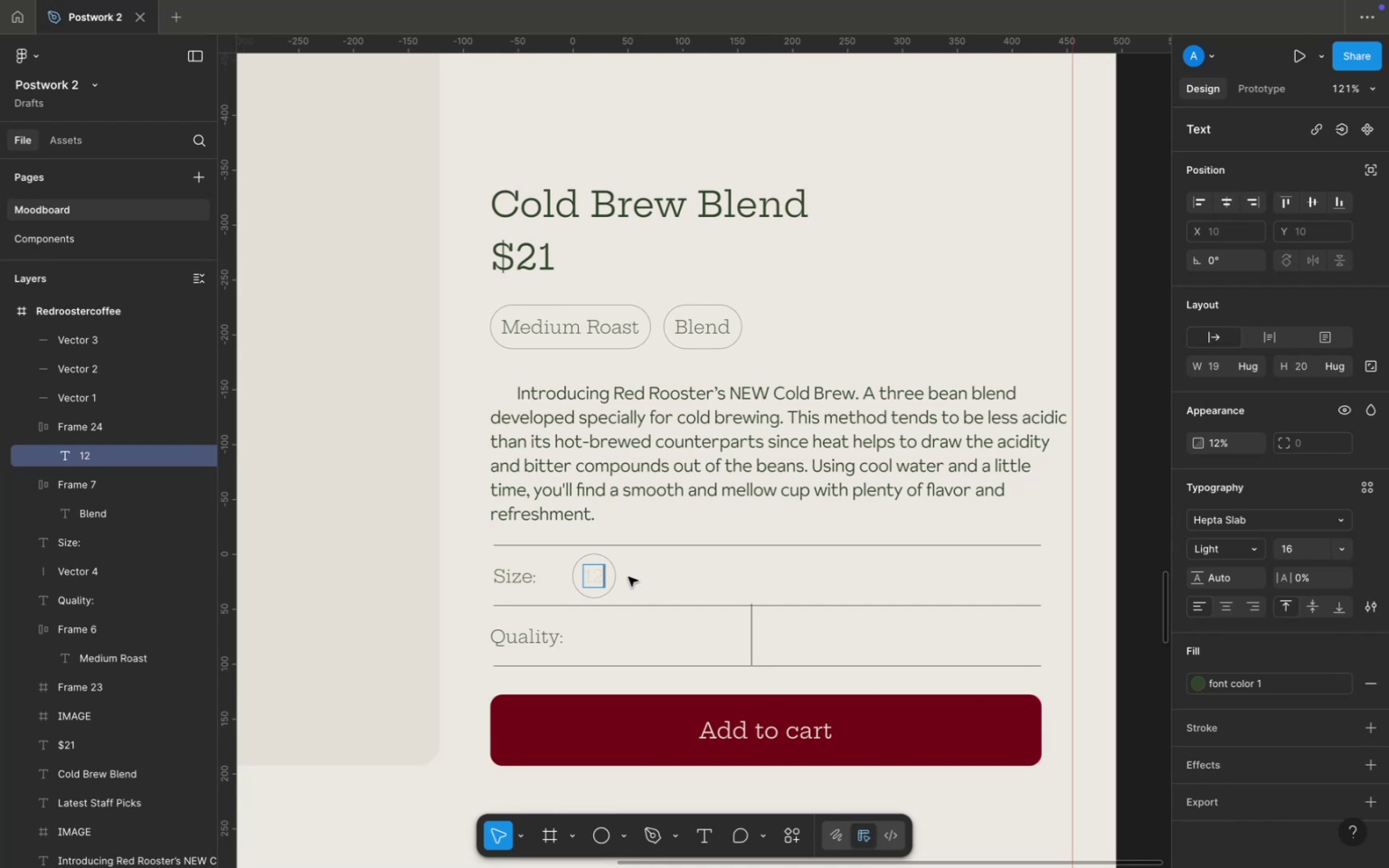 
type(oz)
 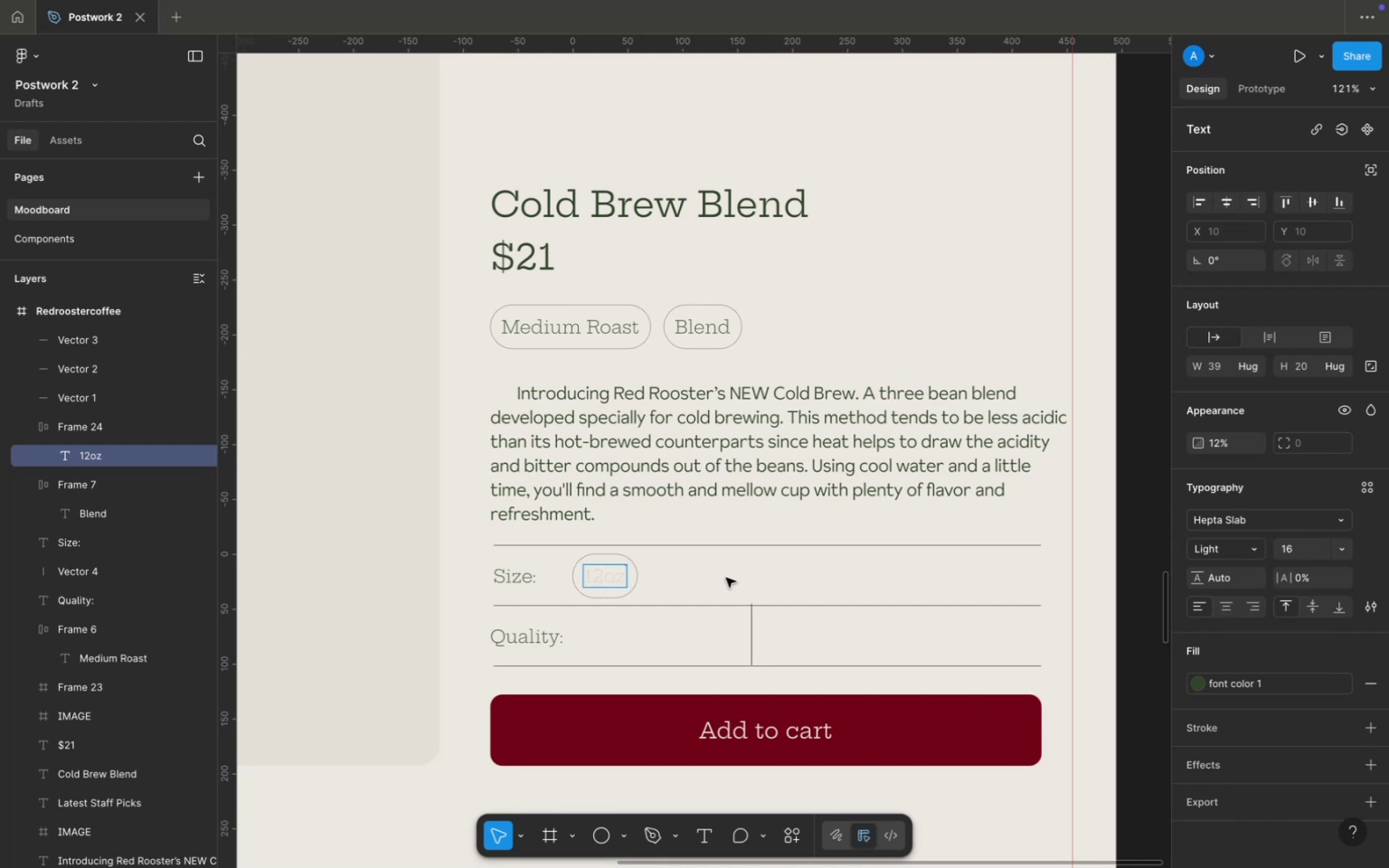 
left_click([727, 578])
 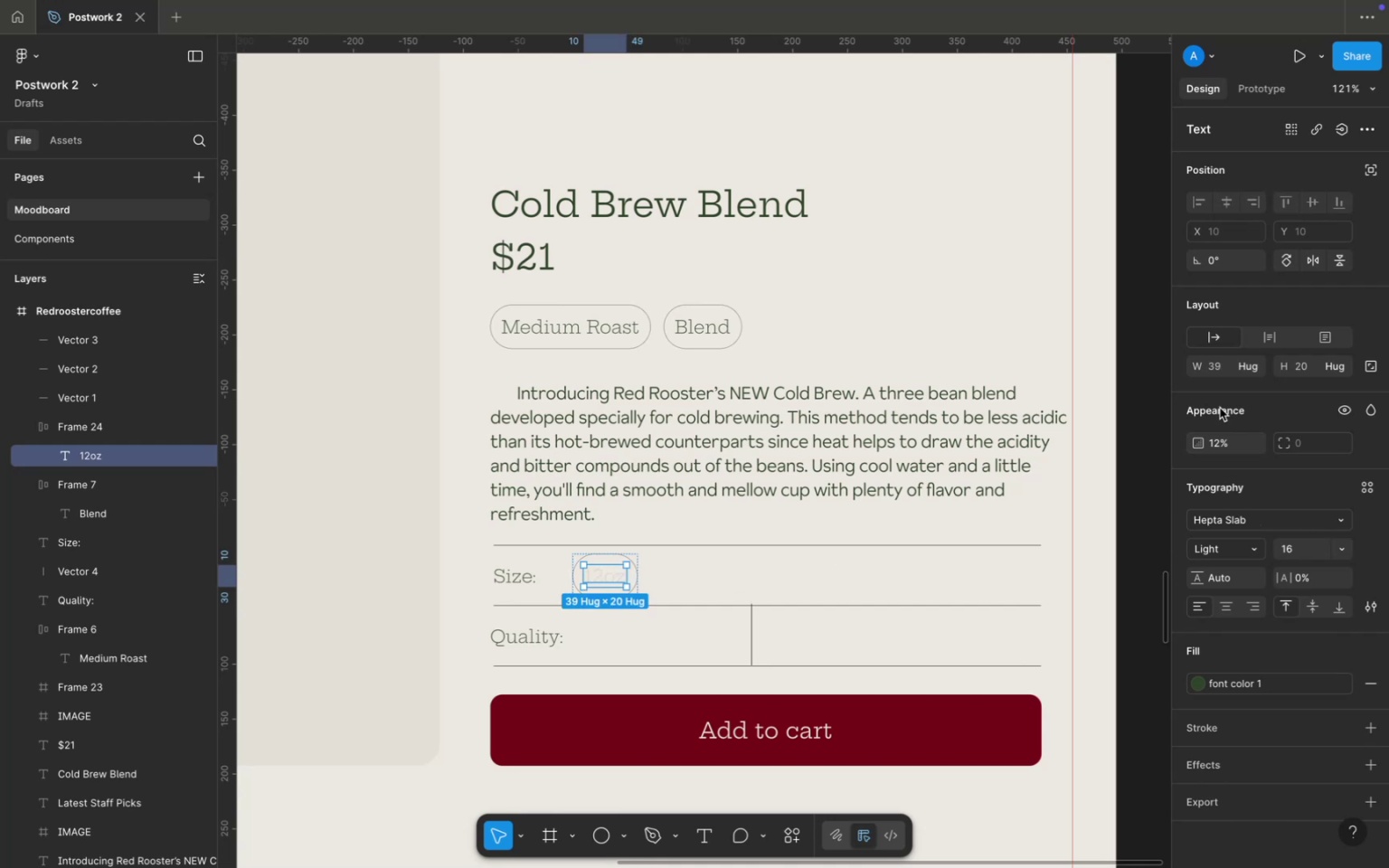 
left_click([1220, 443])
 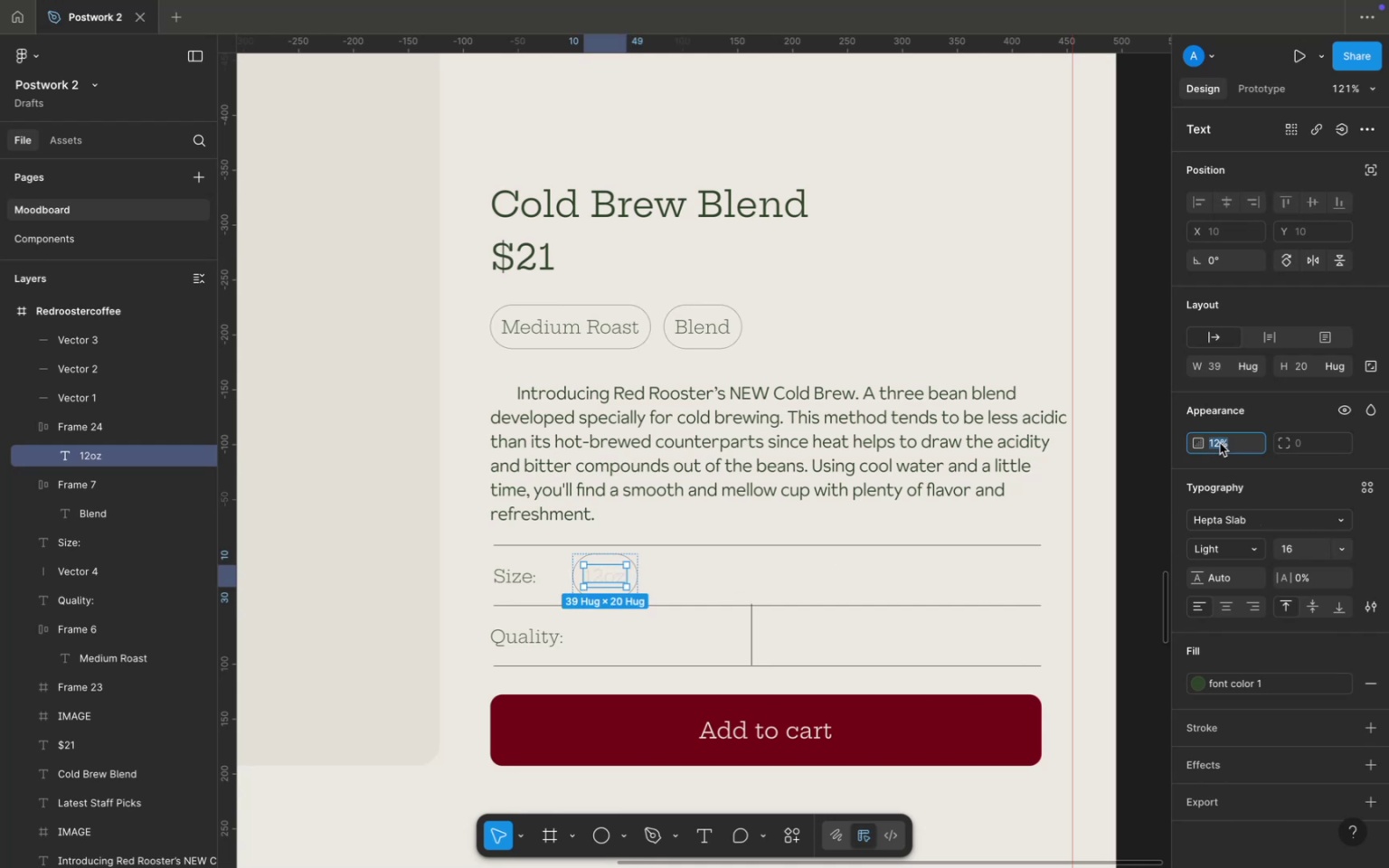 
type(100)
 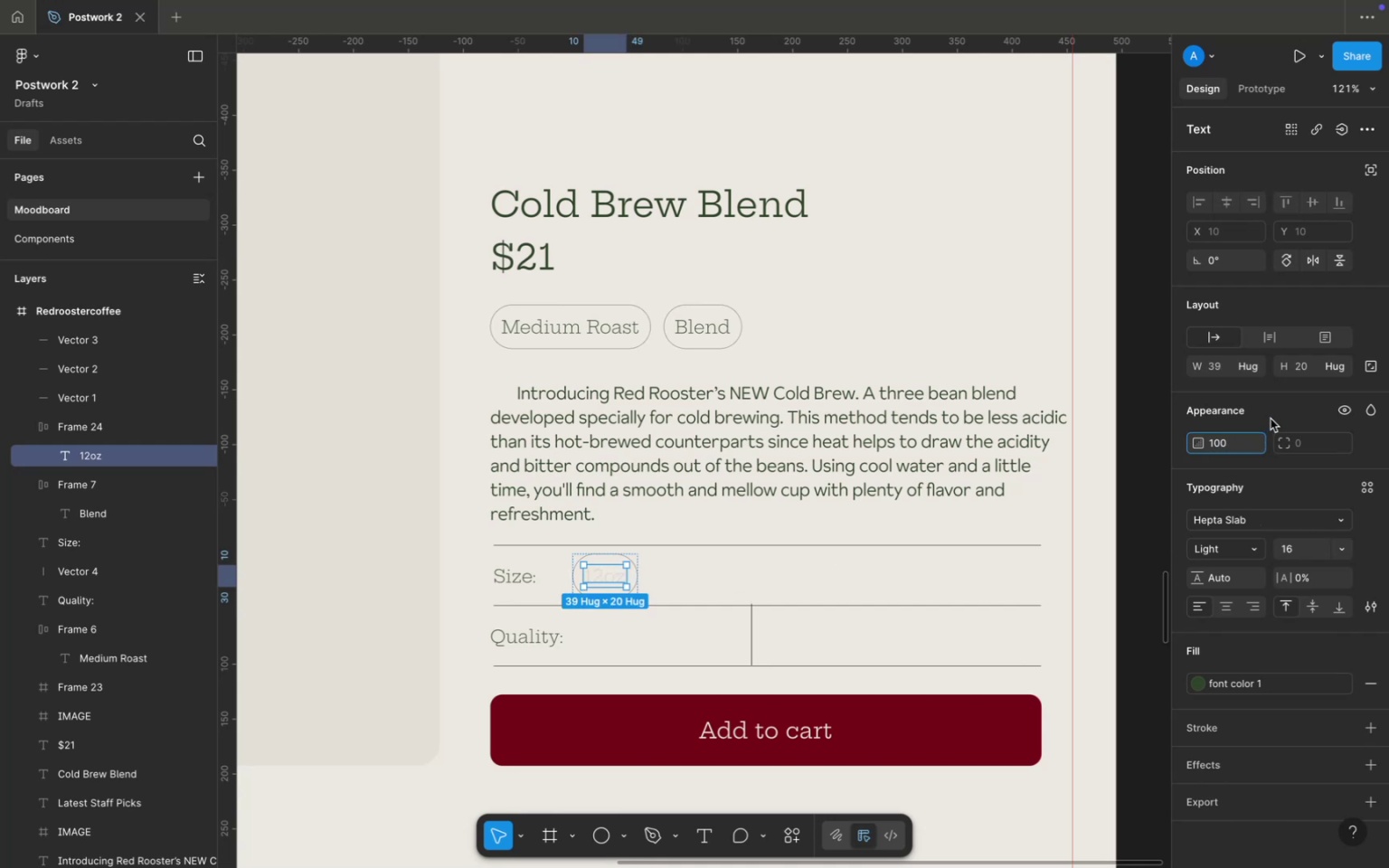 
left_click([1271, 419])
 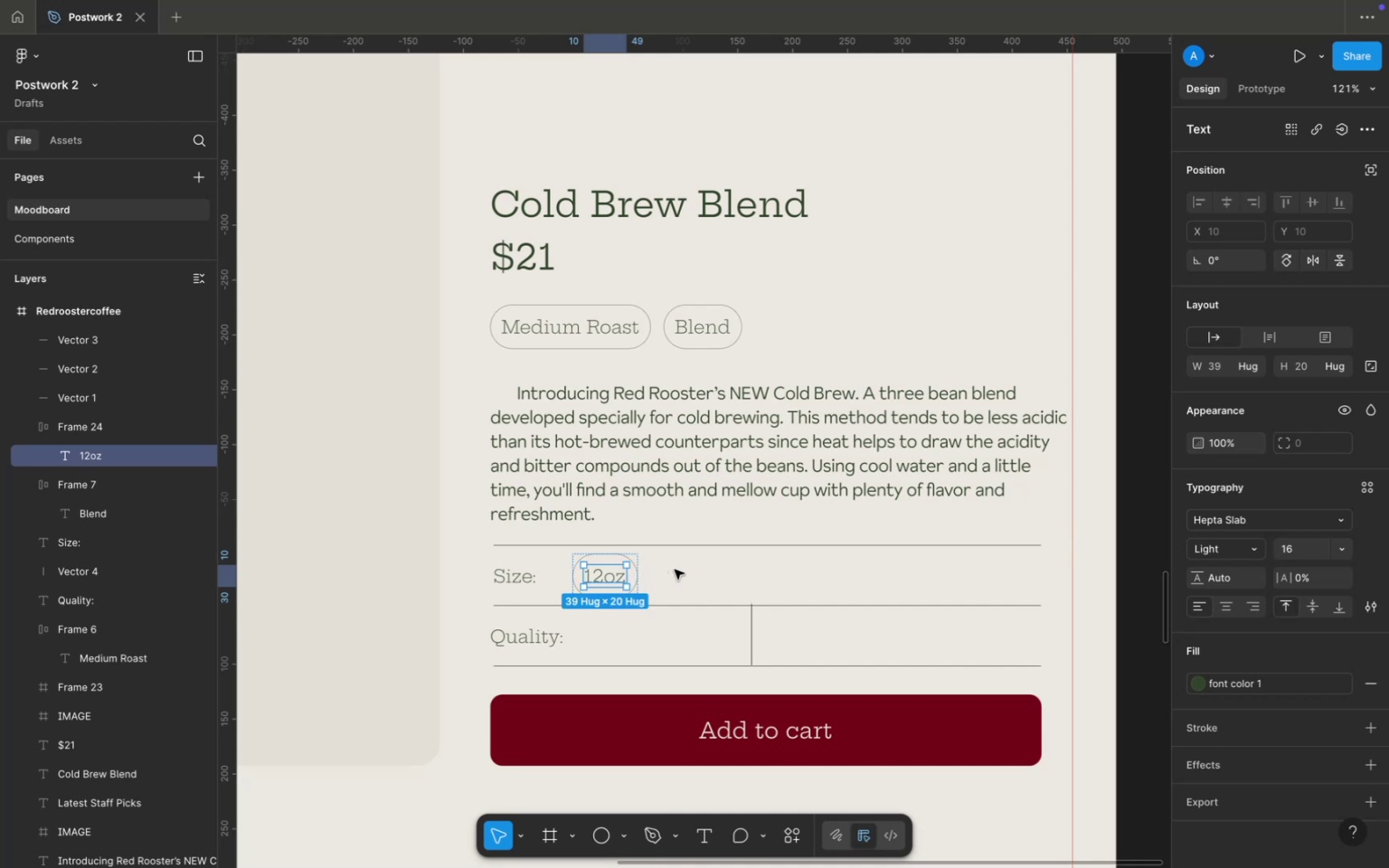 
left_click([661, 579])
 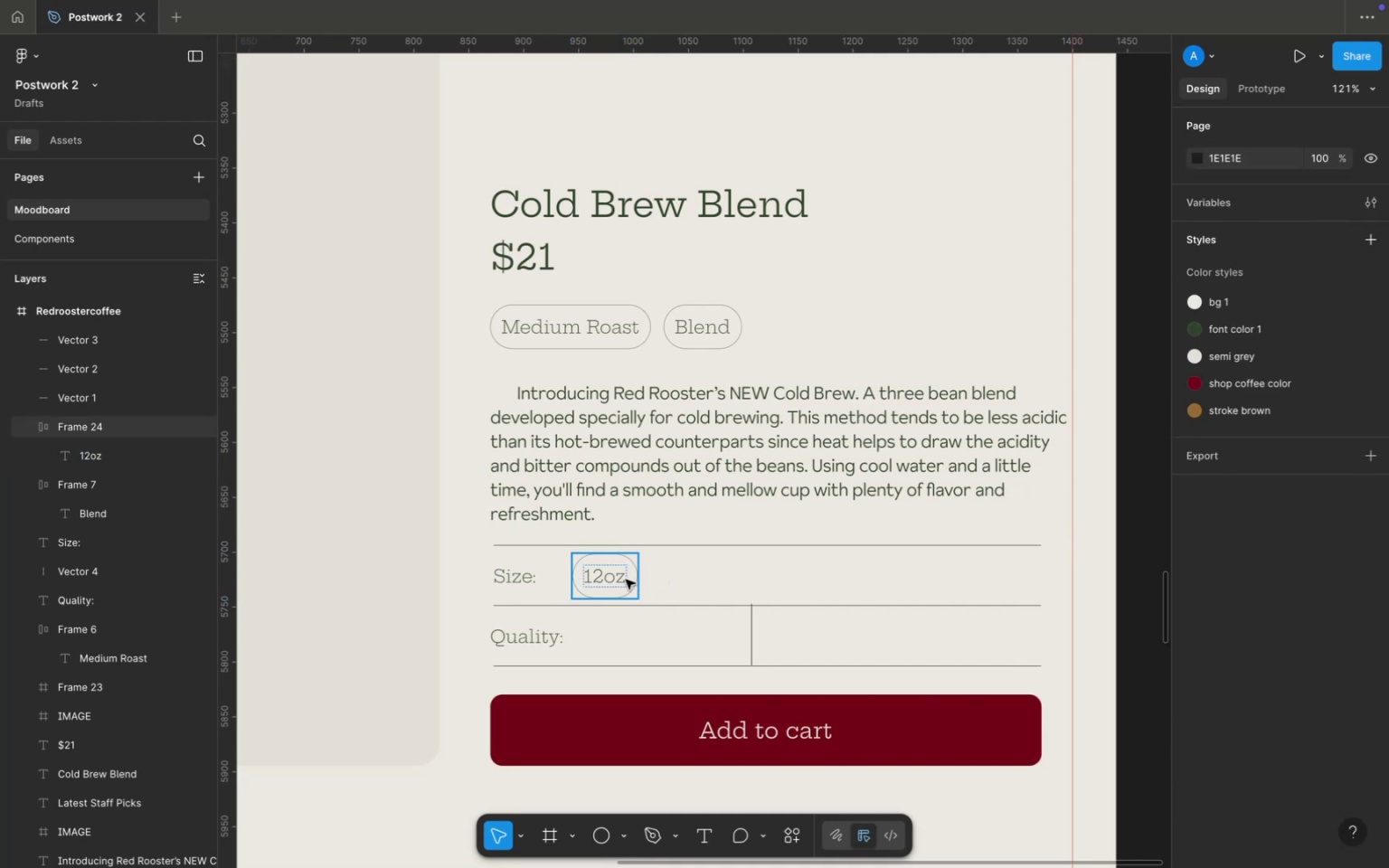 
left_click([626, 580])
 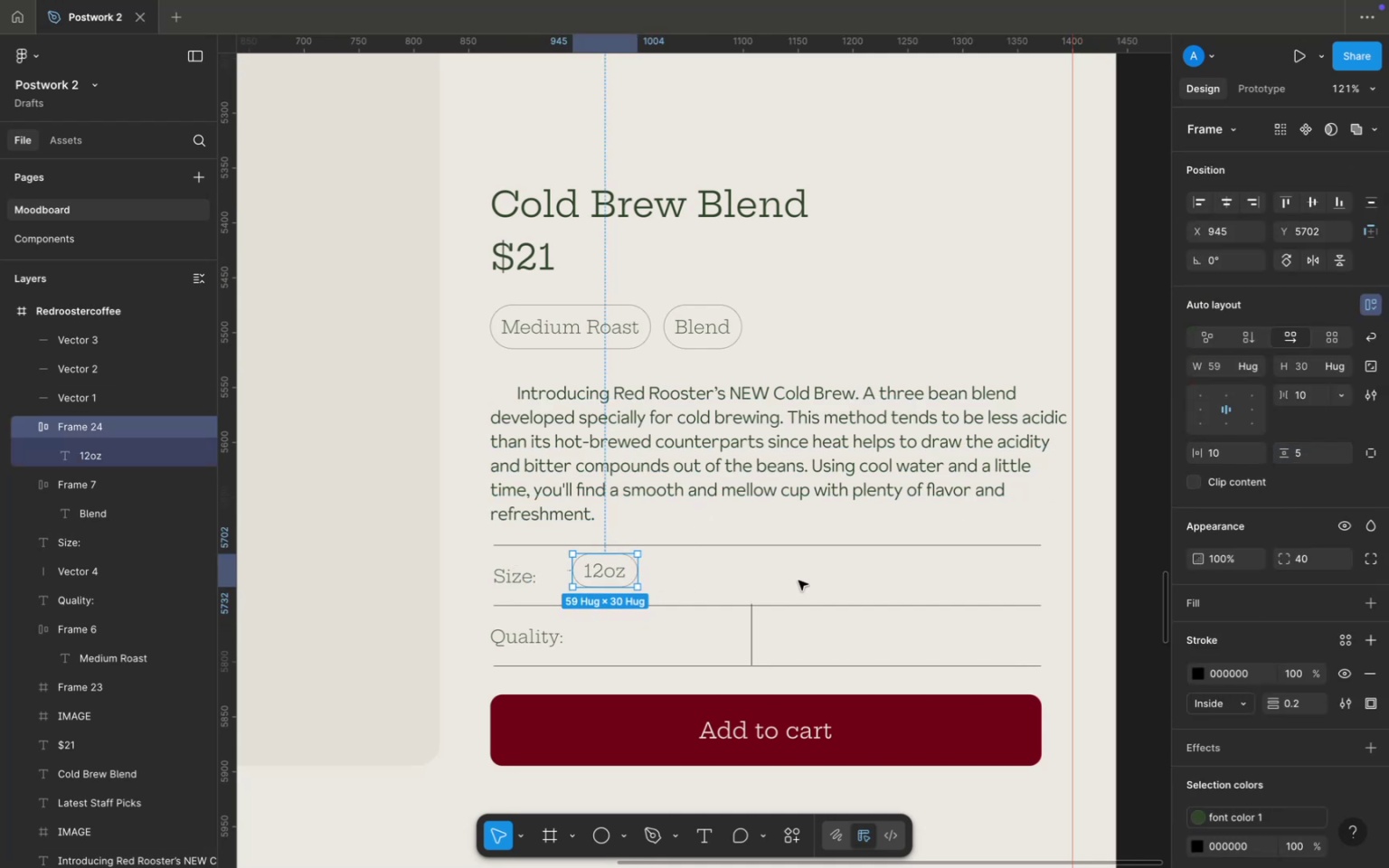 
wait(6.16)
 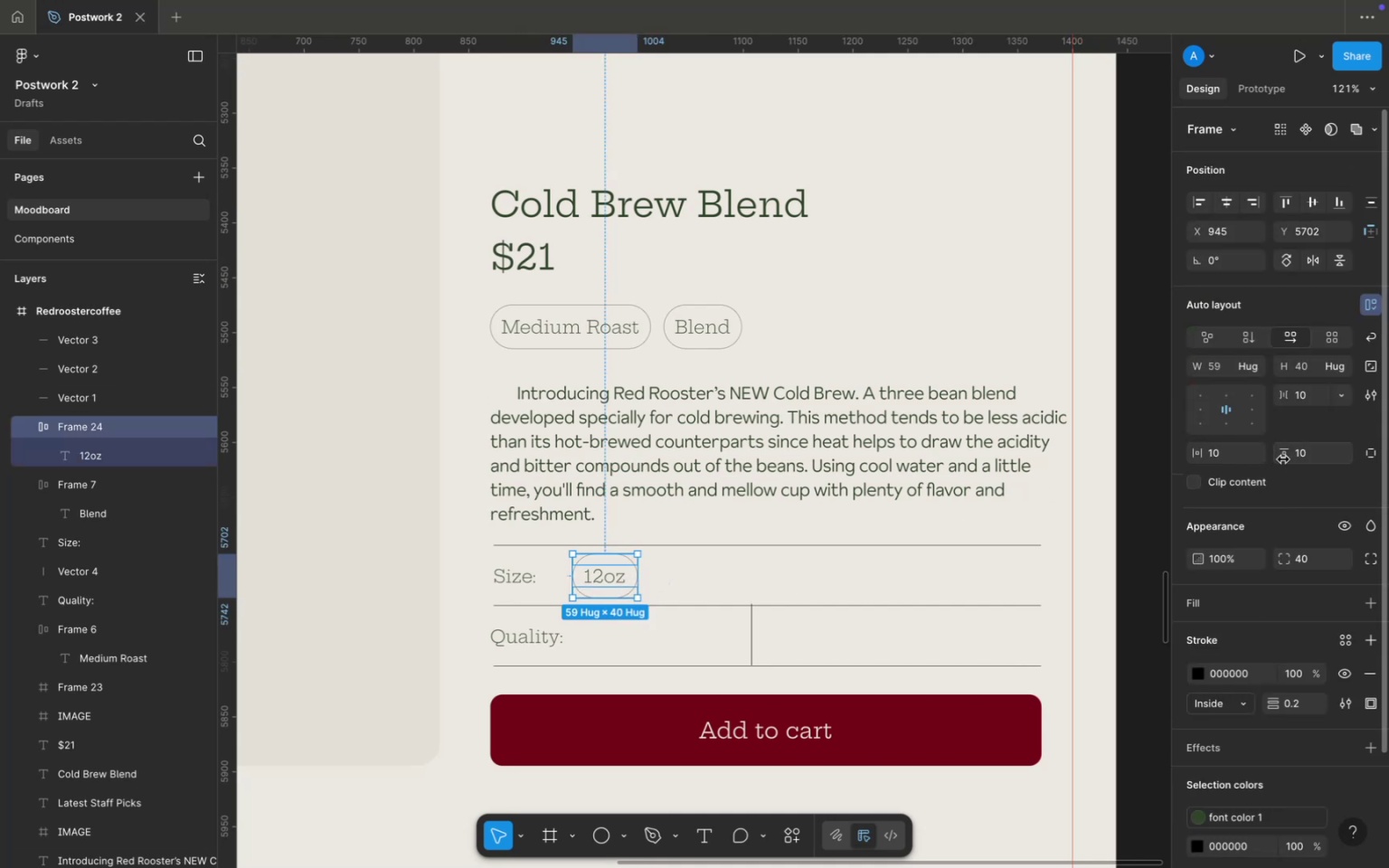 
left_click([1279, 605])
 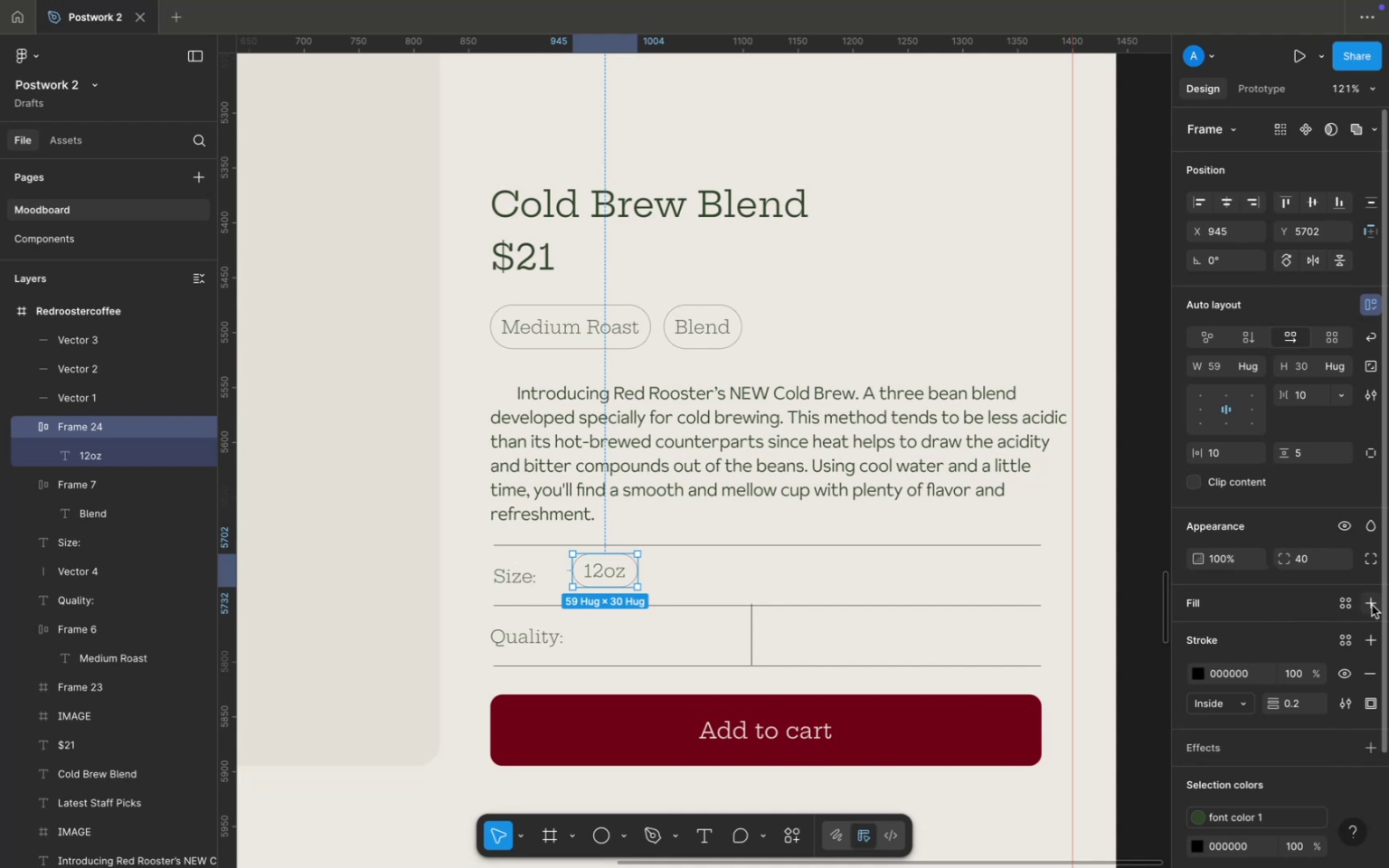 
left_click([1373, 604])
 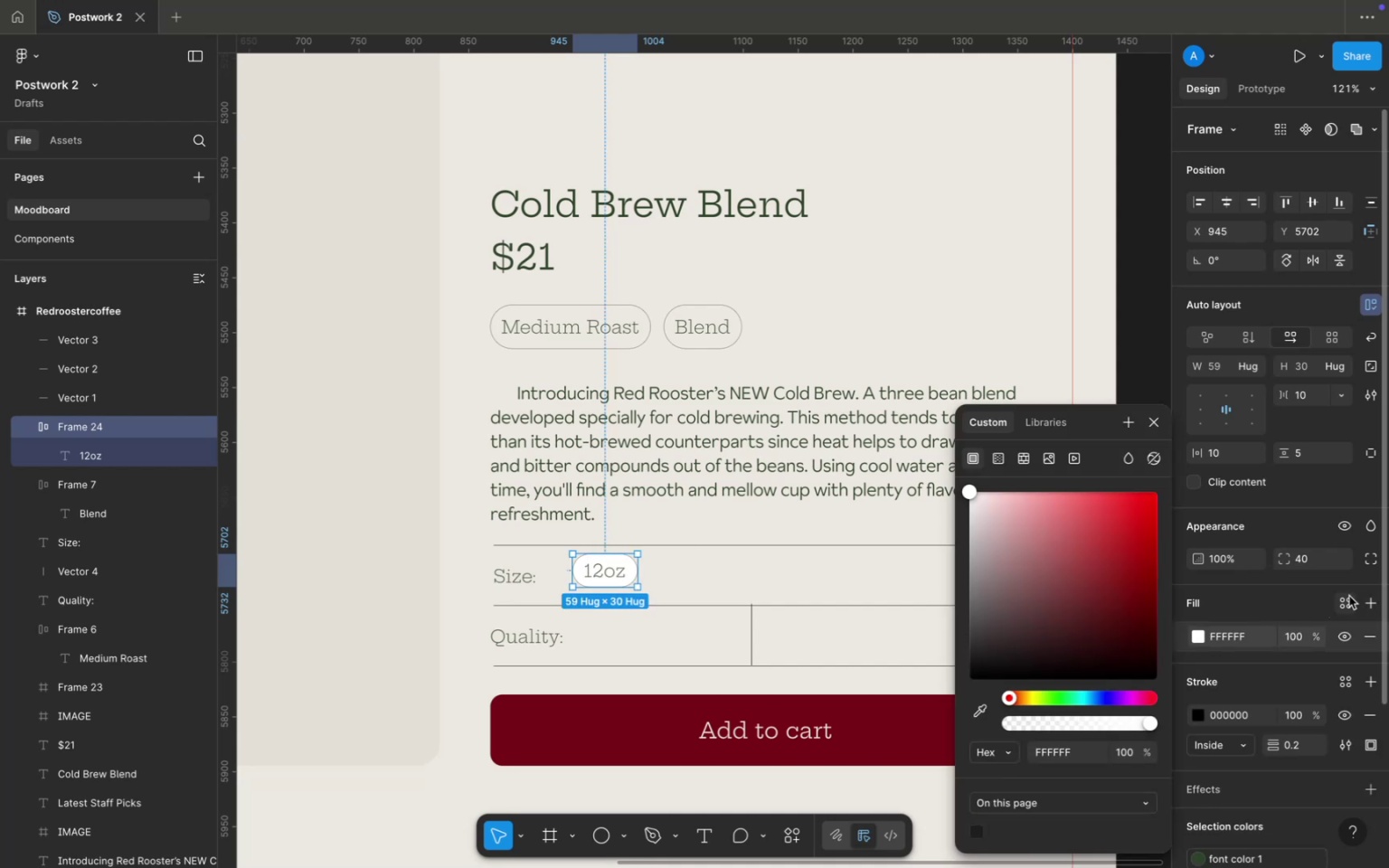 
left_click([1345, 604])
 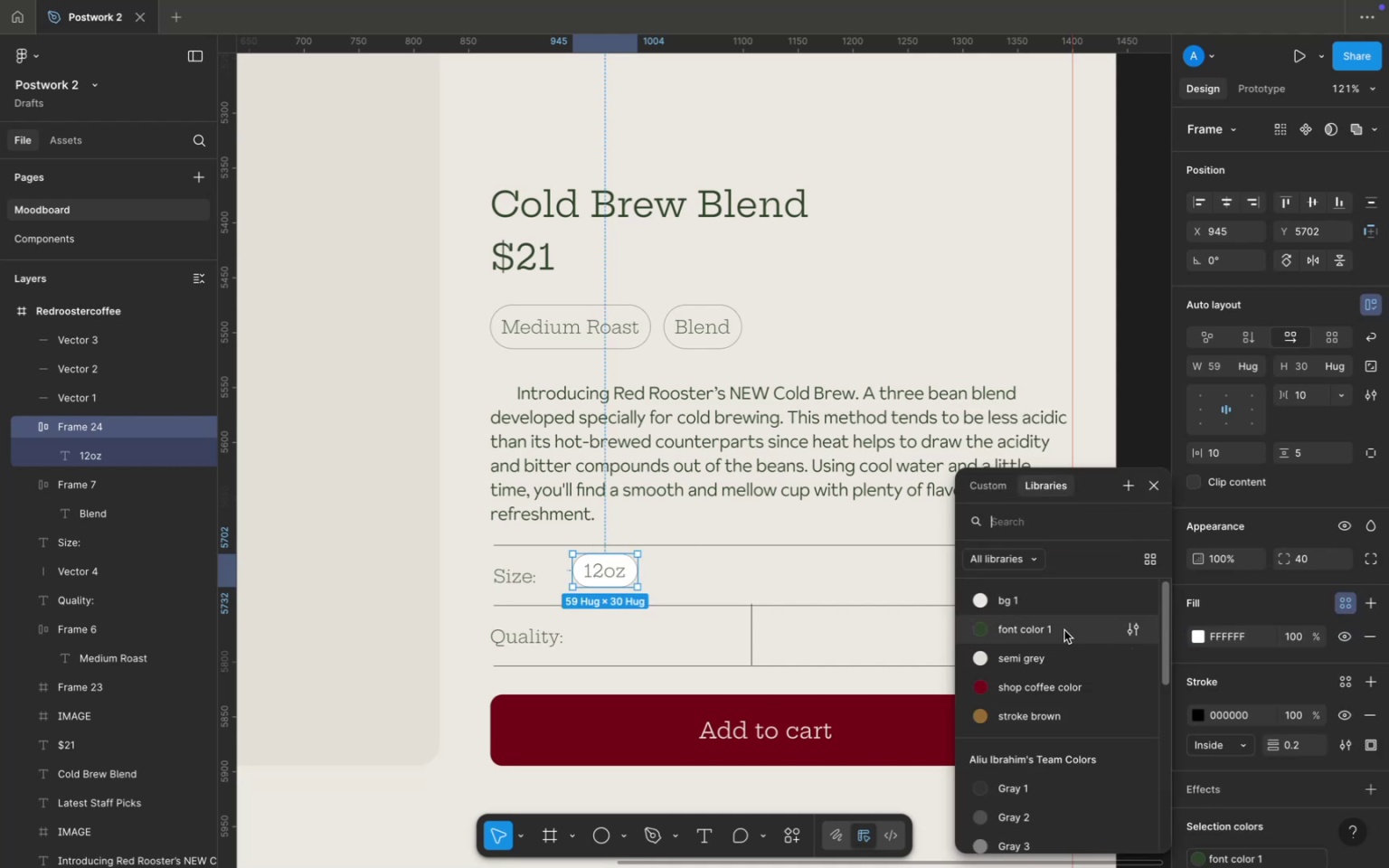 
left_click([1062, 628])
 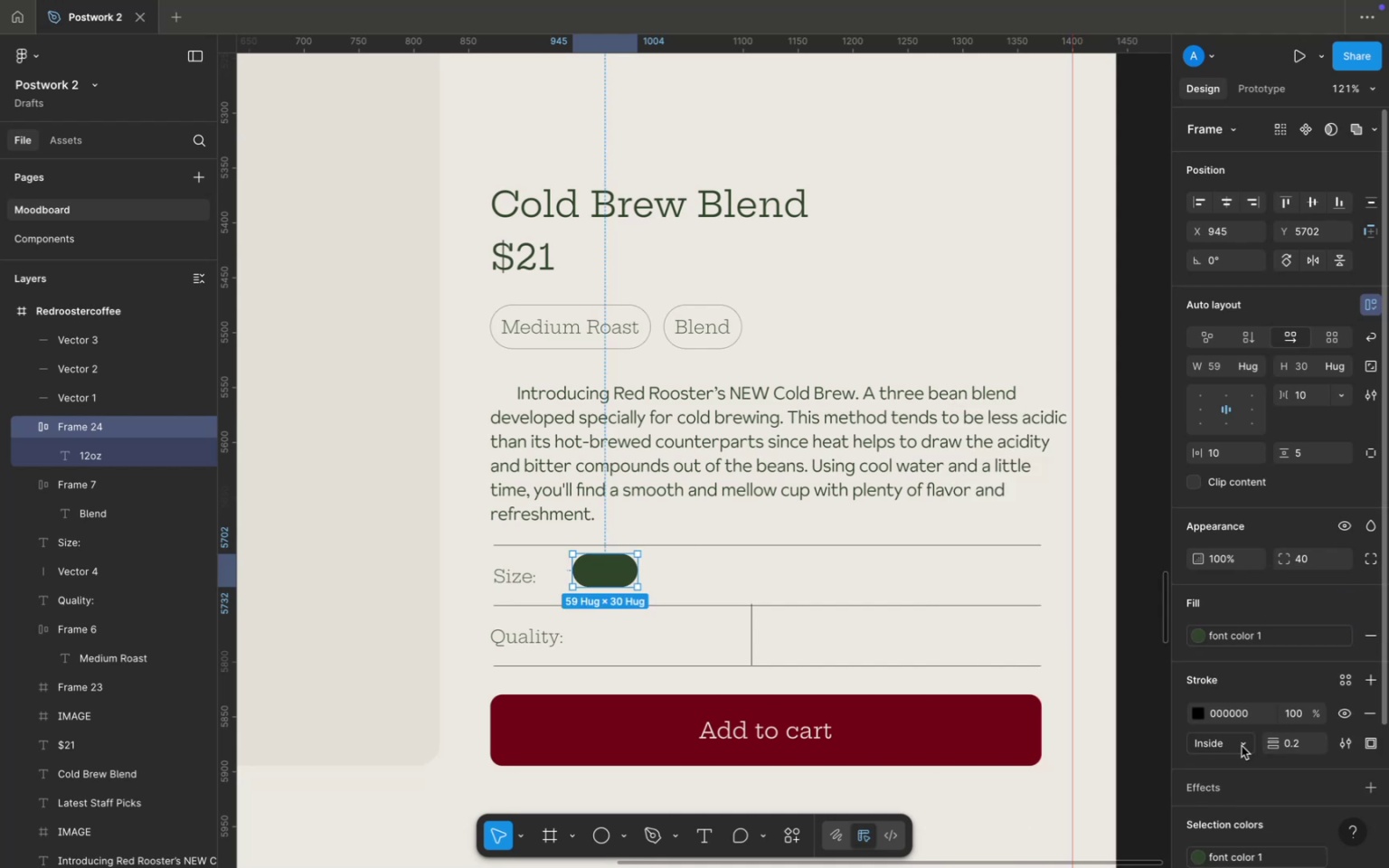 
scroll: coordinate [1233, 755], scroll_direction: down, amount: 3.0
 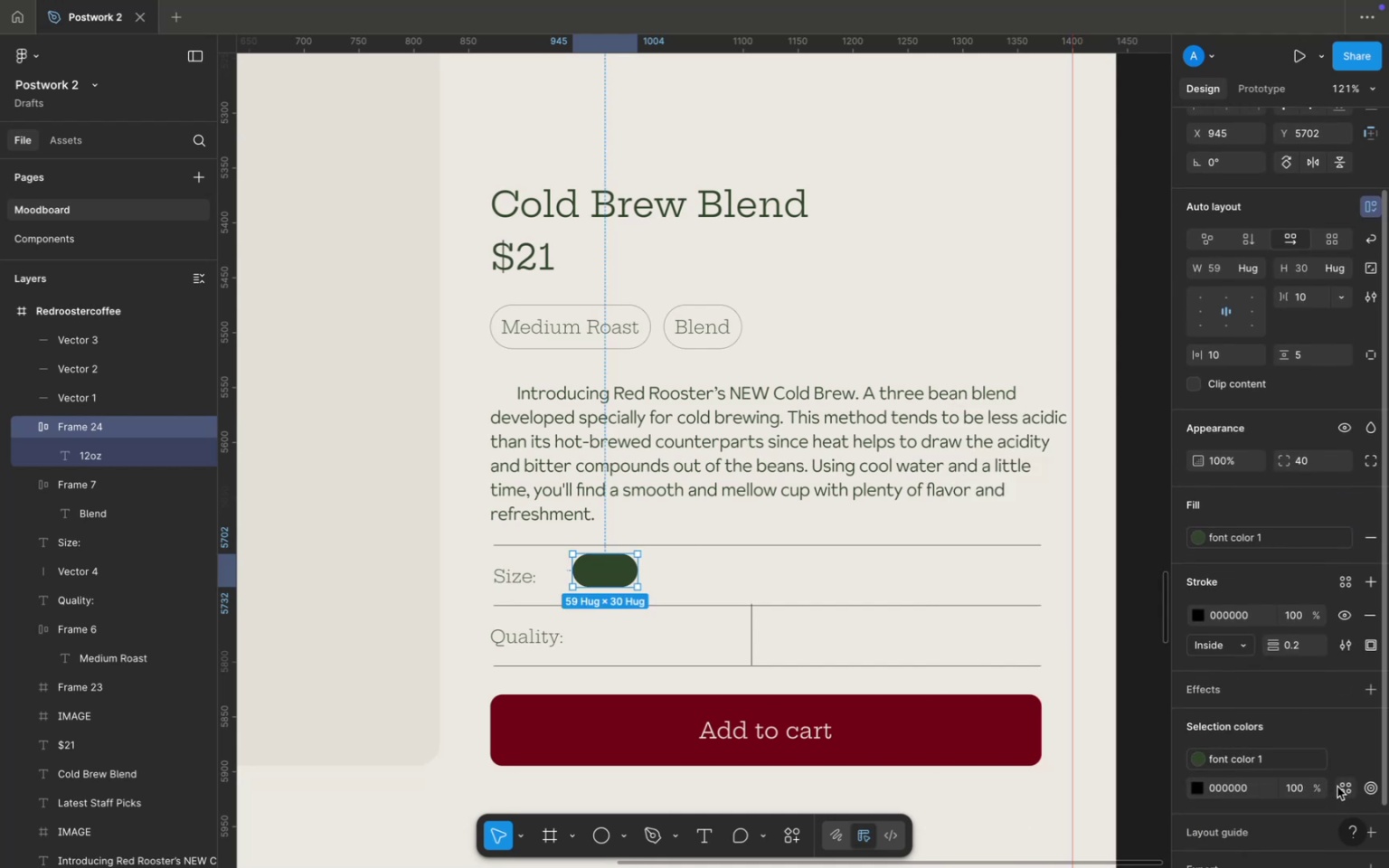 
left_click([1342, 789])
 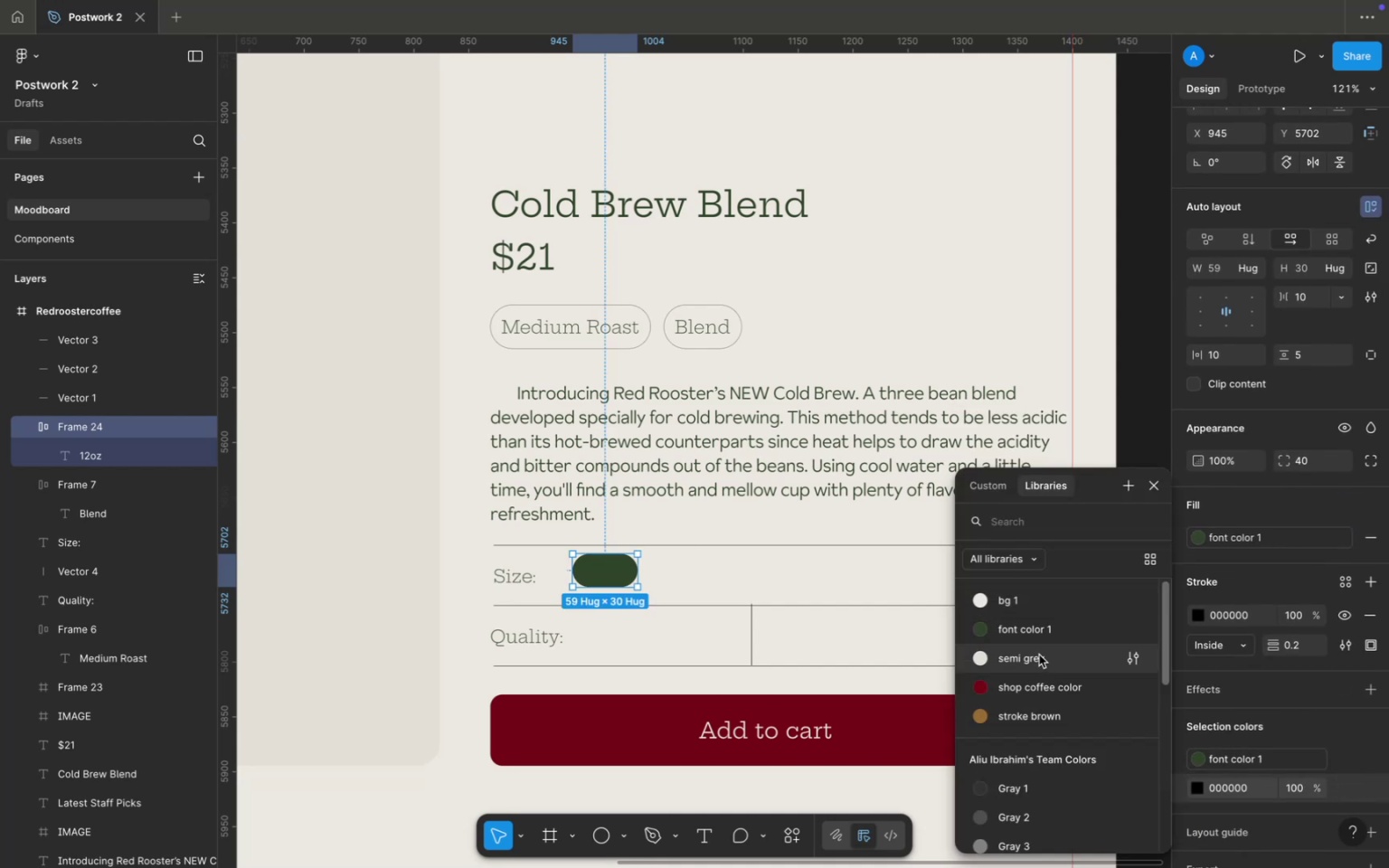 
left_click([1039, 655])
 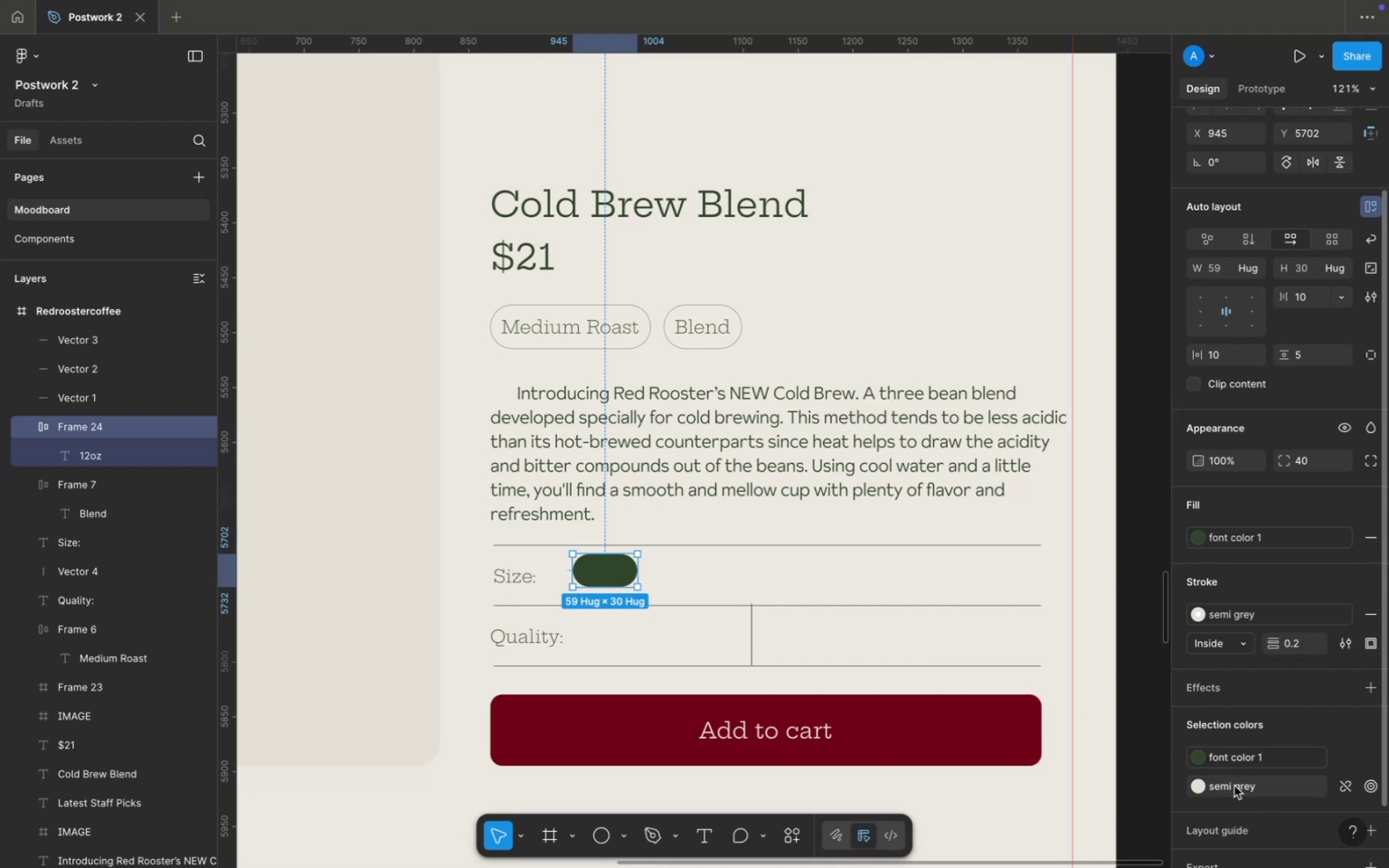 
left_click([1234, 786])
 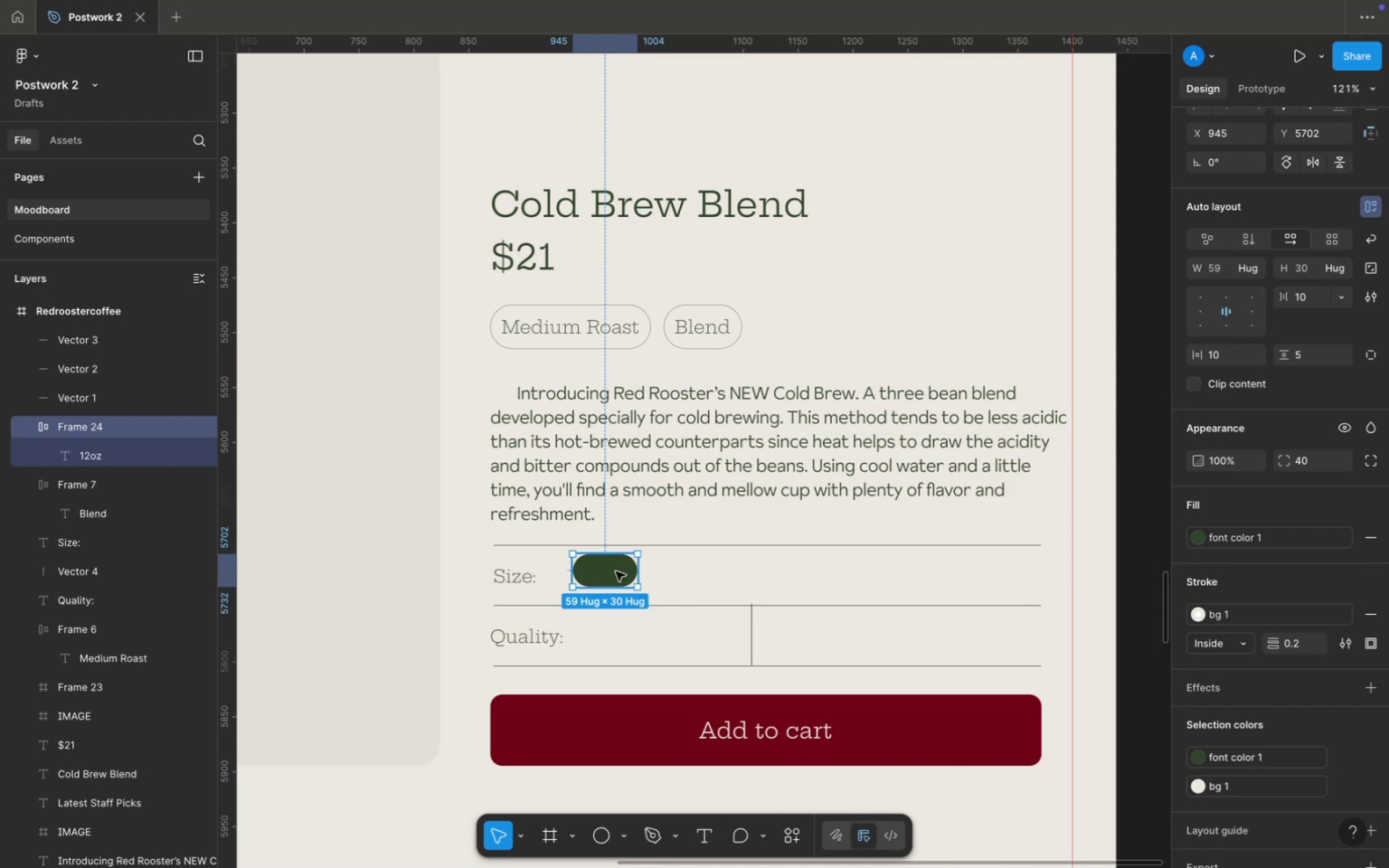 
double_click([601, 571])
 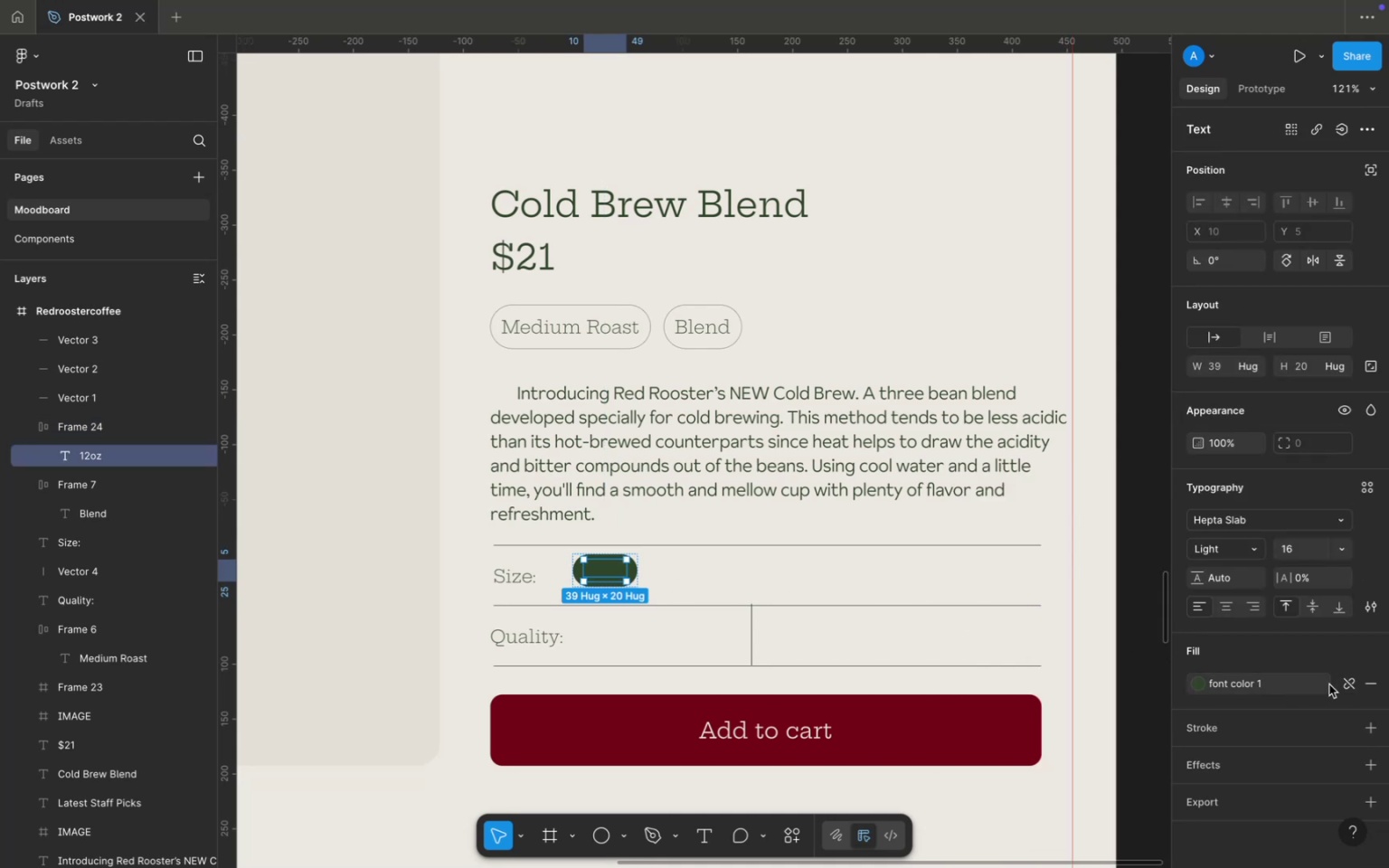 
left_click([1231, 678])
 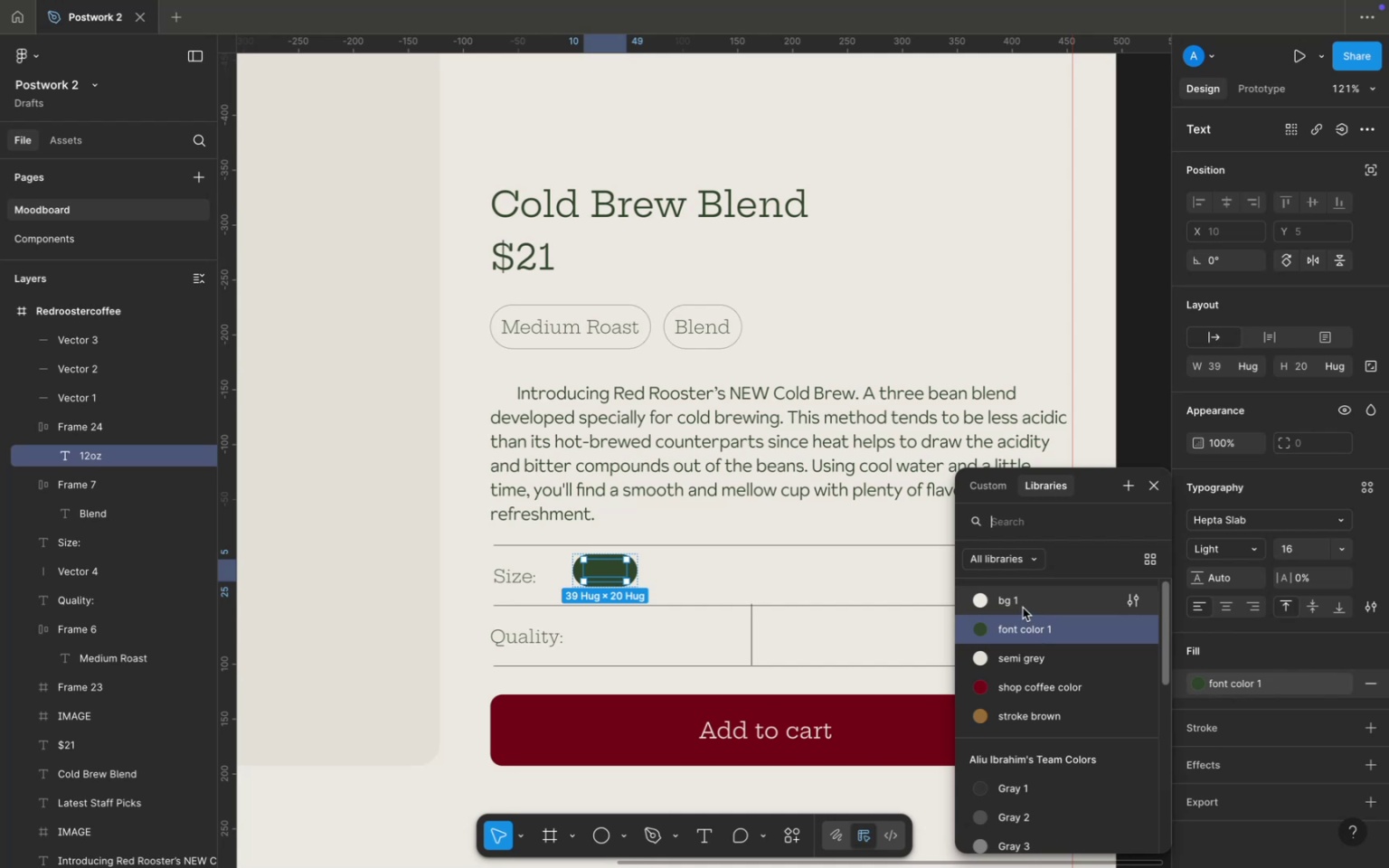 
left_click([1023, 606])
 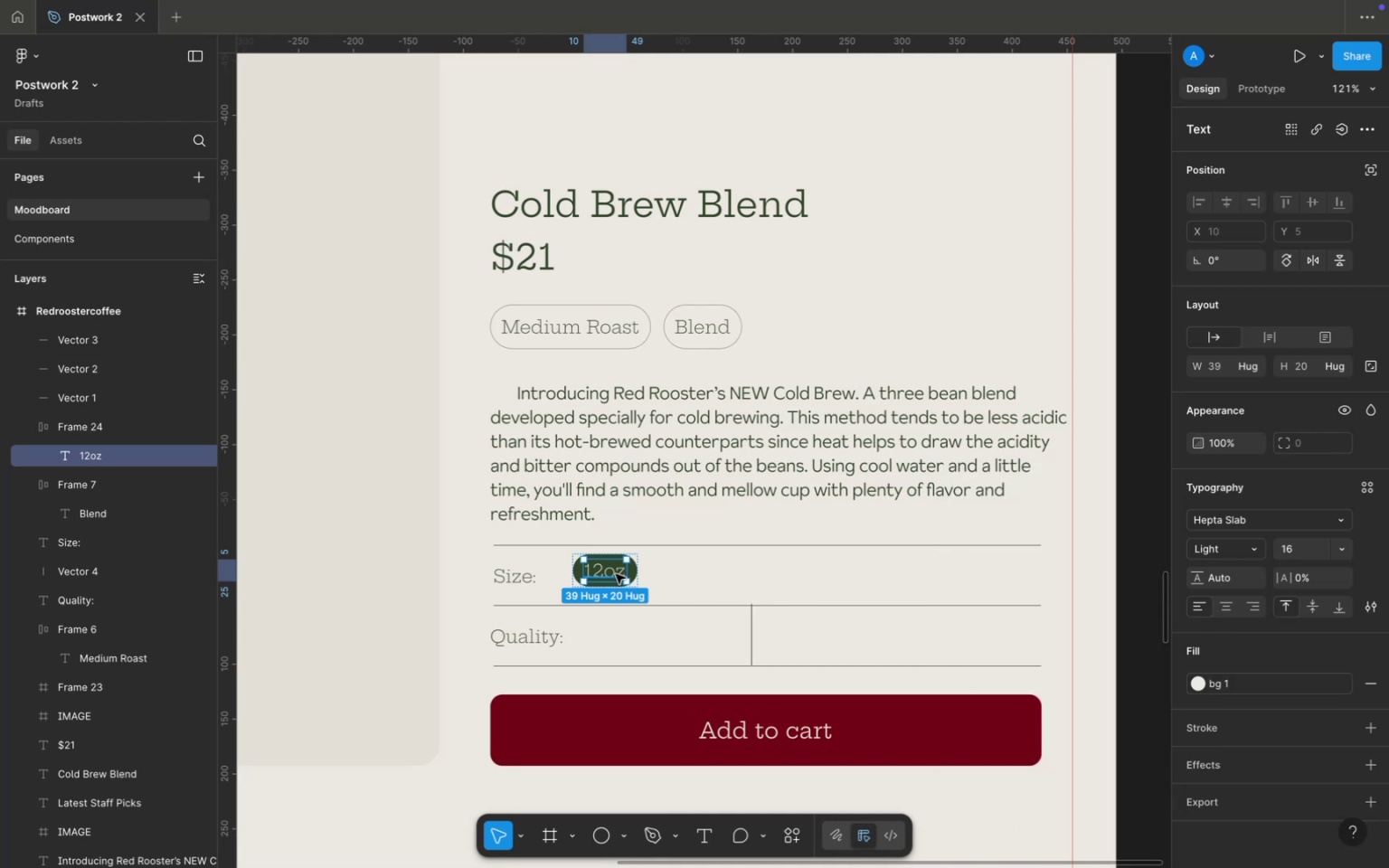 
left_click([676, 573])
 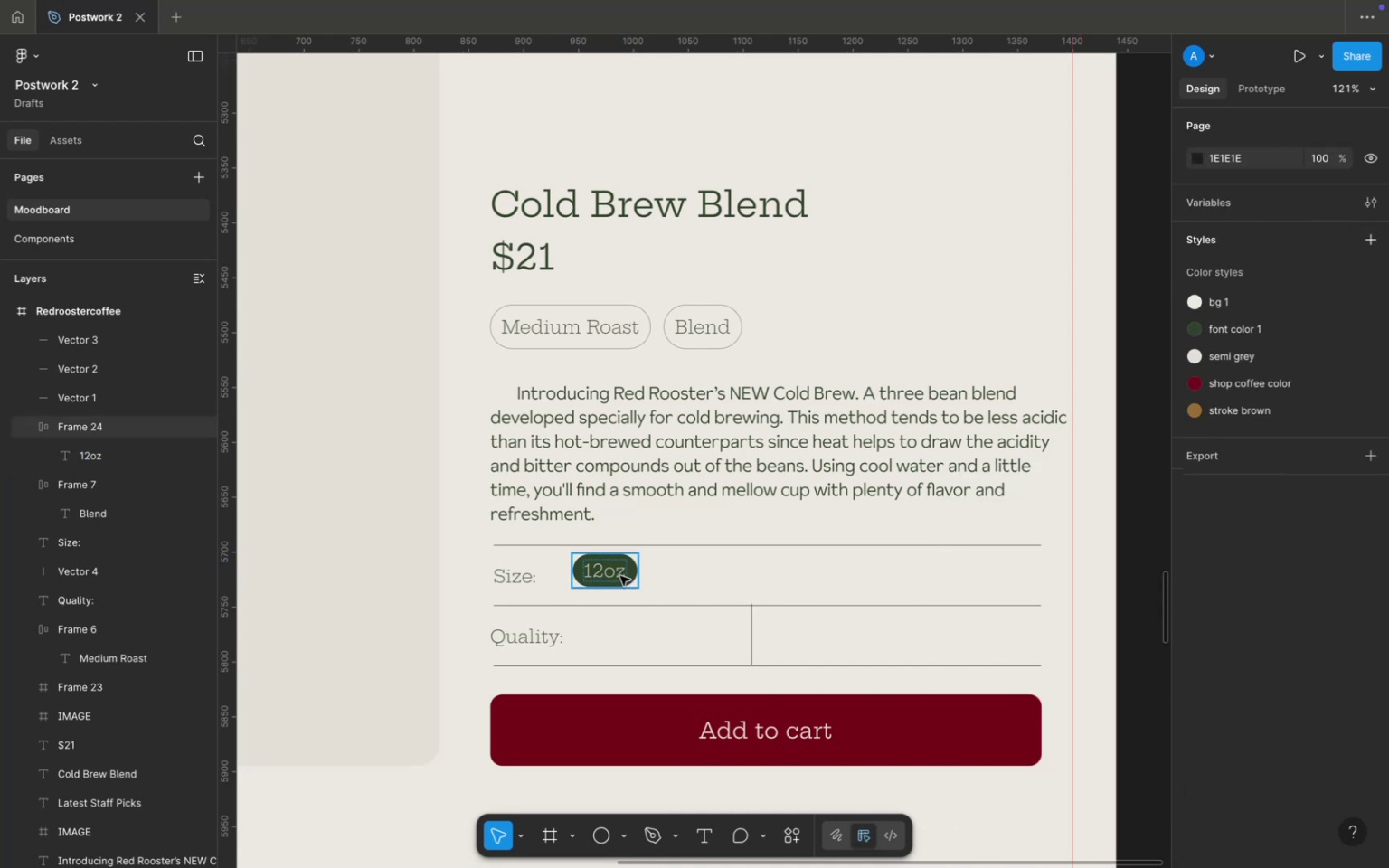 
left_click([619, 576])
 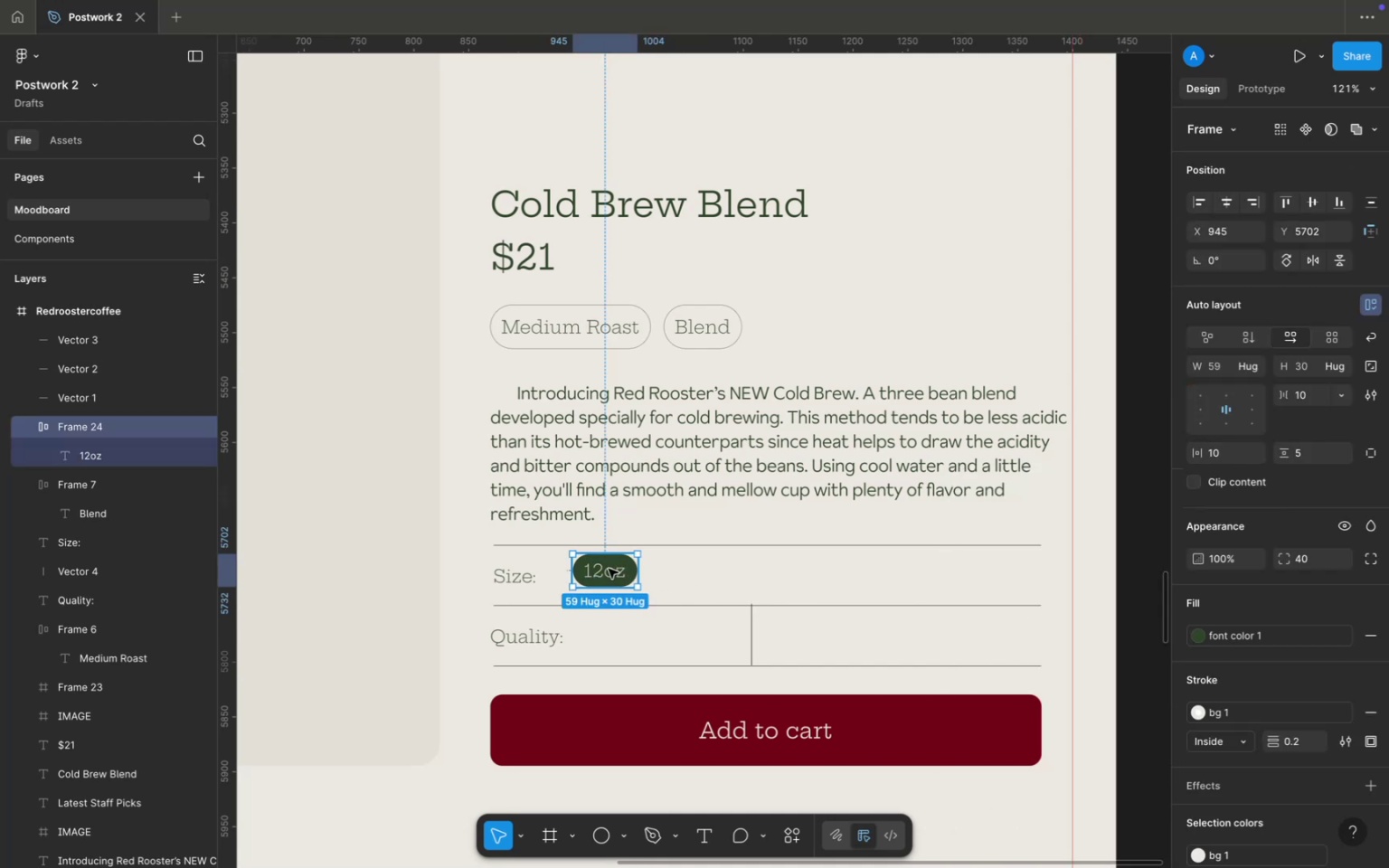 
left_click_drag(start_coordinate=[609, 569], to_coordinate=[597, 576])
 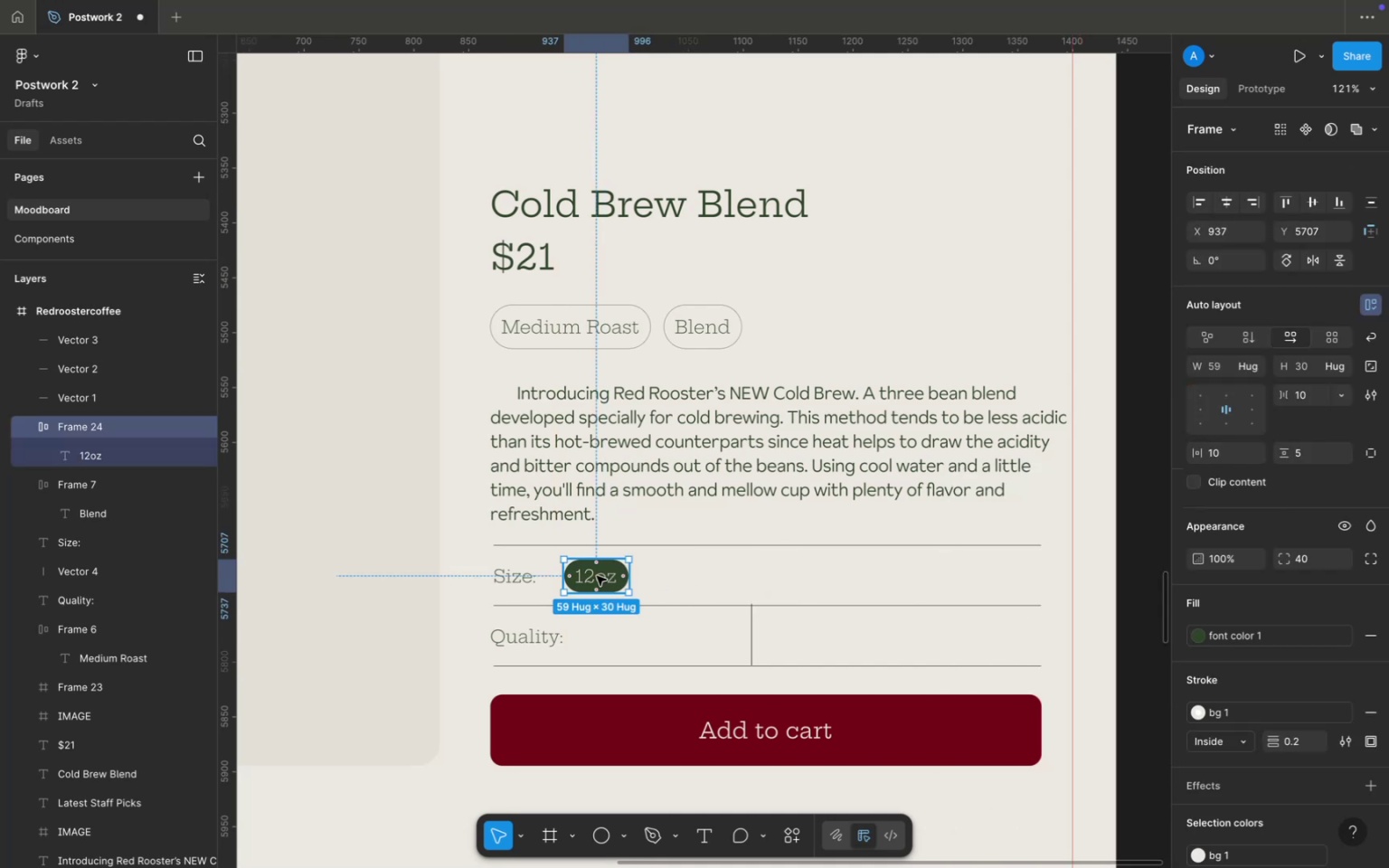 
key(Meta+D)
 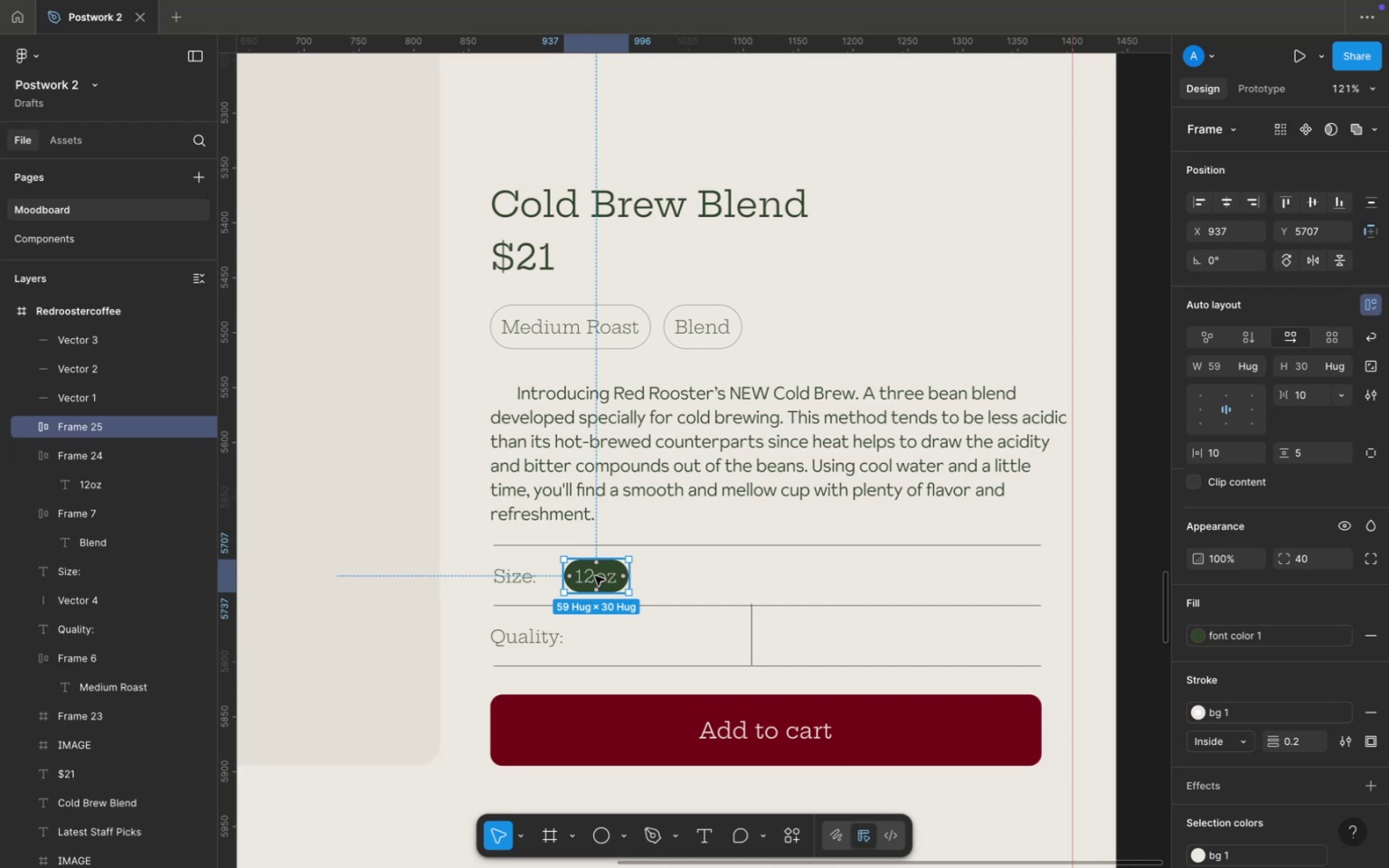 
left_click_drag(start_coordinate=[594, 576], to_coordinate=[665, 577])
 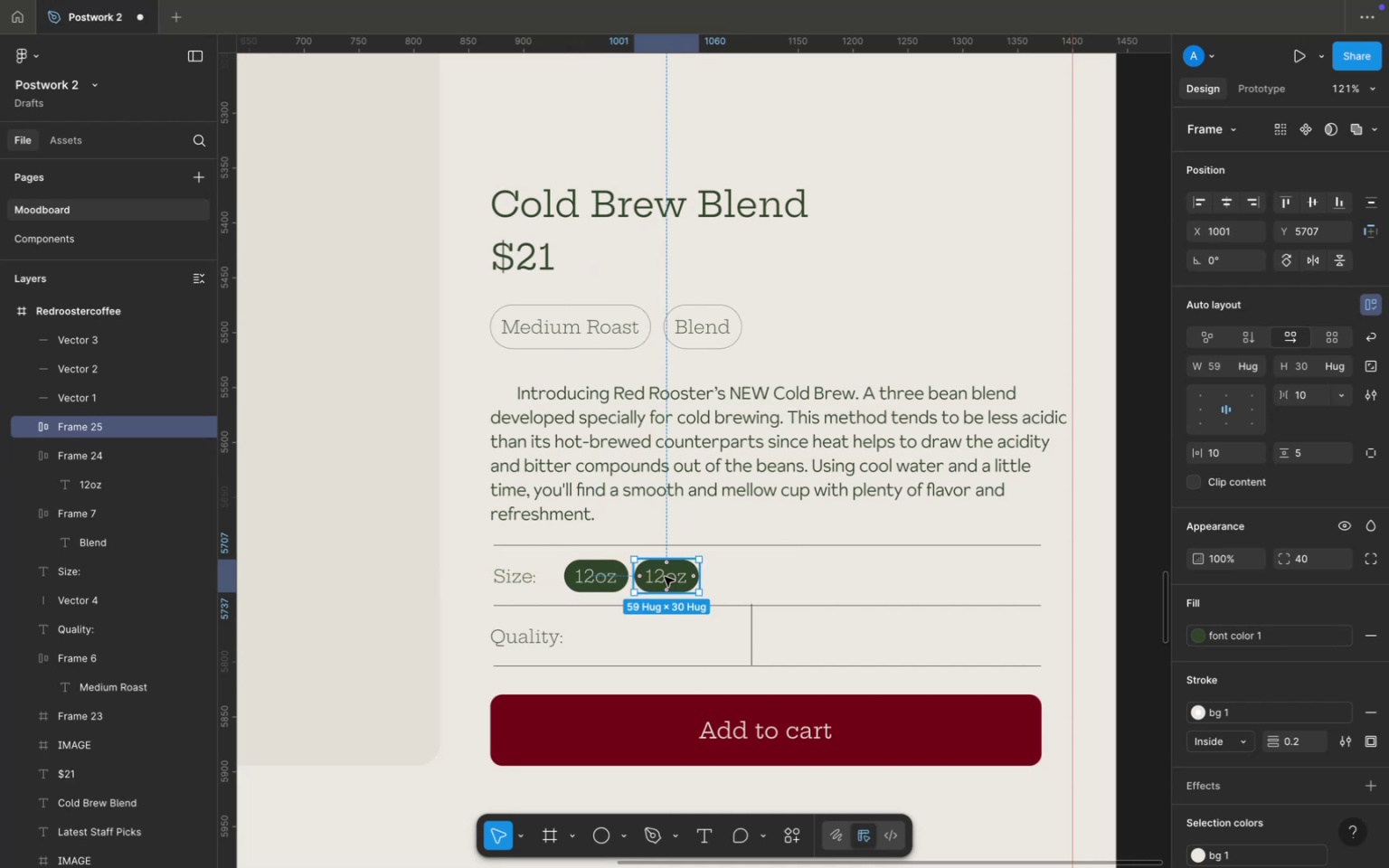 
key(Meta+D)
 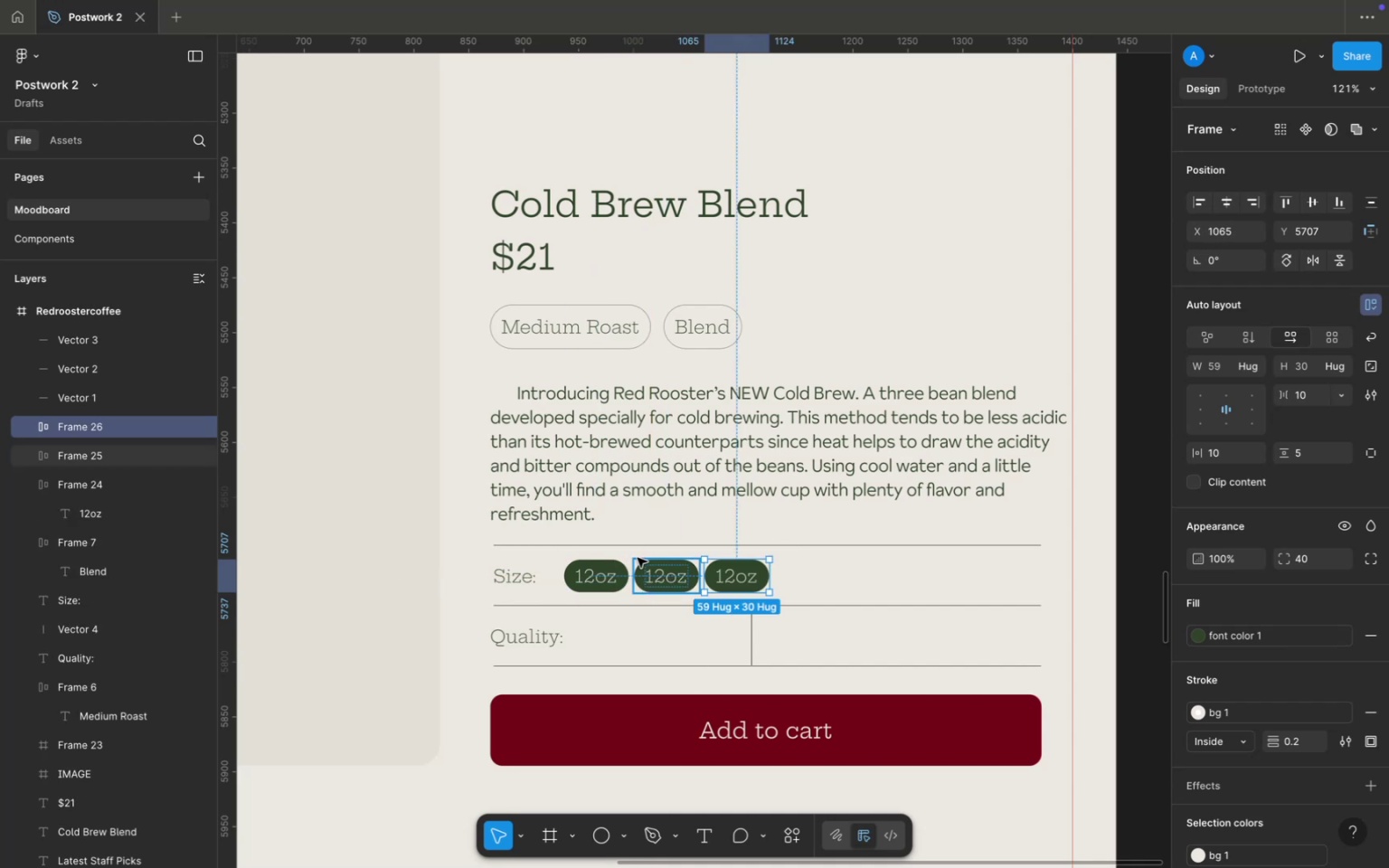 
hold_key(key=Z, duration=0.89)
 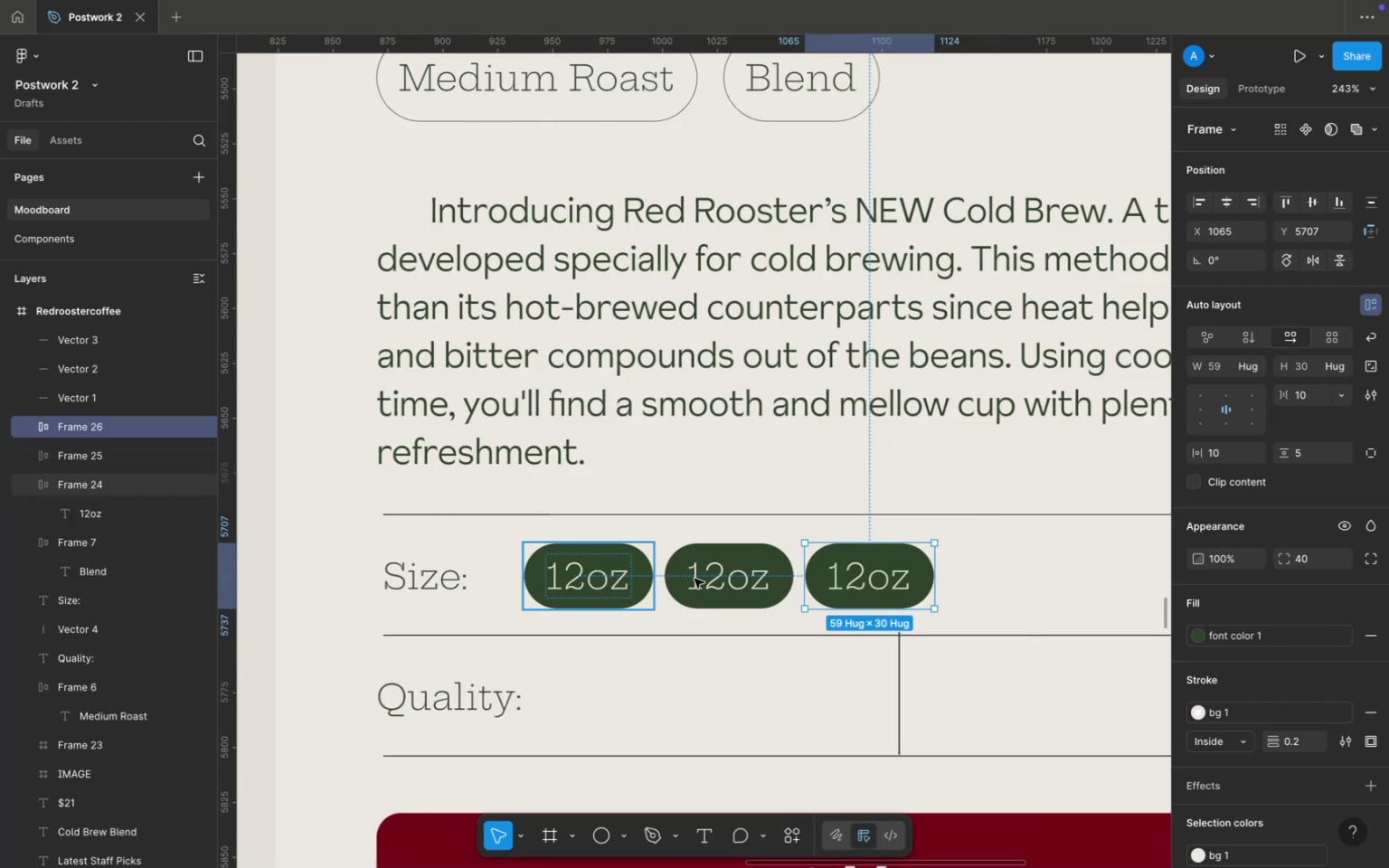 
left_click([603, 577])
 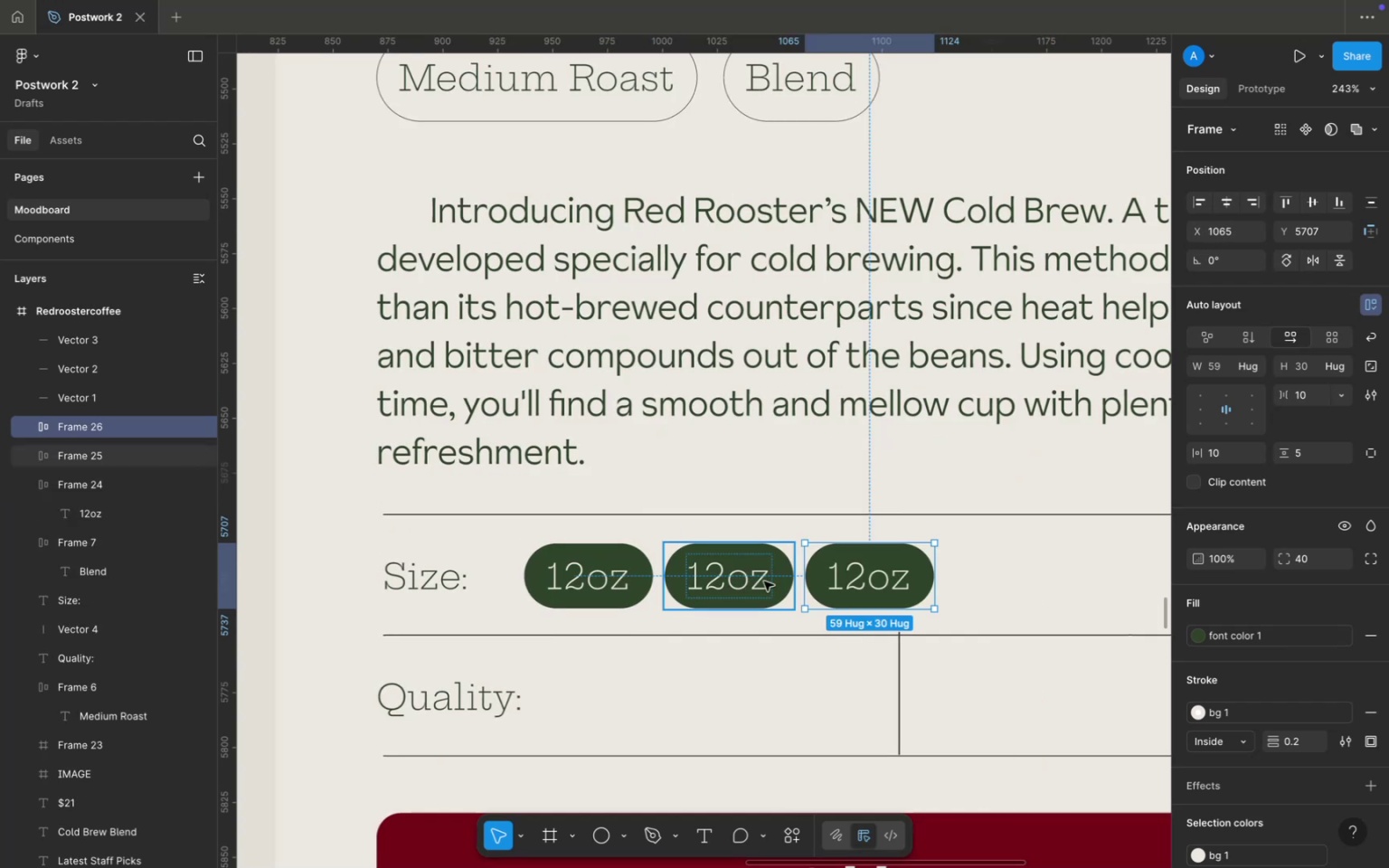 
hold_key(key=ShiftLeft, duration=1.16)
left_click([615, 582])
 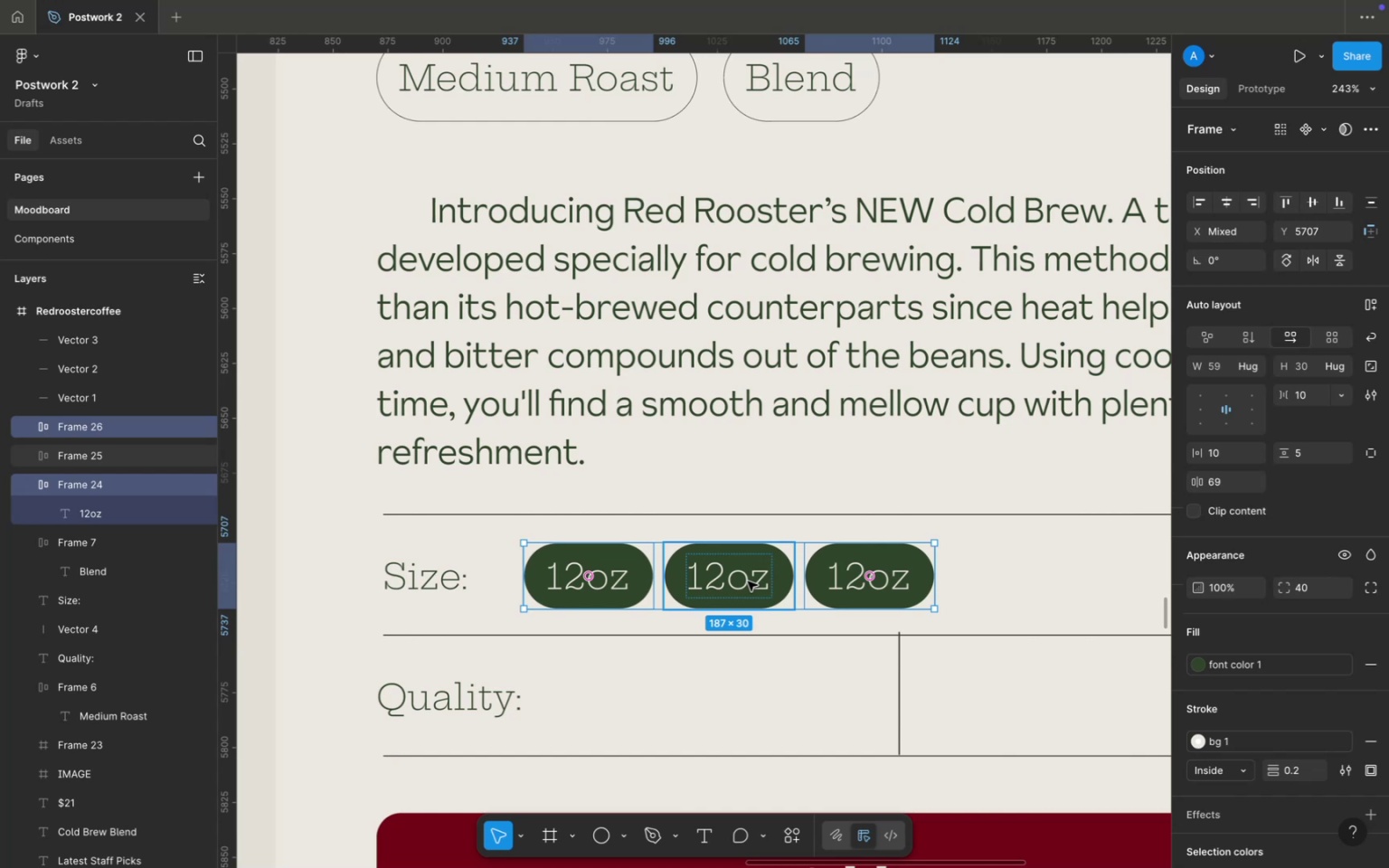 
left_click([748, 581])
 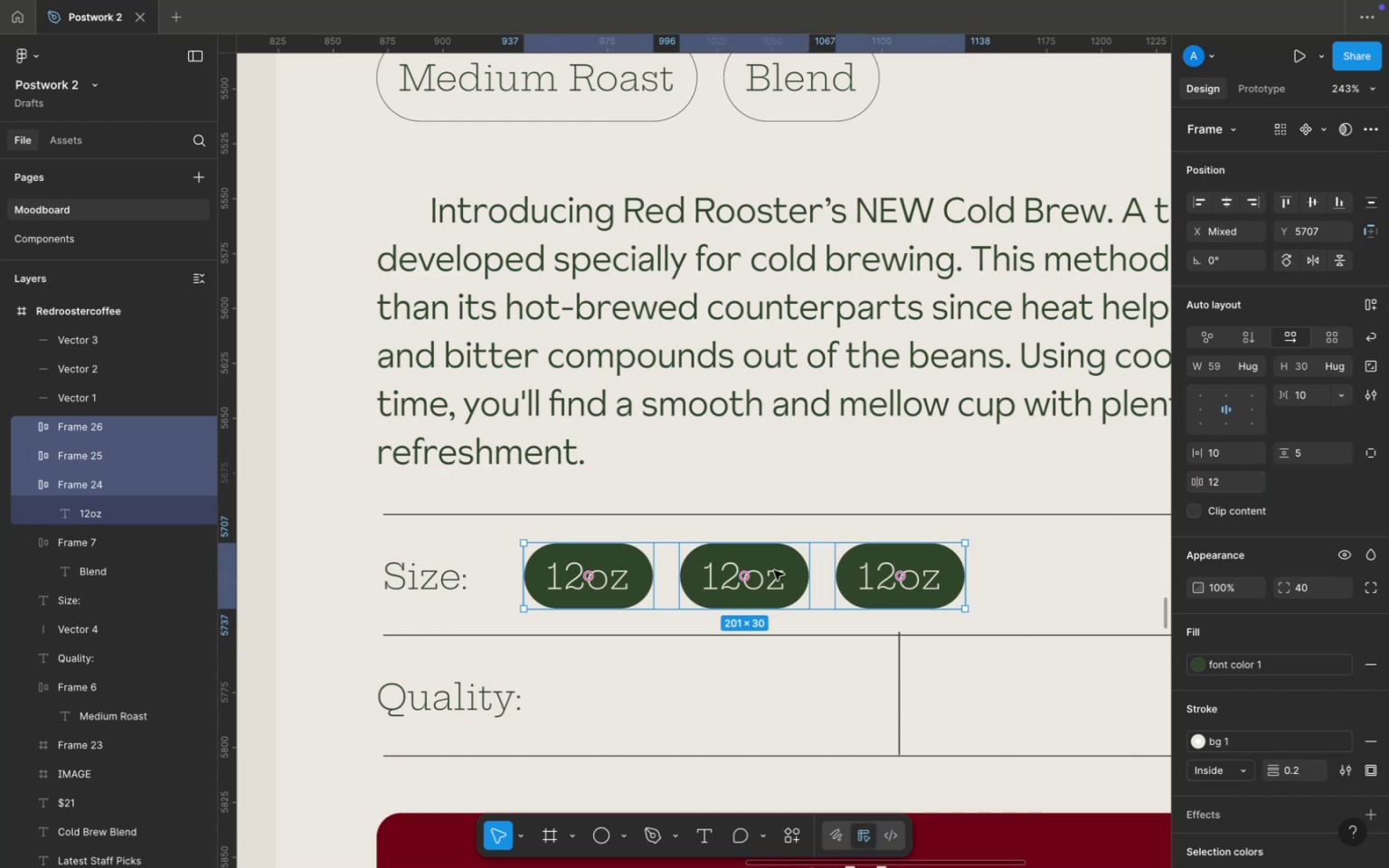 
wait(5.86)
 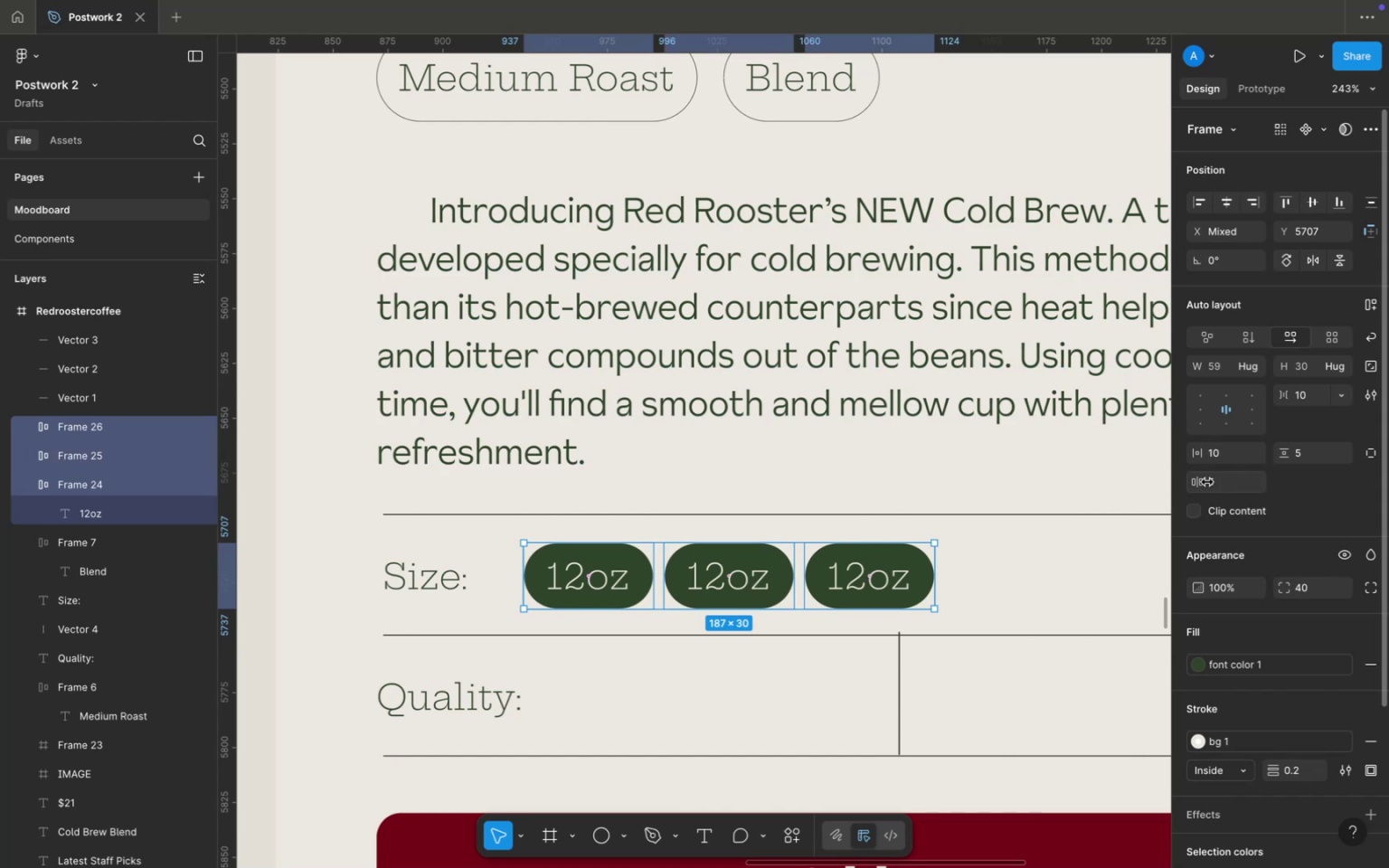 
double_click([756, 575])
 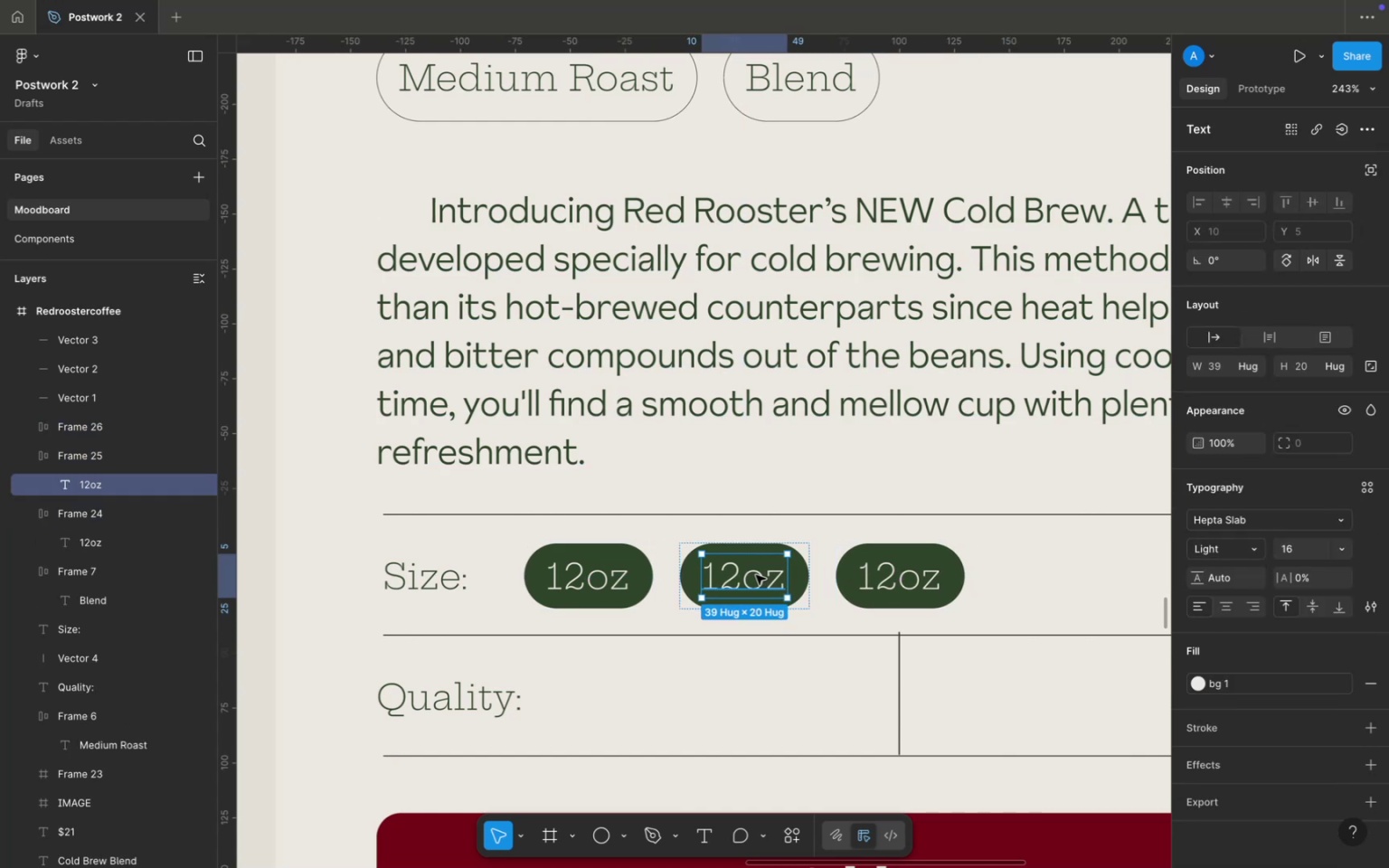 
triple_click([756, 575])
 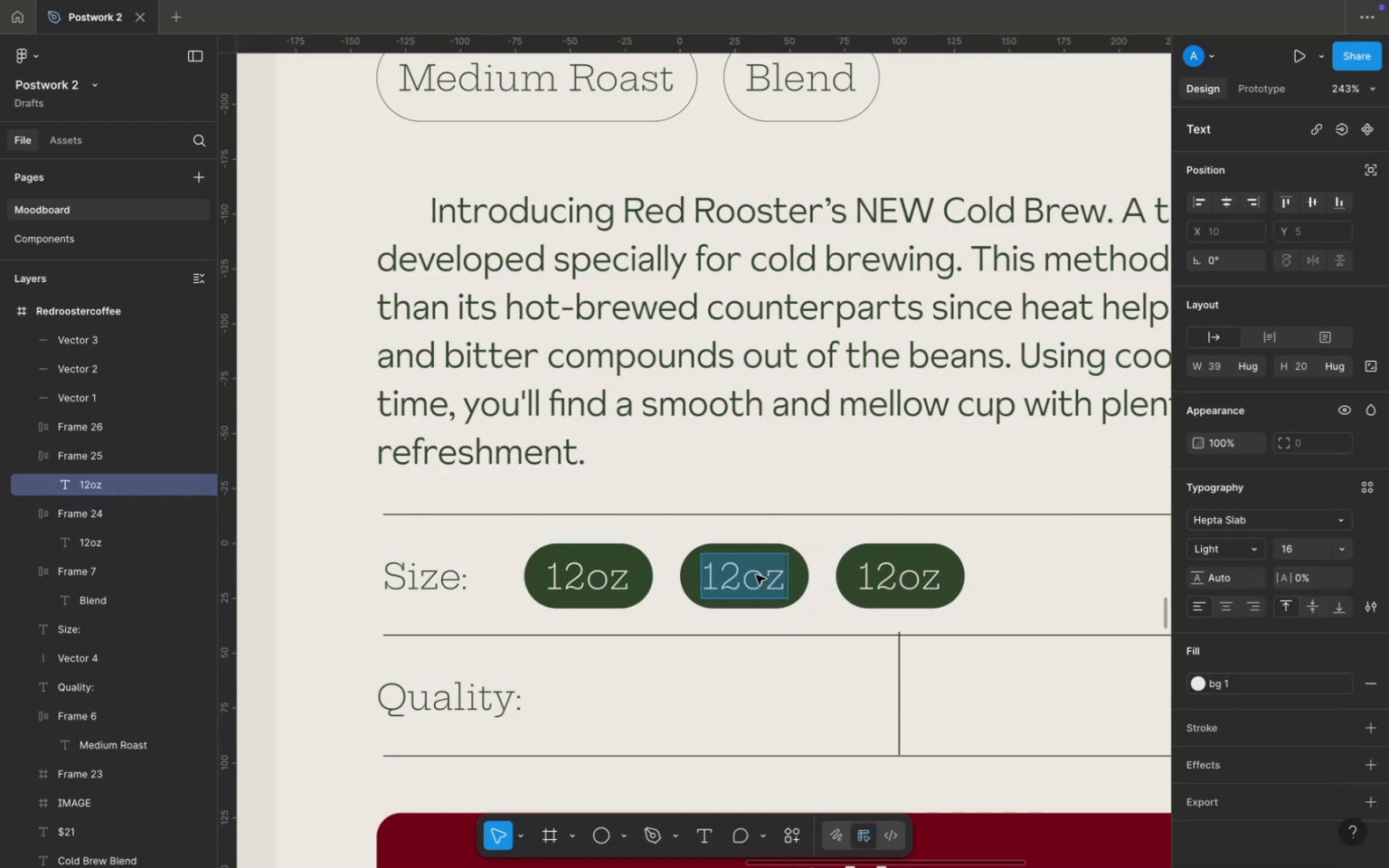 
triple_click([756, 575])
 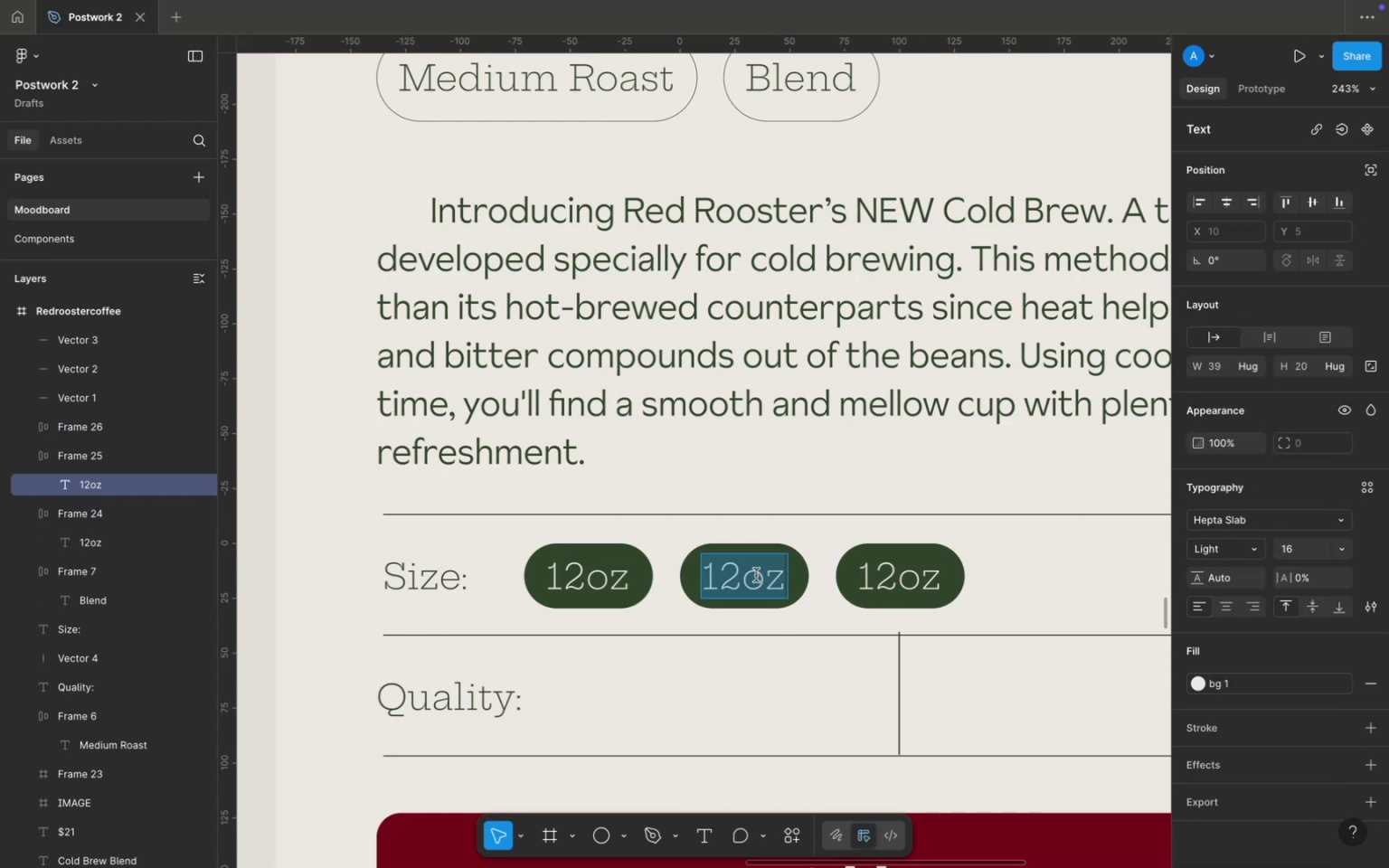 
type(2LB)
 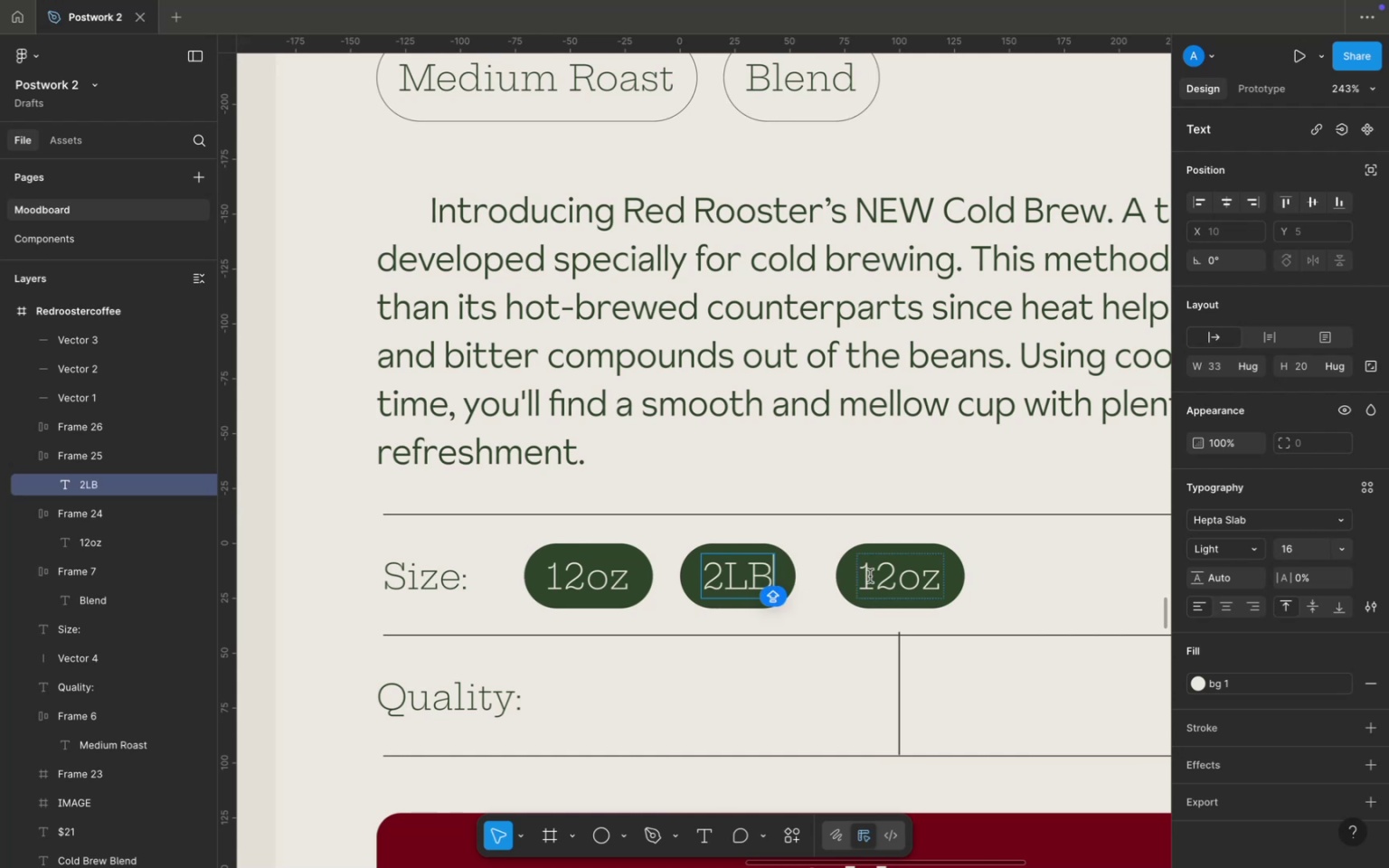 
double_click([878, 576])
 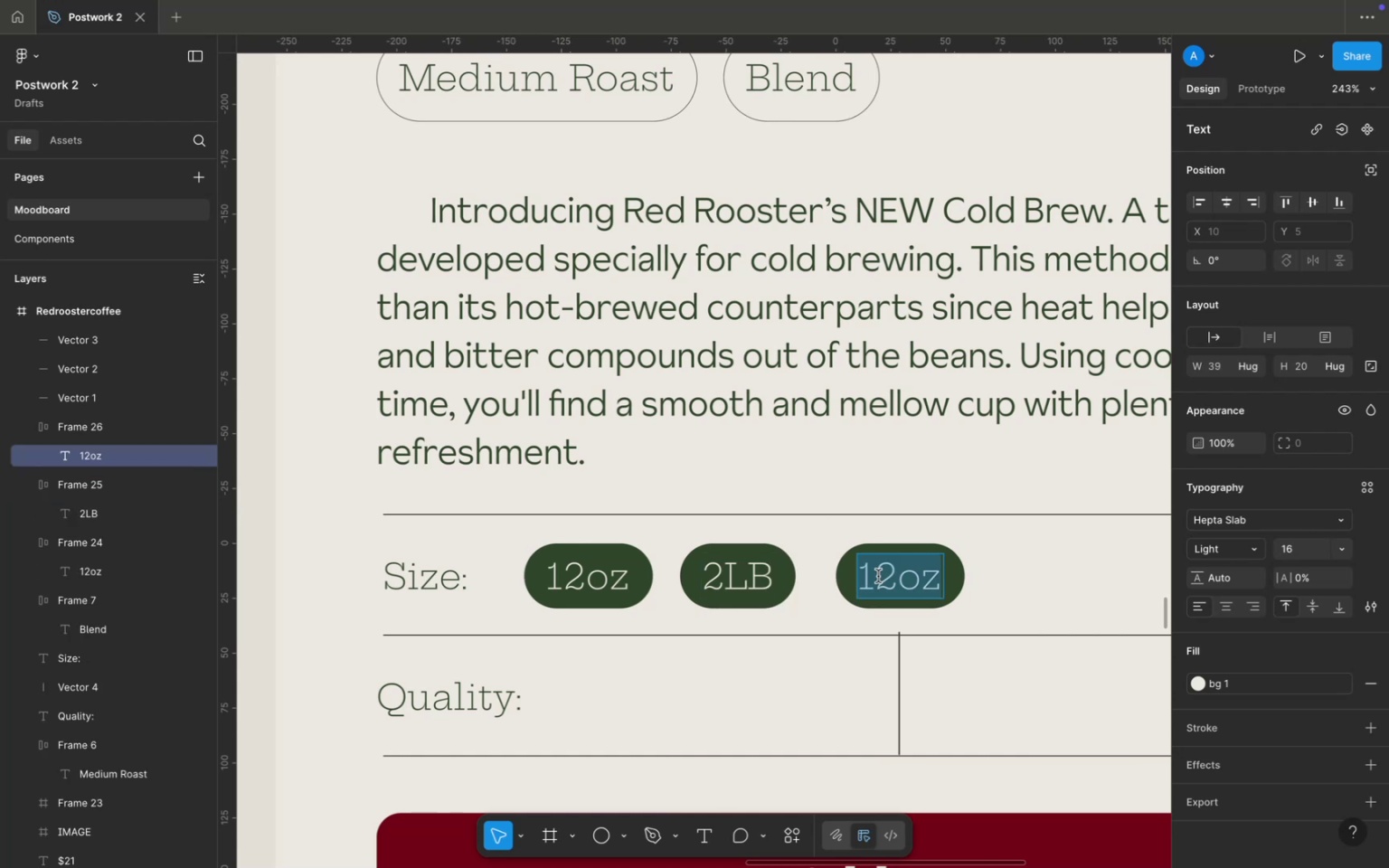 
triple_click([878, 576])
 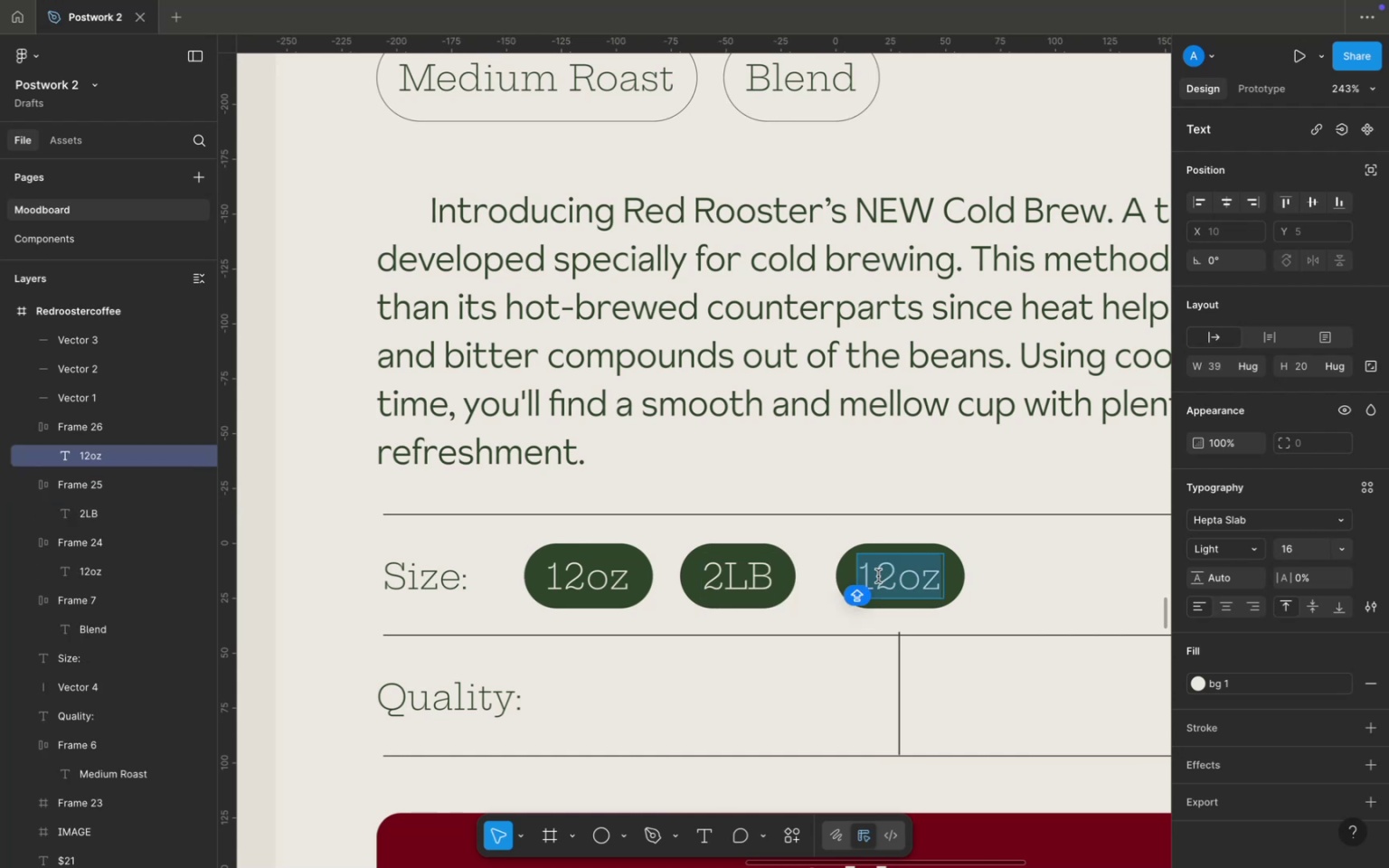 
type(5LB)
 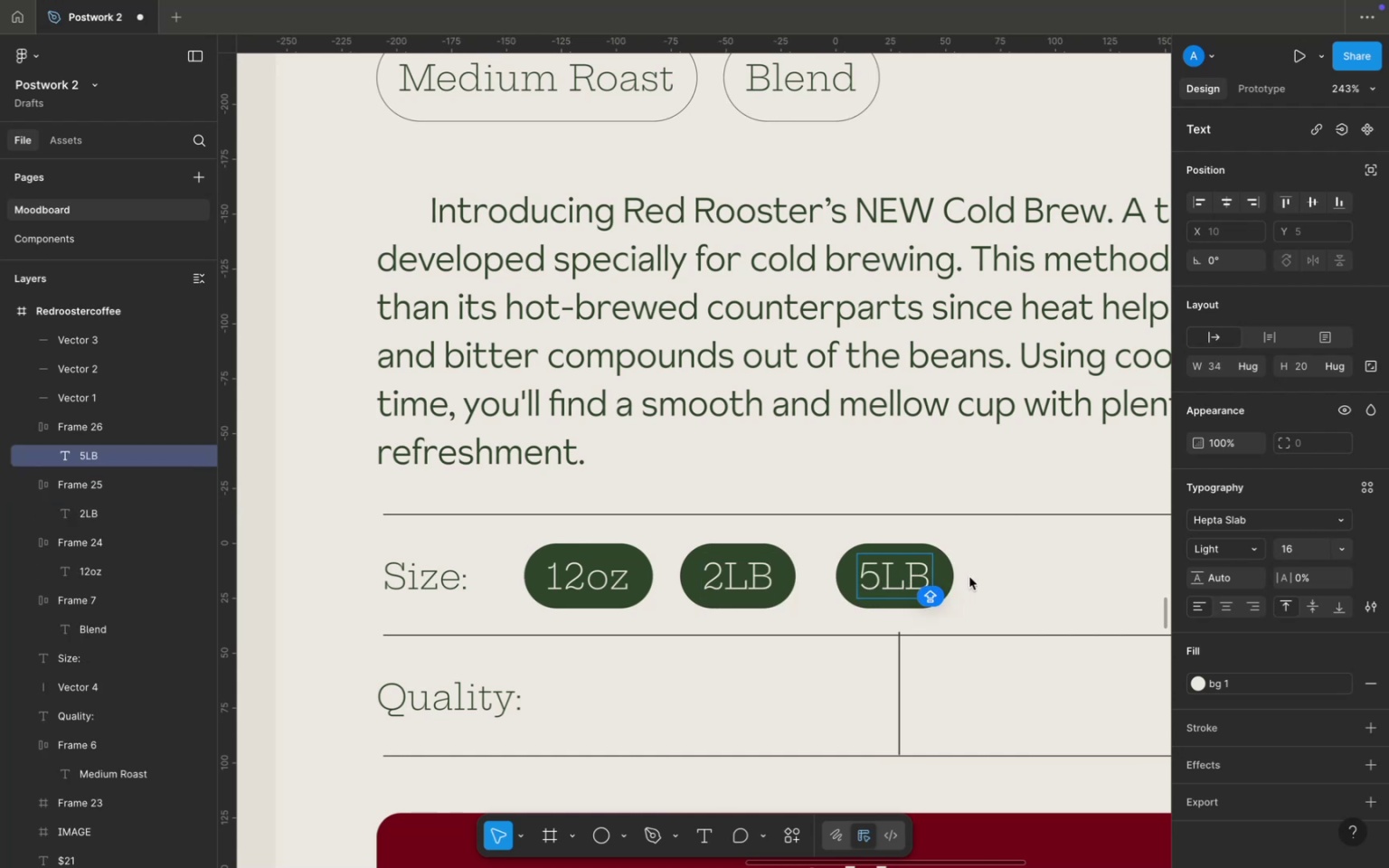 
left_click([970, 577])
 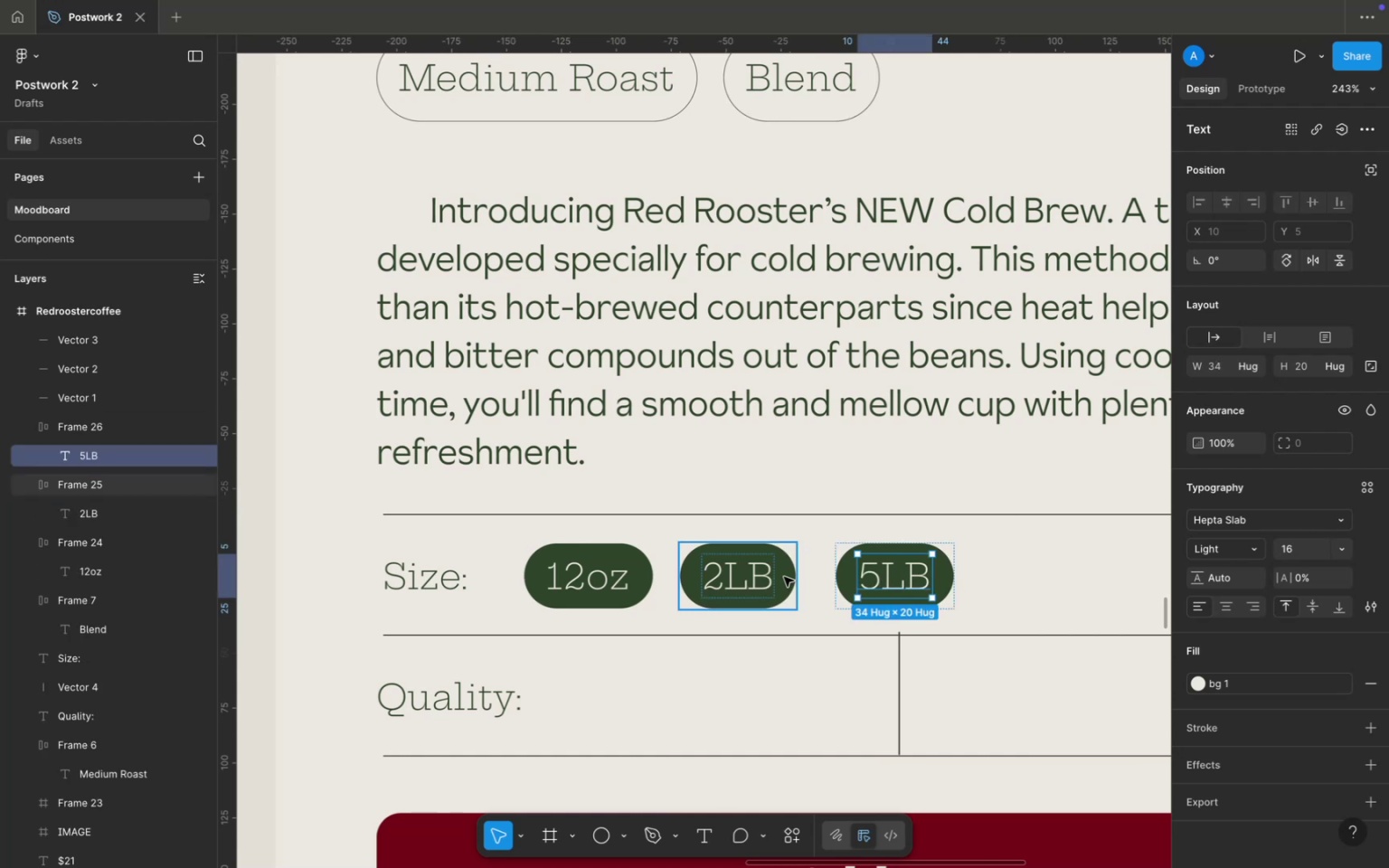 
left_click([784, 577])
 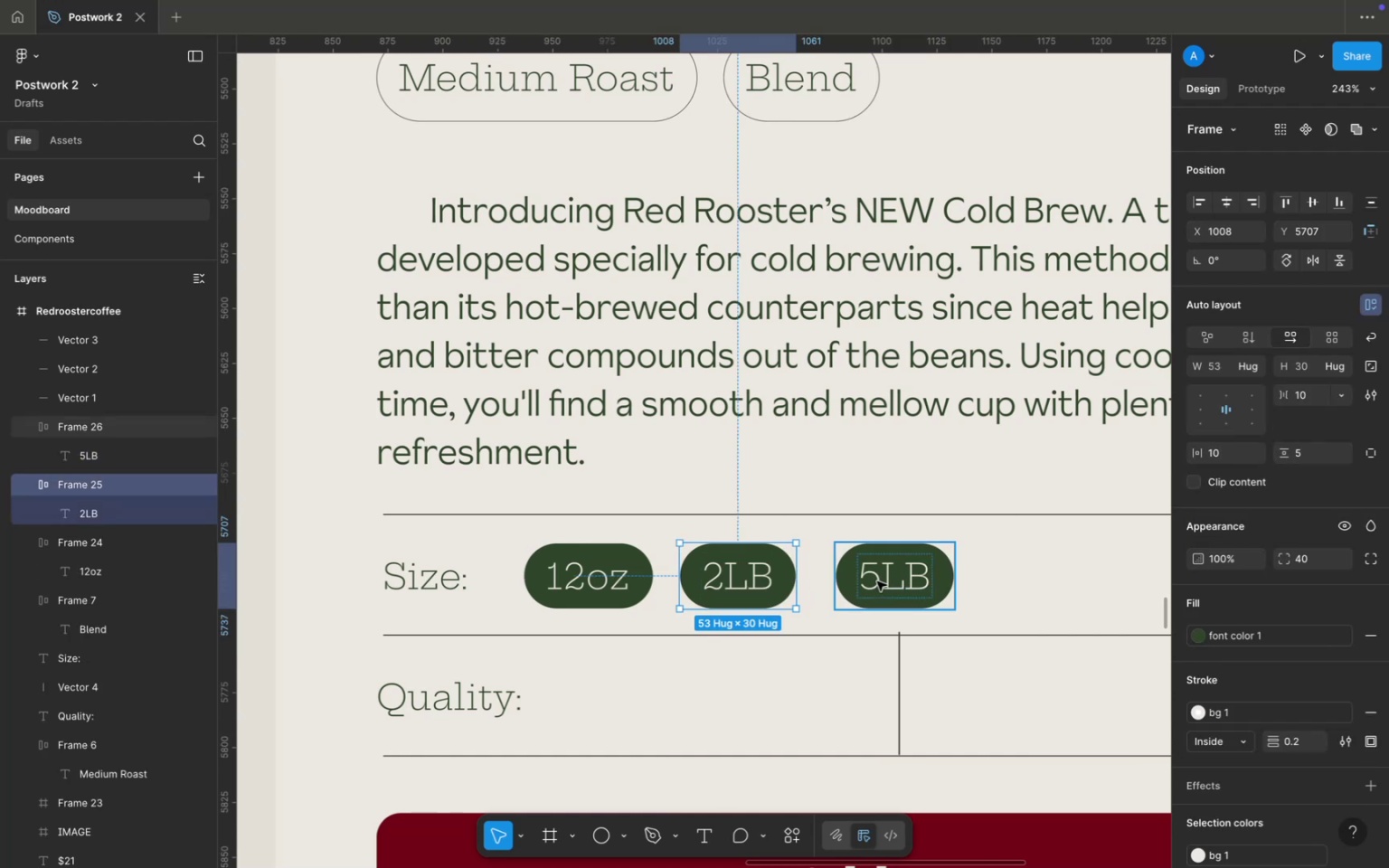 
hold_key(key=ShiftLeft, duration=0.45)
left_click([877, 581])
 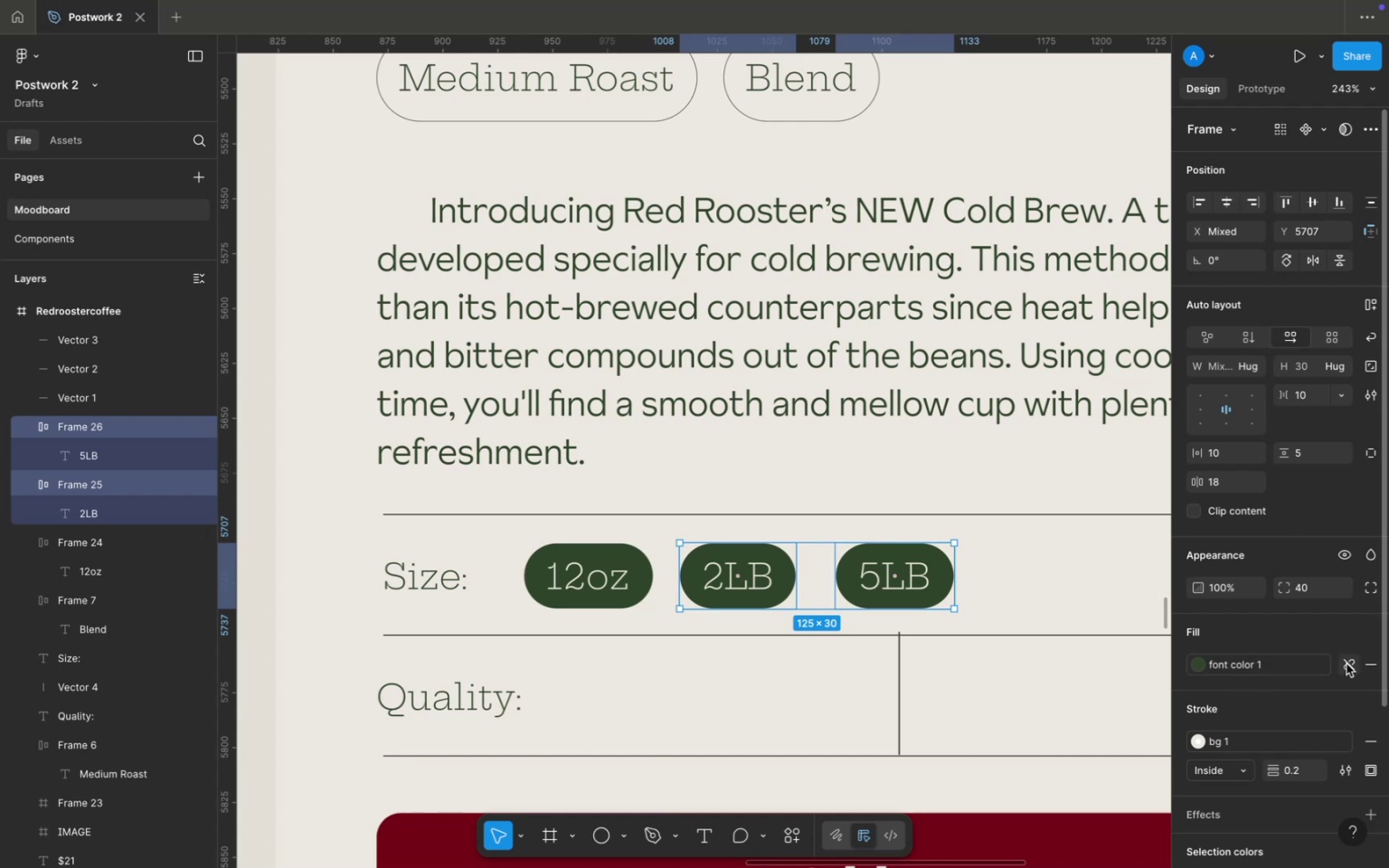 
left_click([1352, 662])
 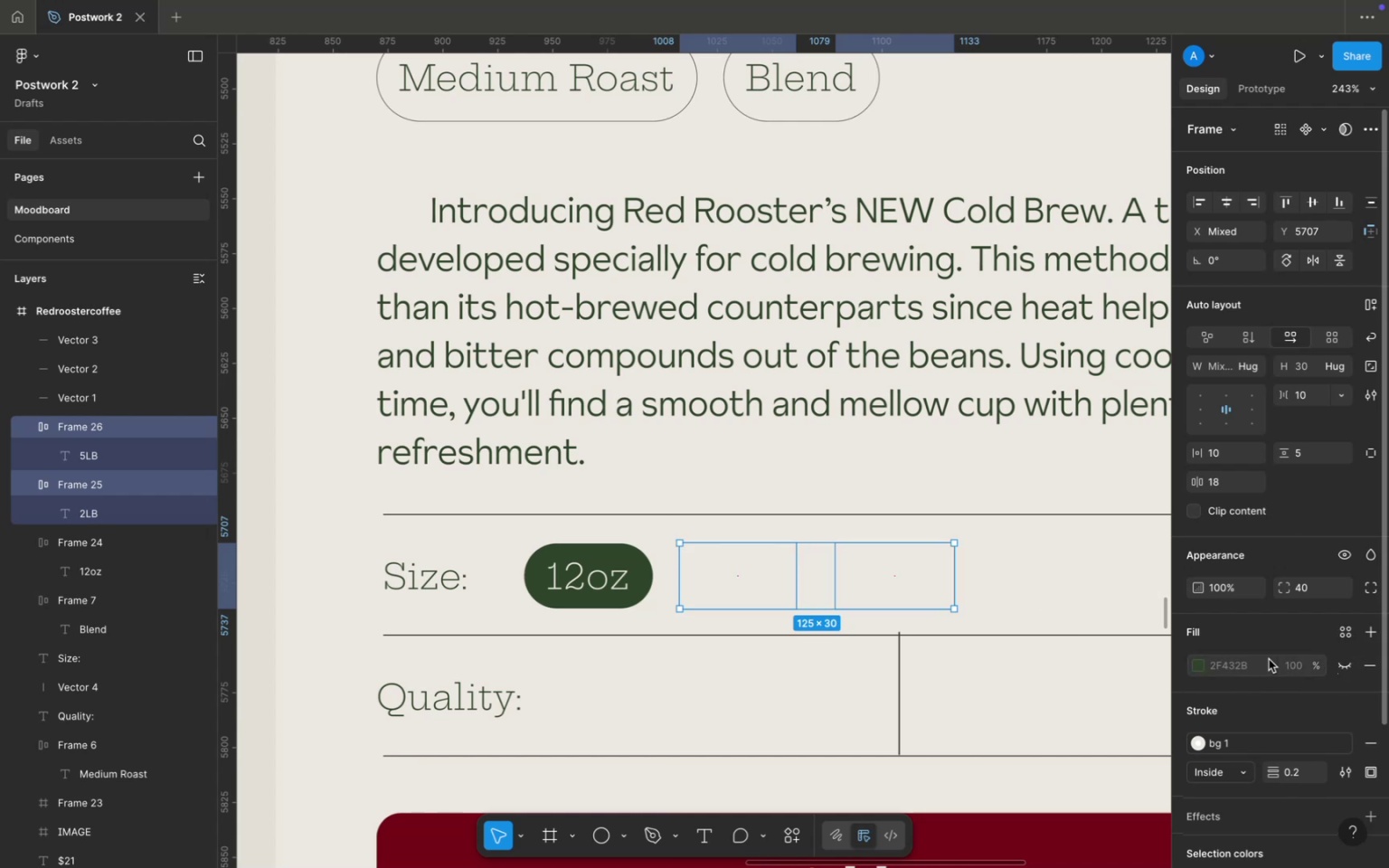 
scroll: coordinate [1262, 677], scroll_direction: down, amount: 4.0
 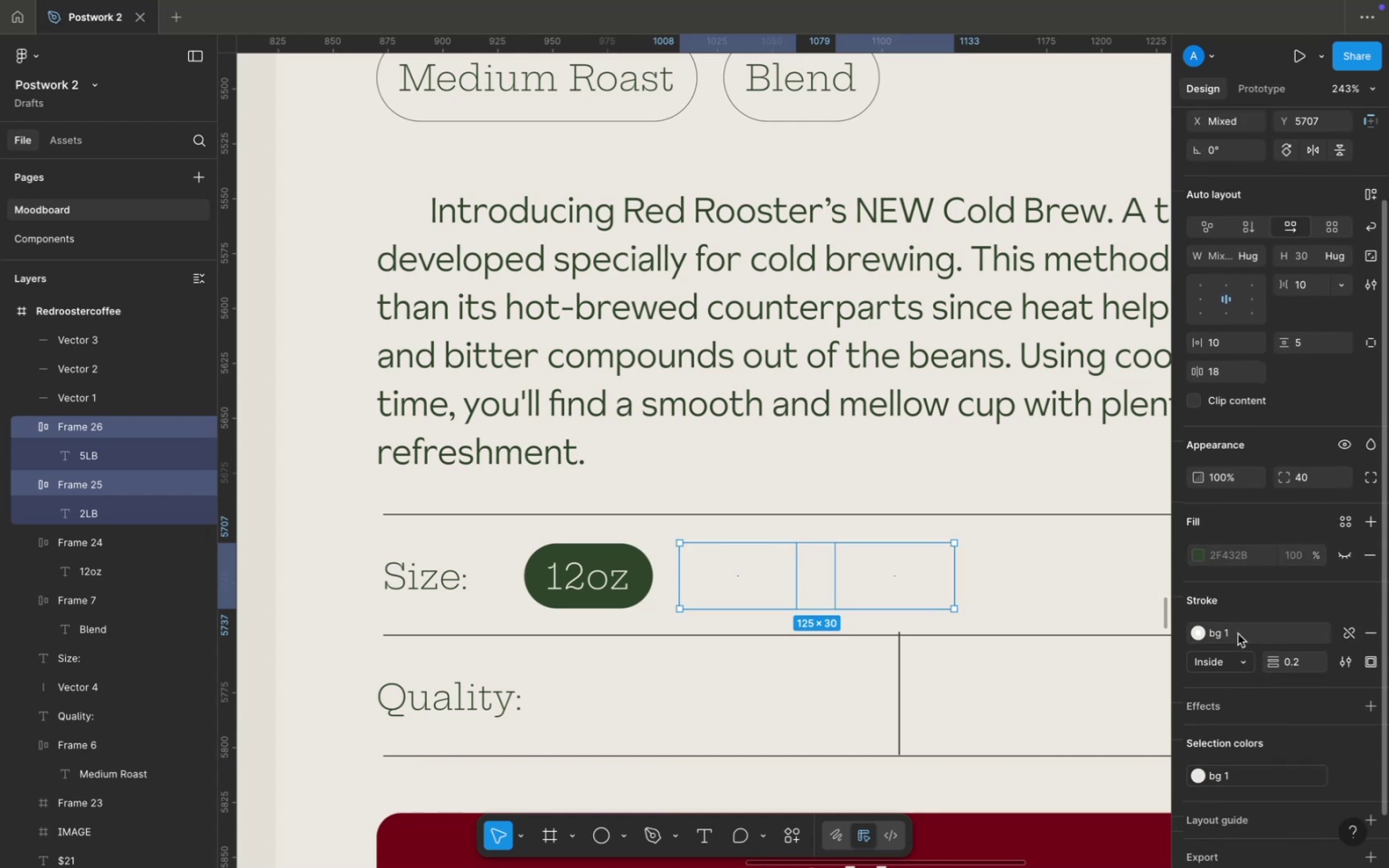 
left_click([1215, 636])
 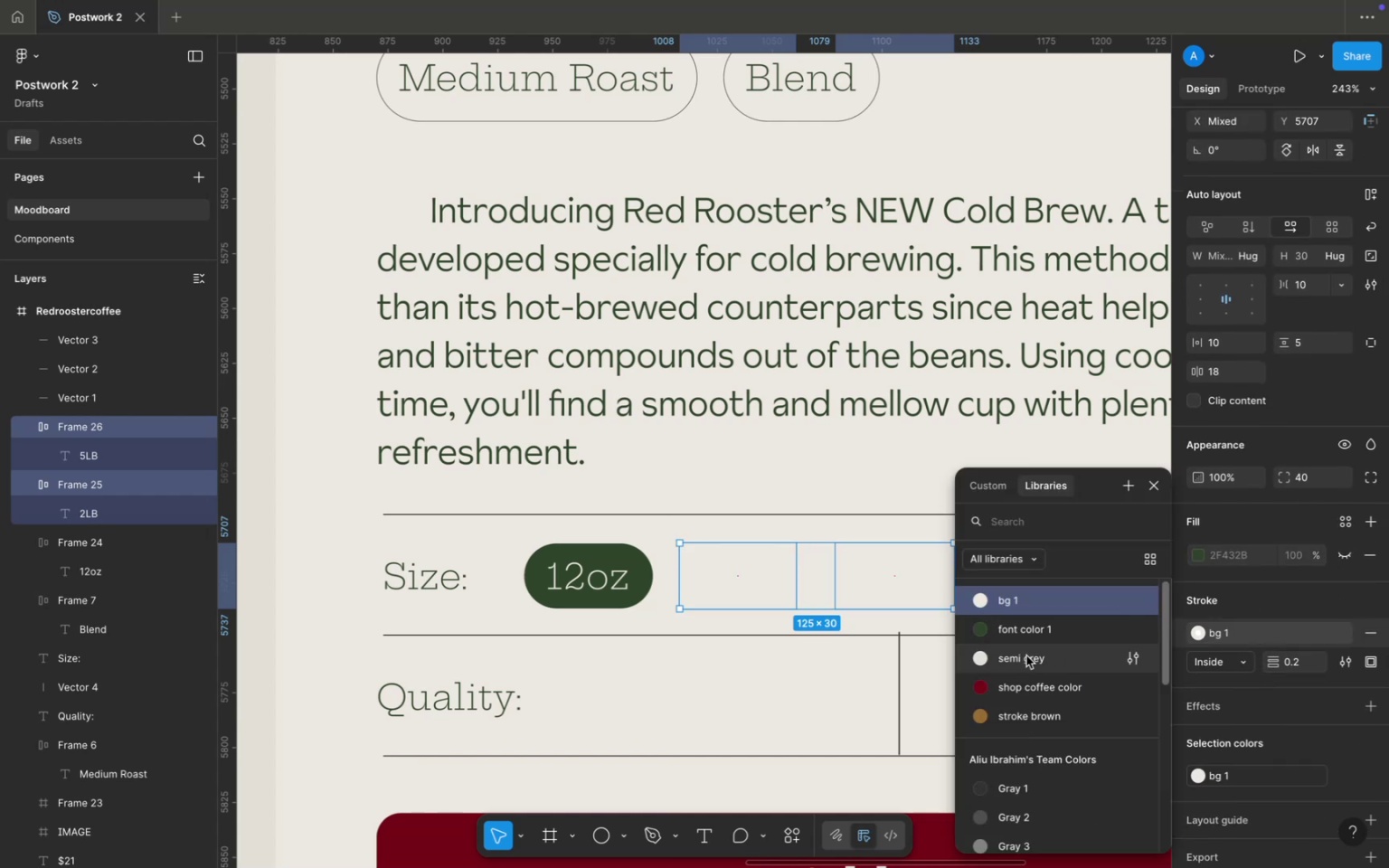 
left_click([1039, 625])
 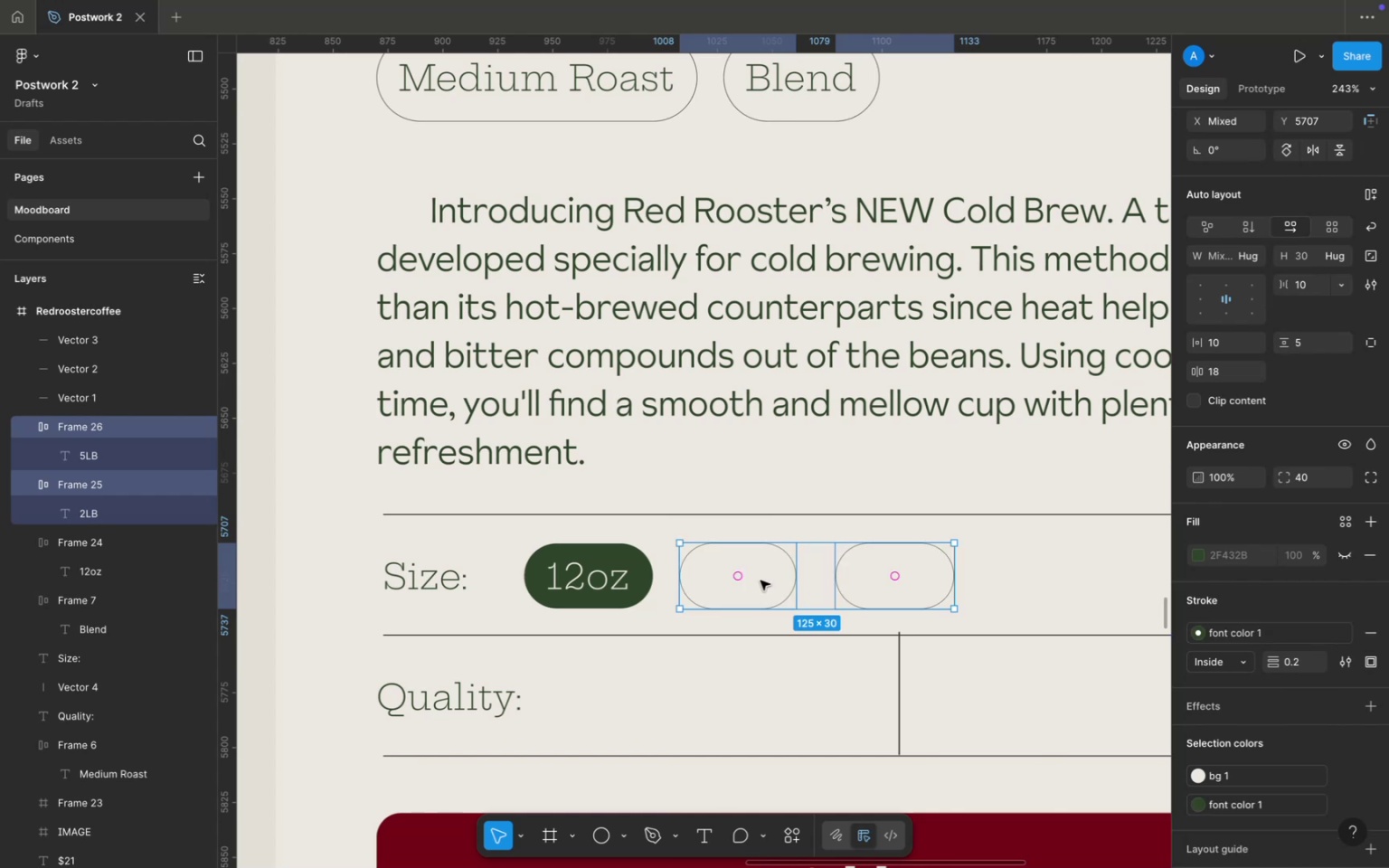 
double_click([751, 580])
 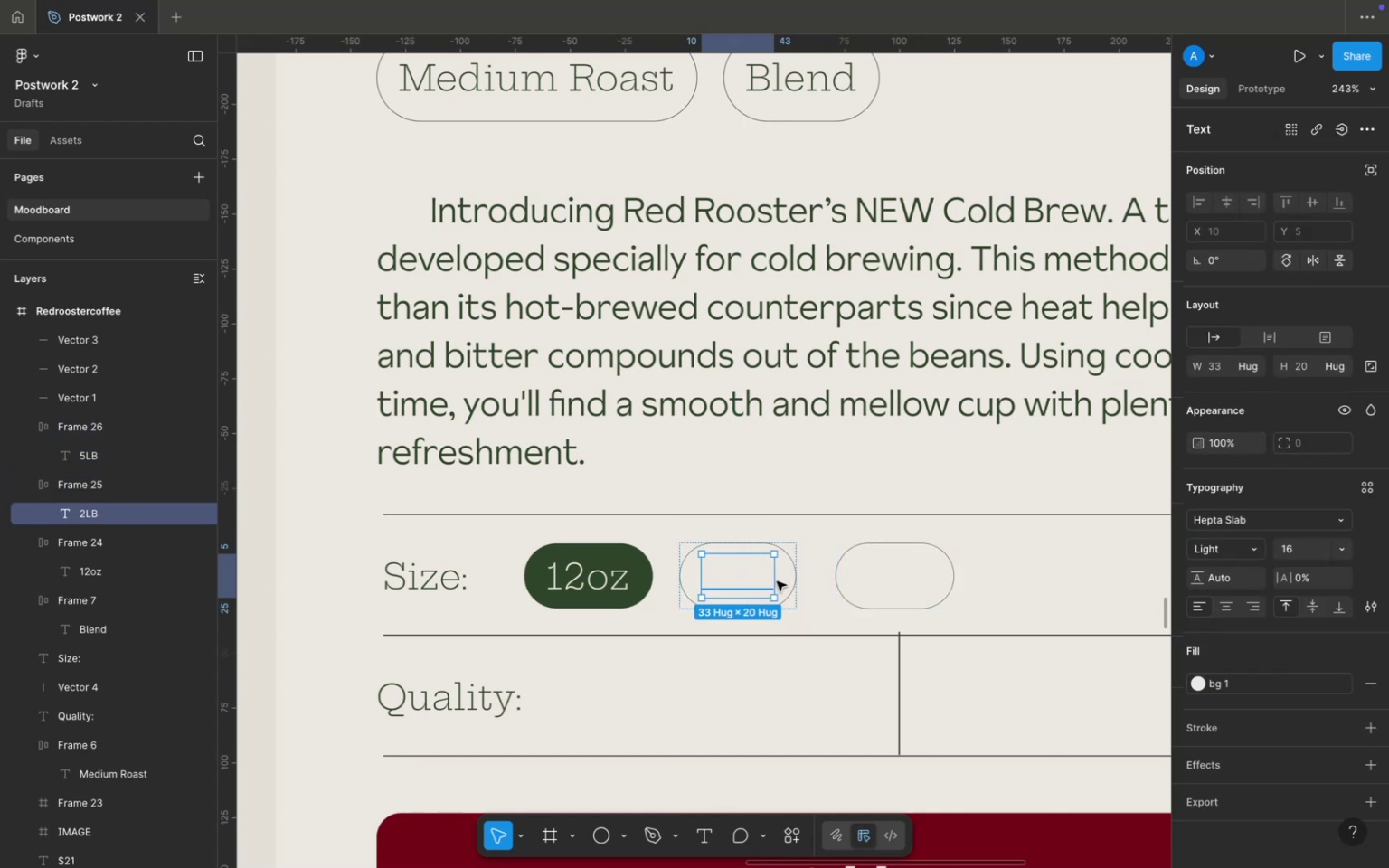 
hold_key(key=ShiftLeft, duration=1.27)
double_click([913, 571])
 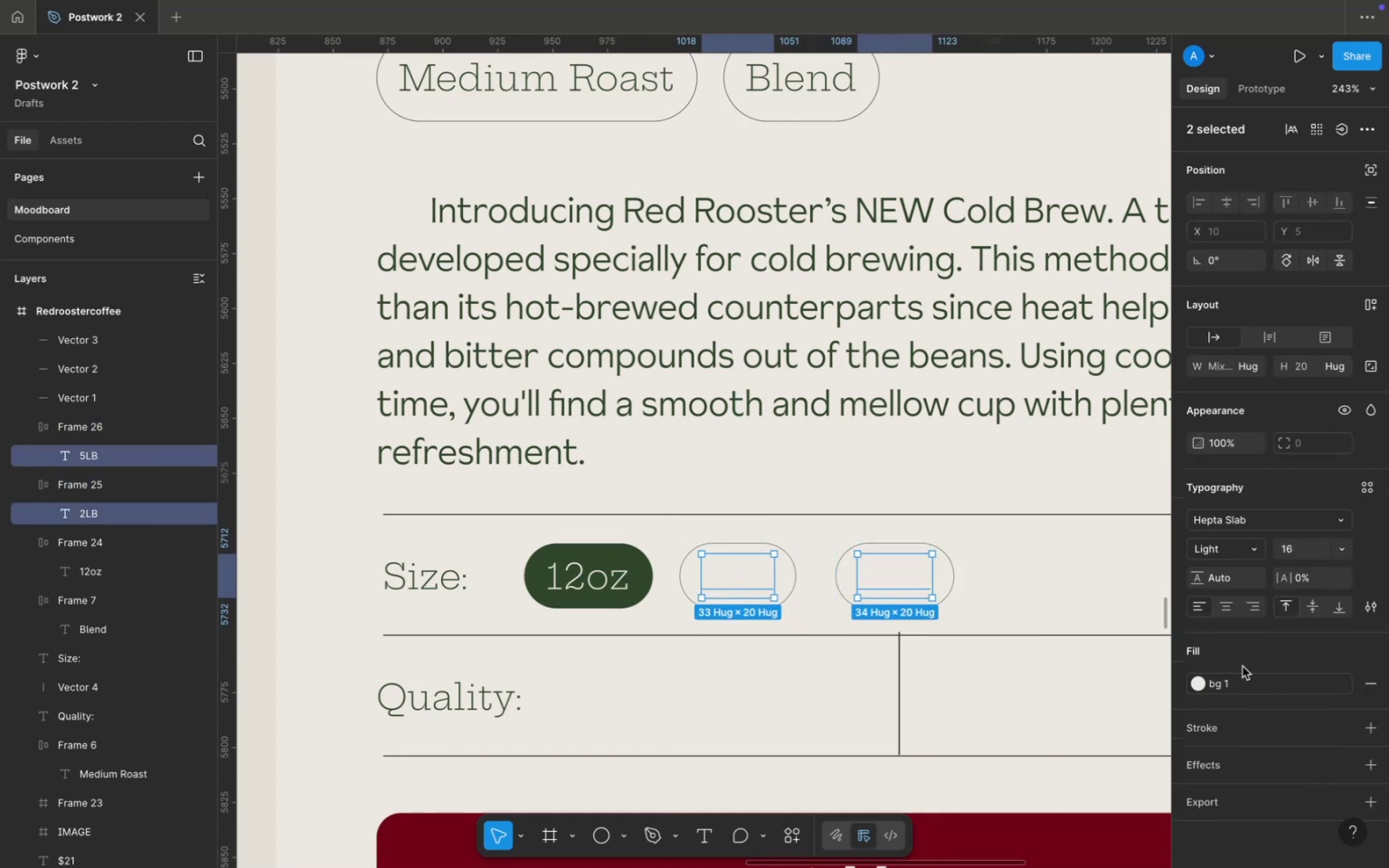 
left_click([1228, 678])
 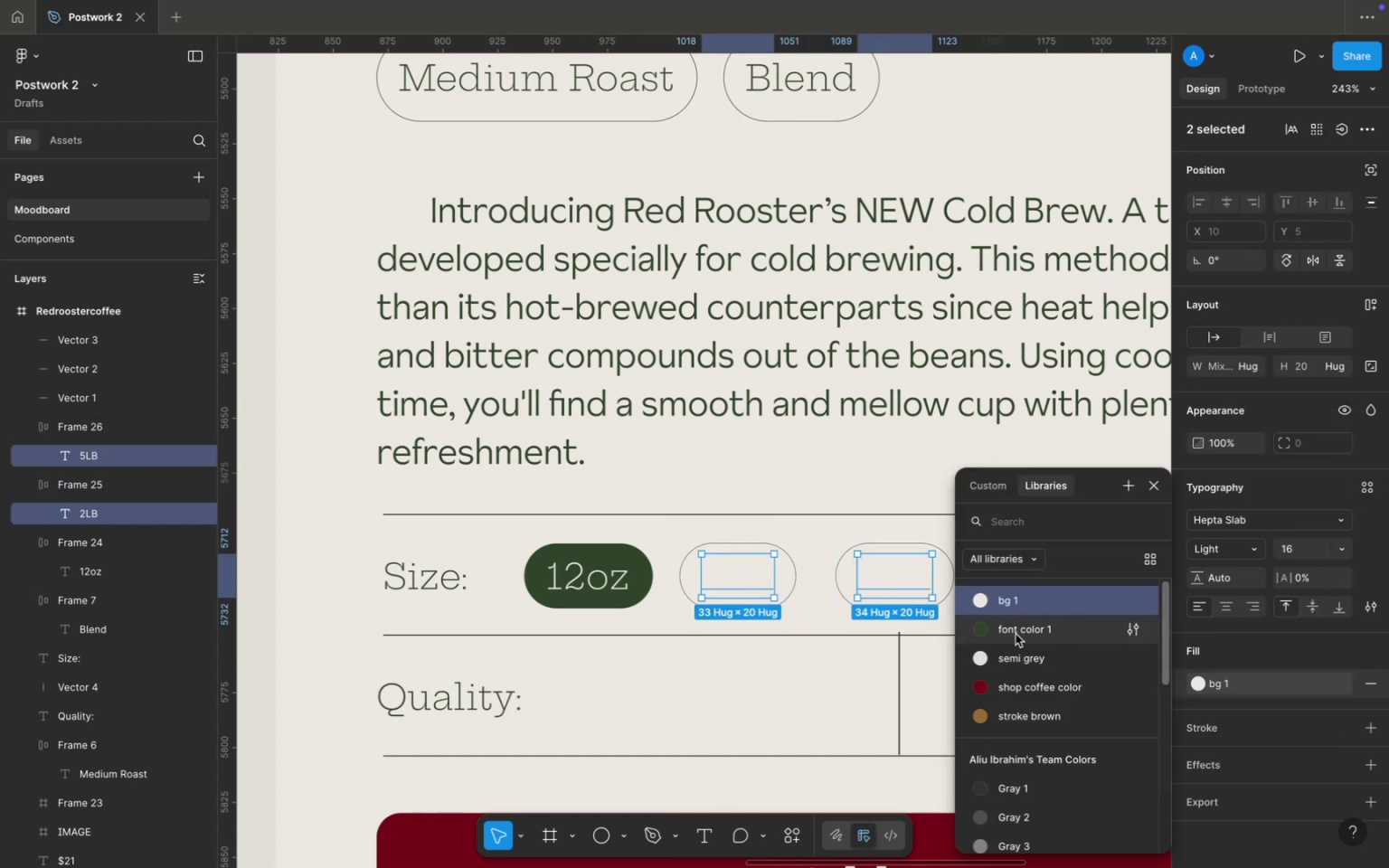 
left_click([1016, 632])
 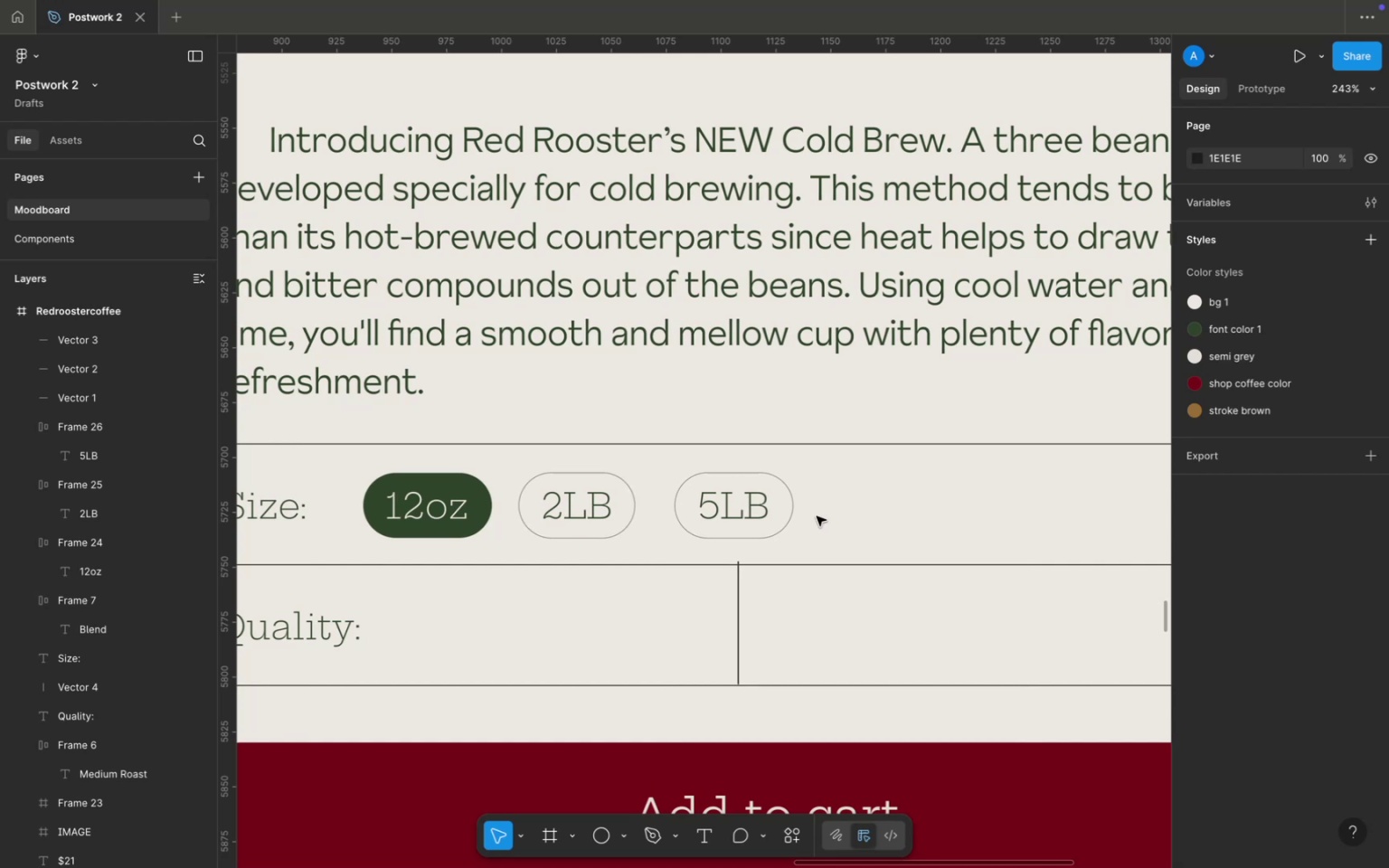 
left_click([541, 500])
 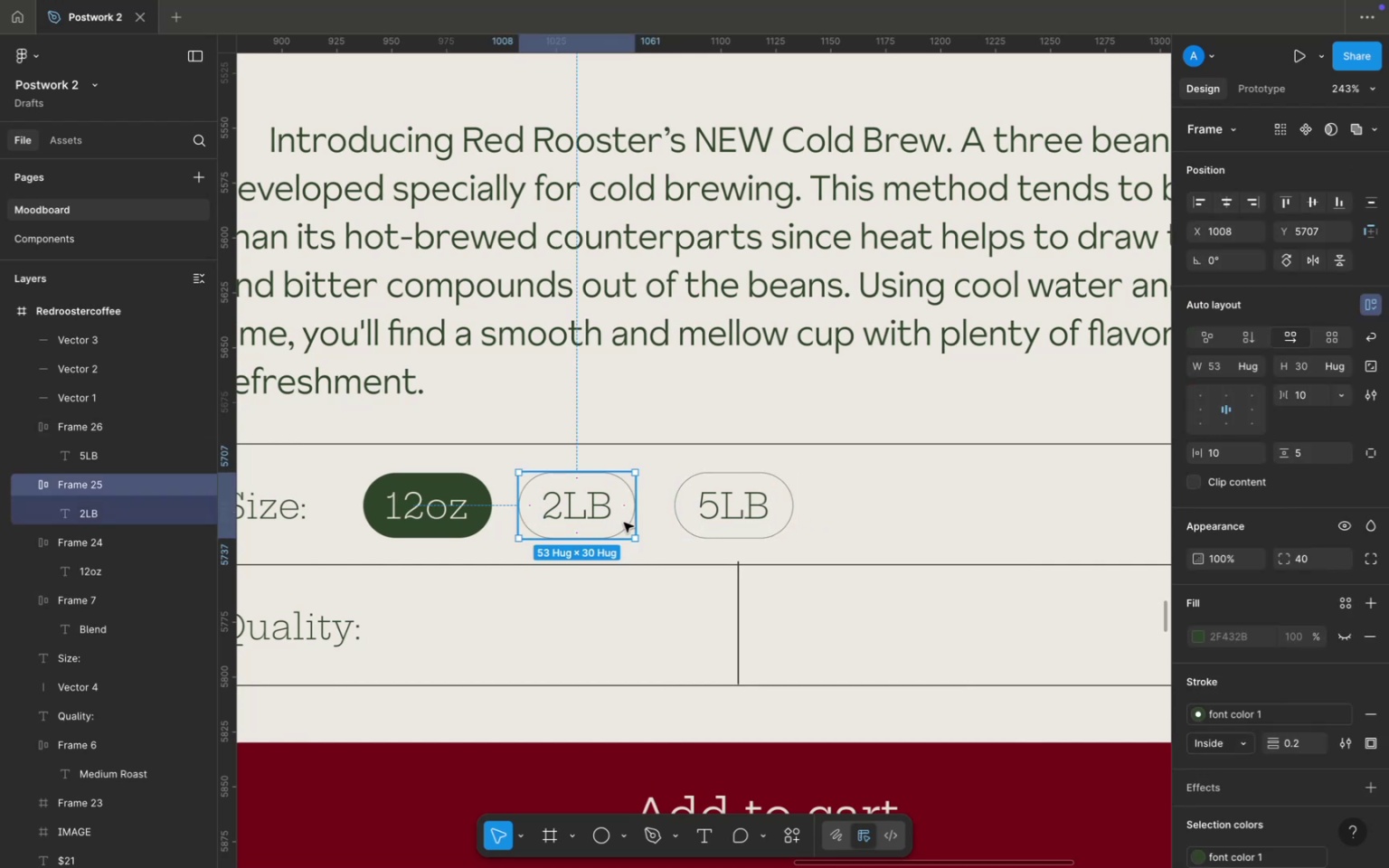 
key(Meta+D)
 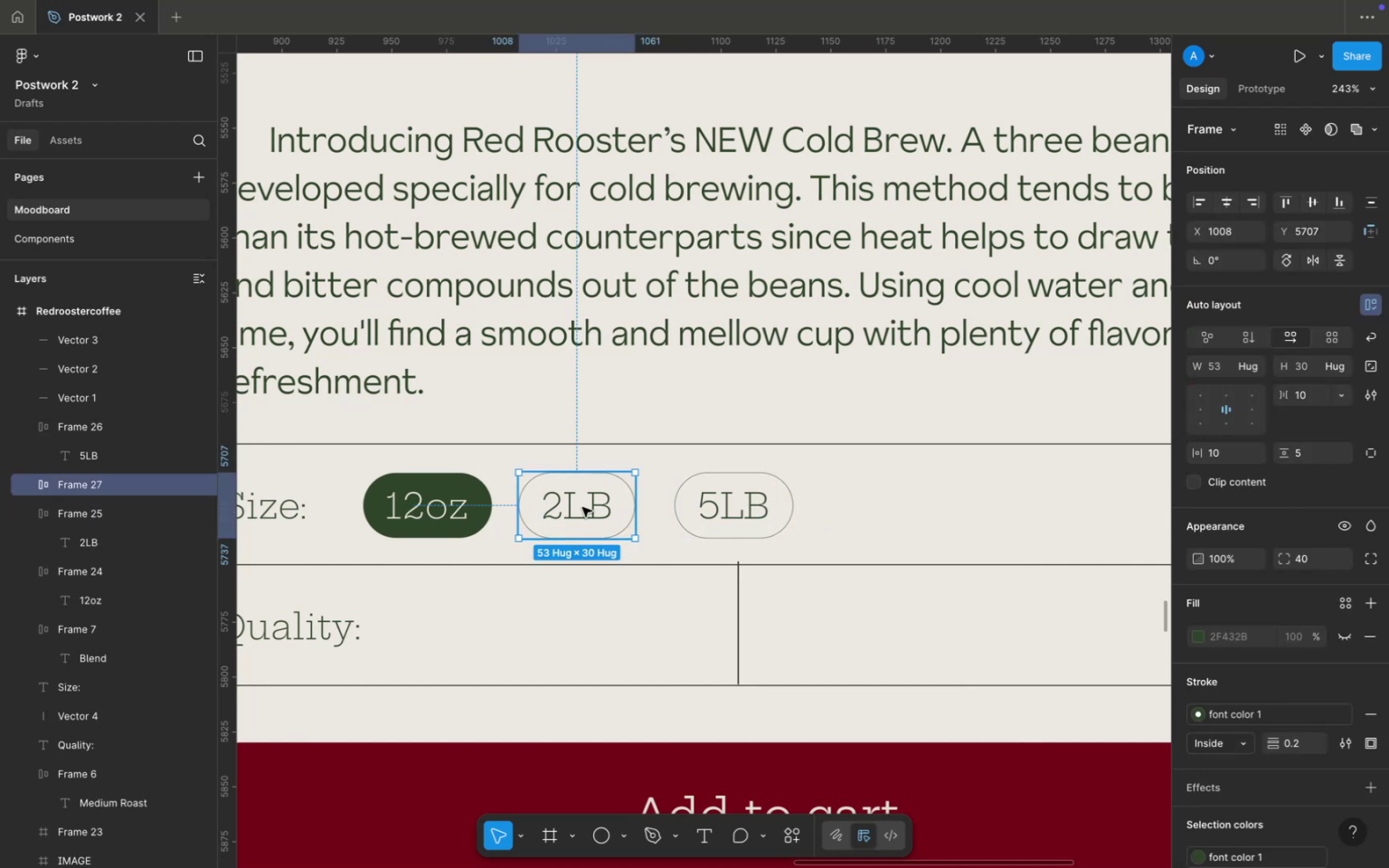 
left_click_drag(start_coordinate=[582, 507], to_coordinate=[468, 627])
 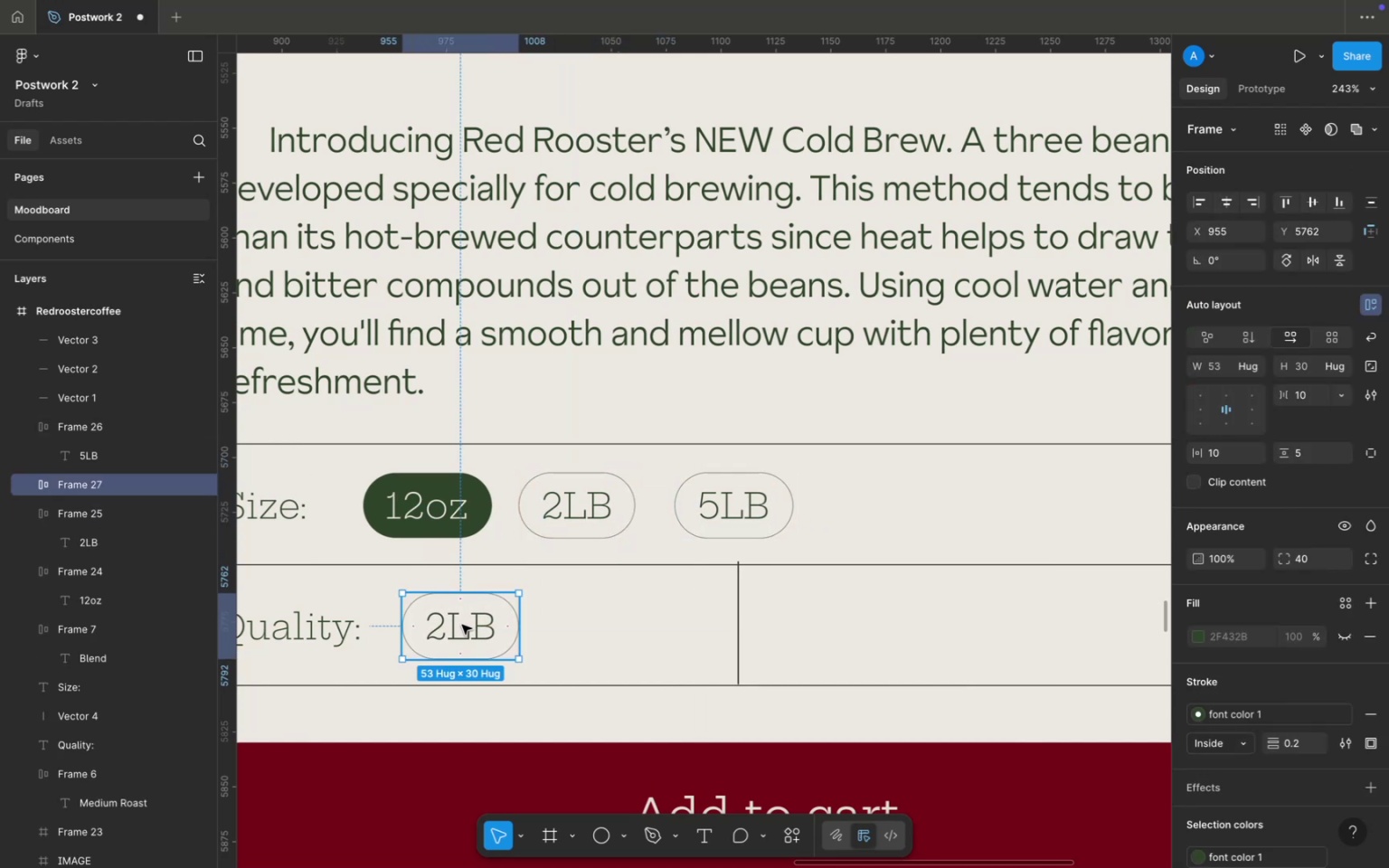 
double_click([462, 625])
 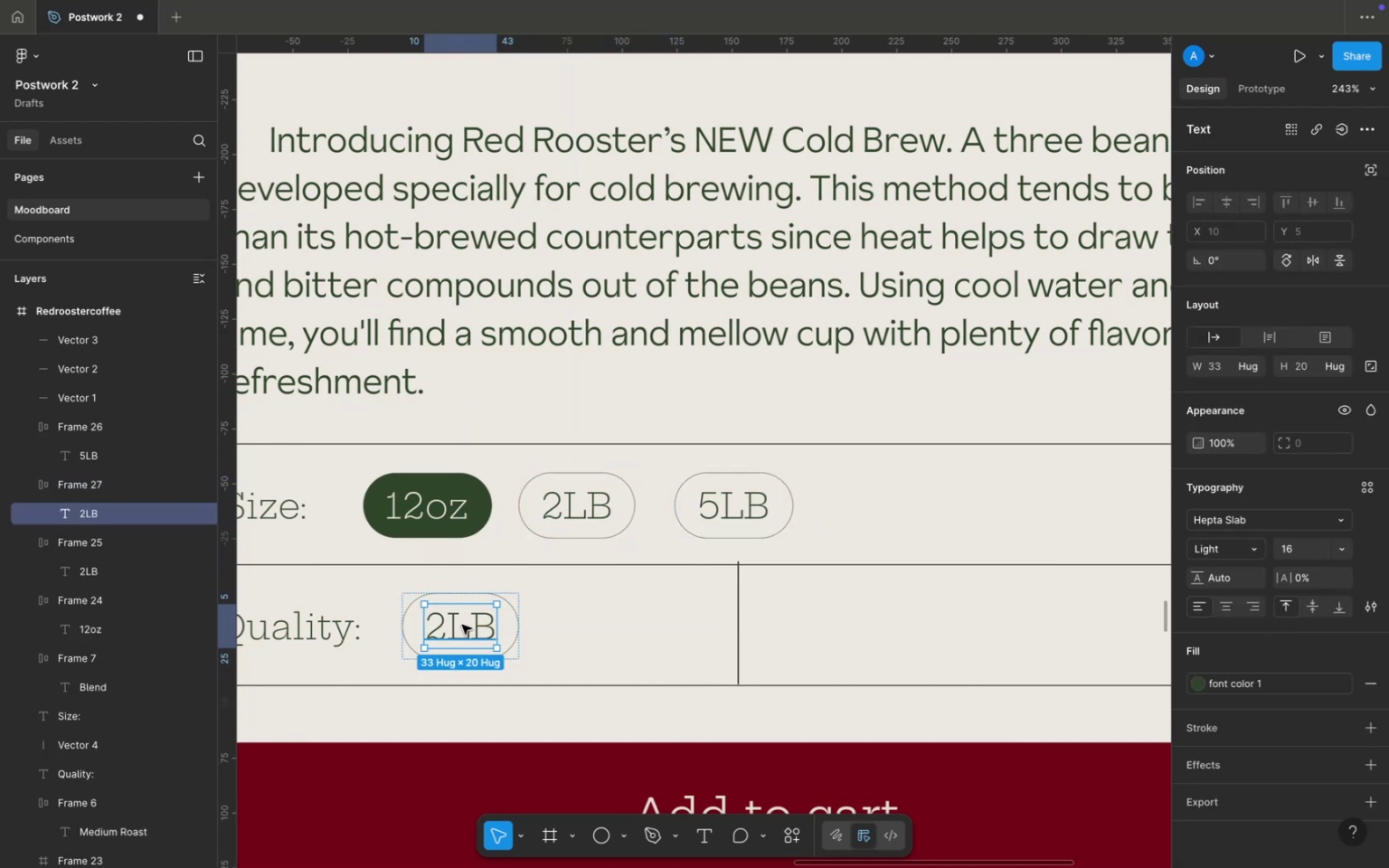 
triple_click([462, 625])
 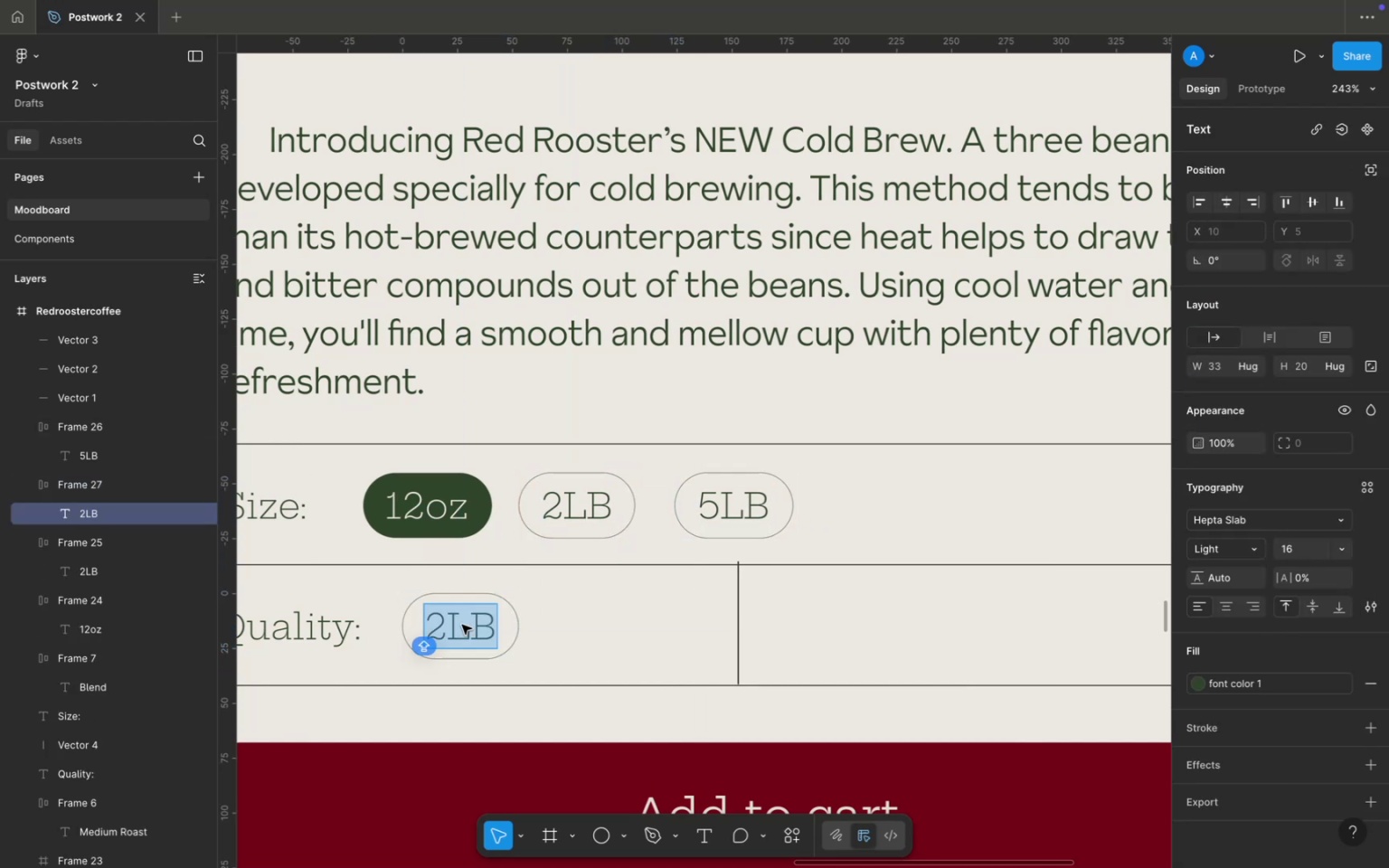 
triple_click([462, 625])
 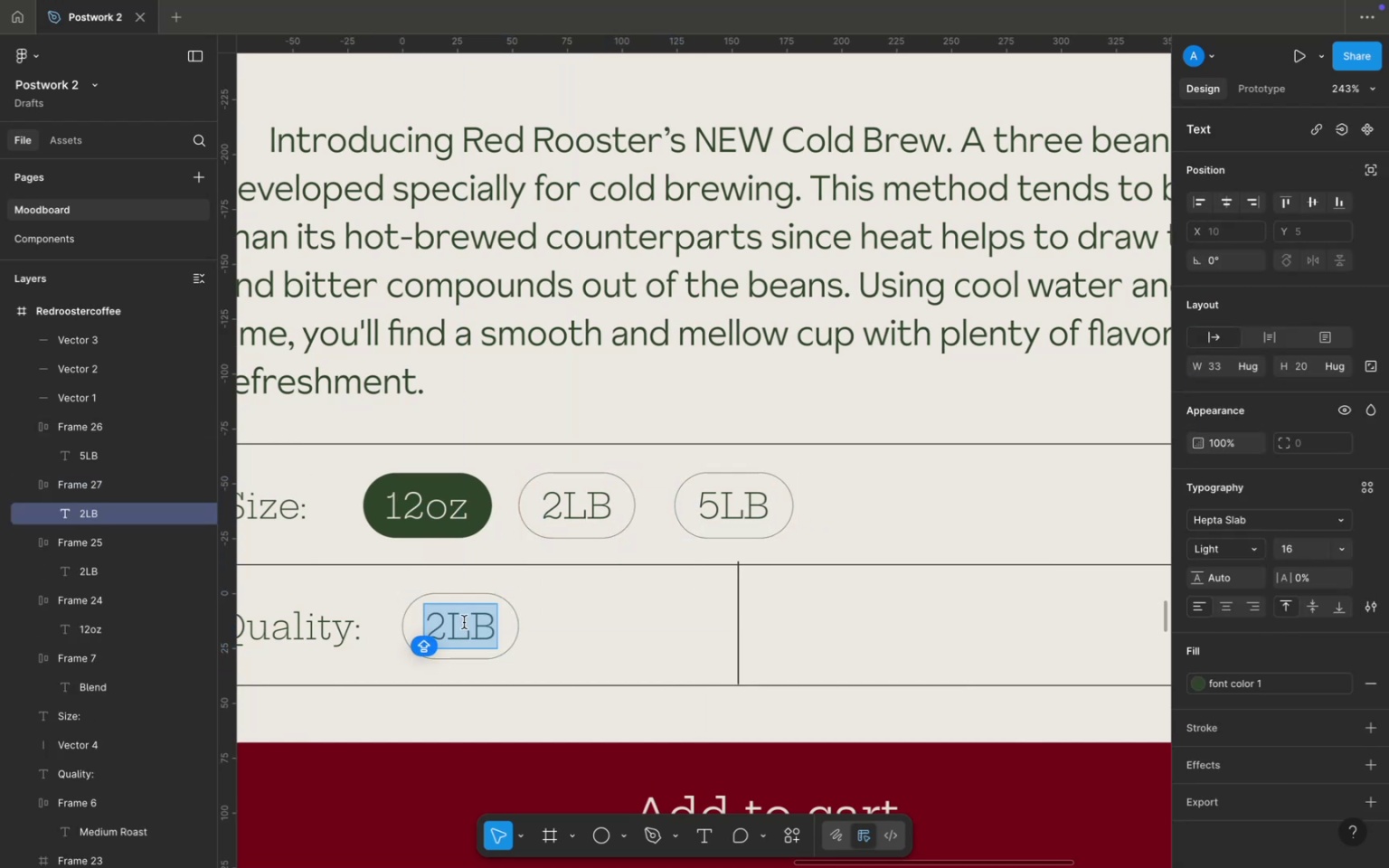 
key(1)
 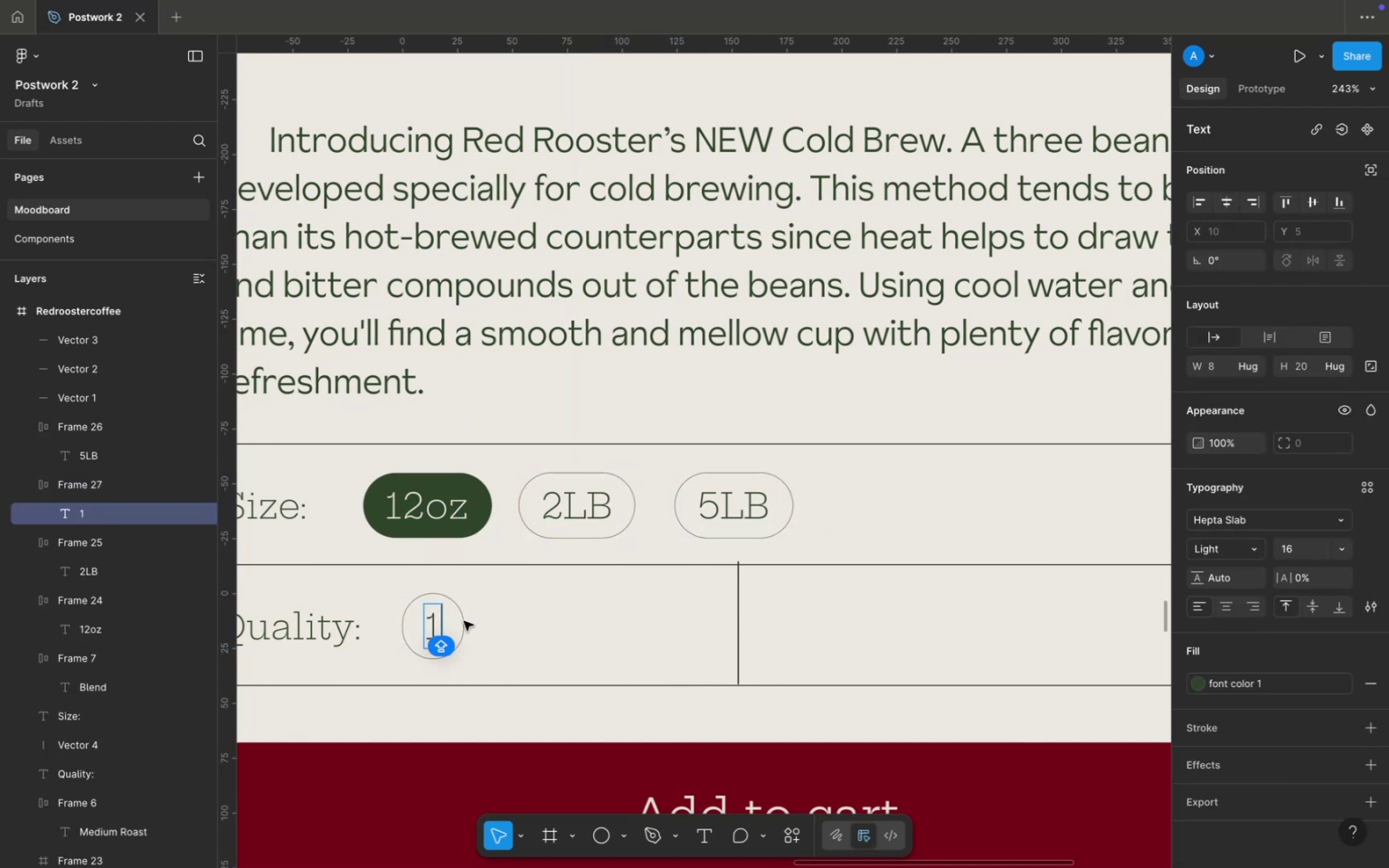 
key(Space)
 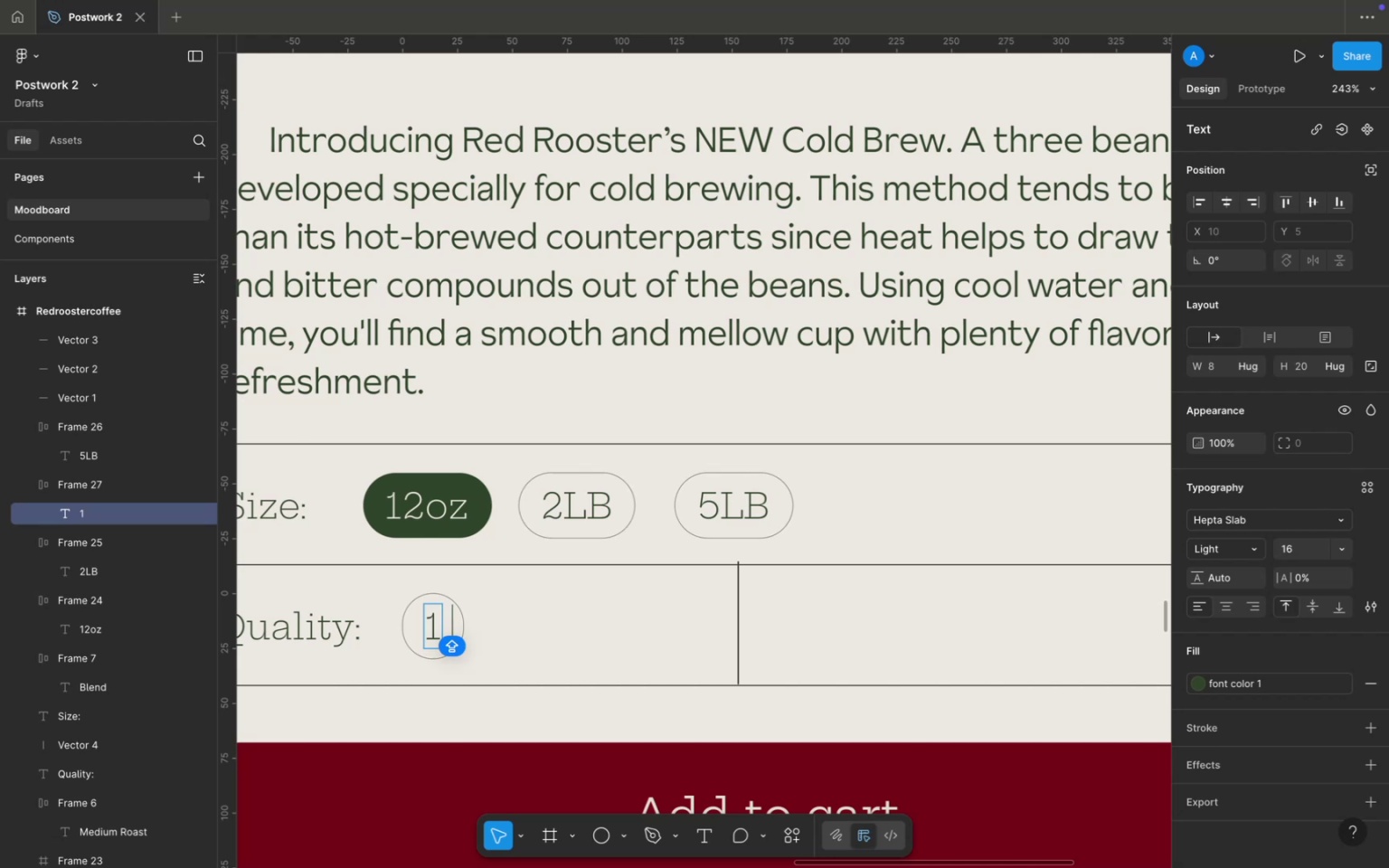 
key(Shift+Equal)
 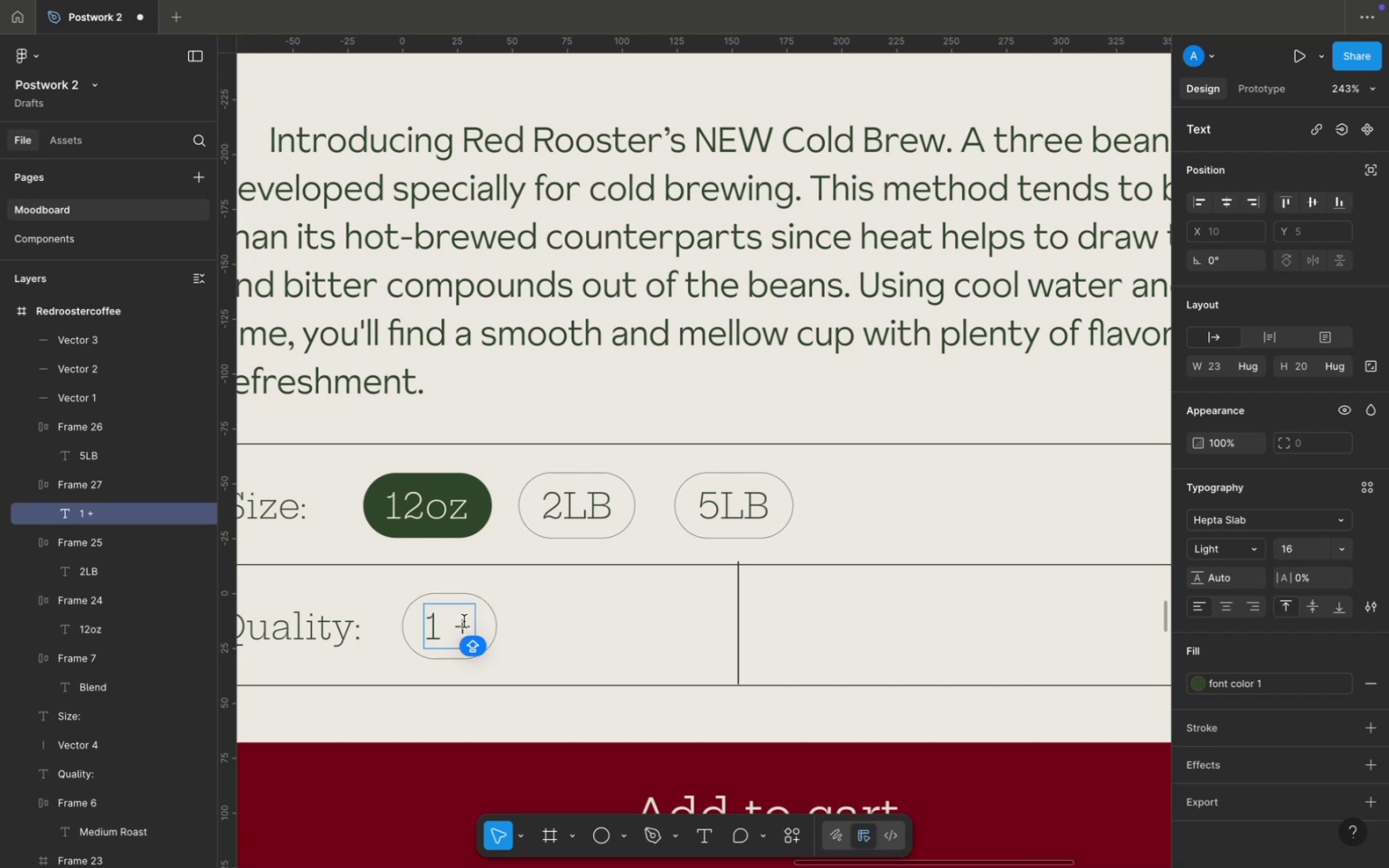 
key(Space)
 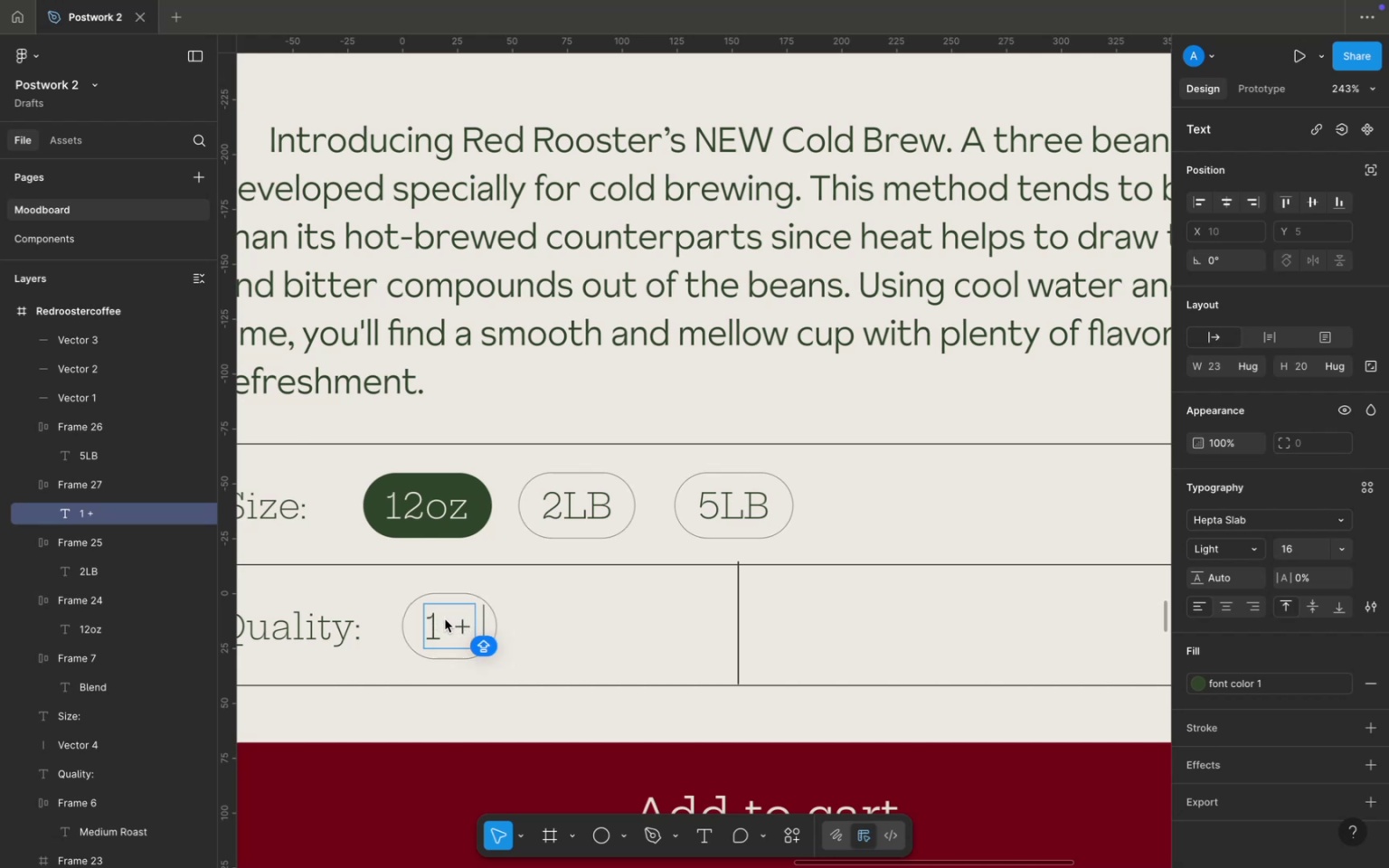 
wait(7.03)
 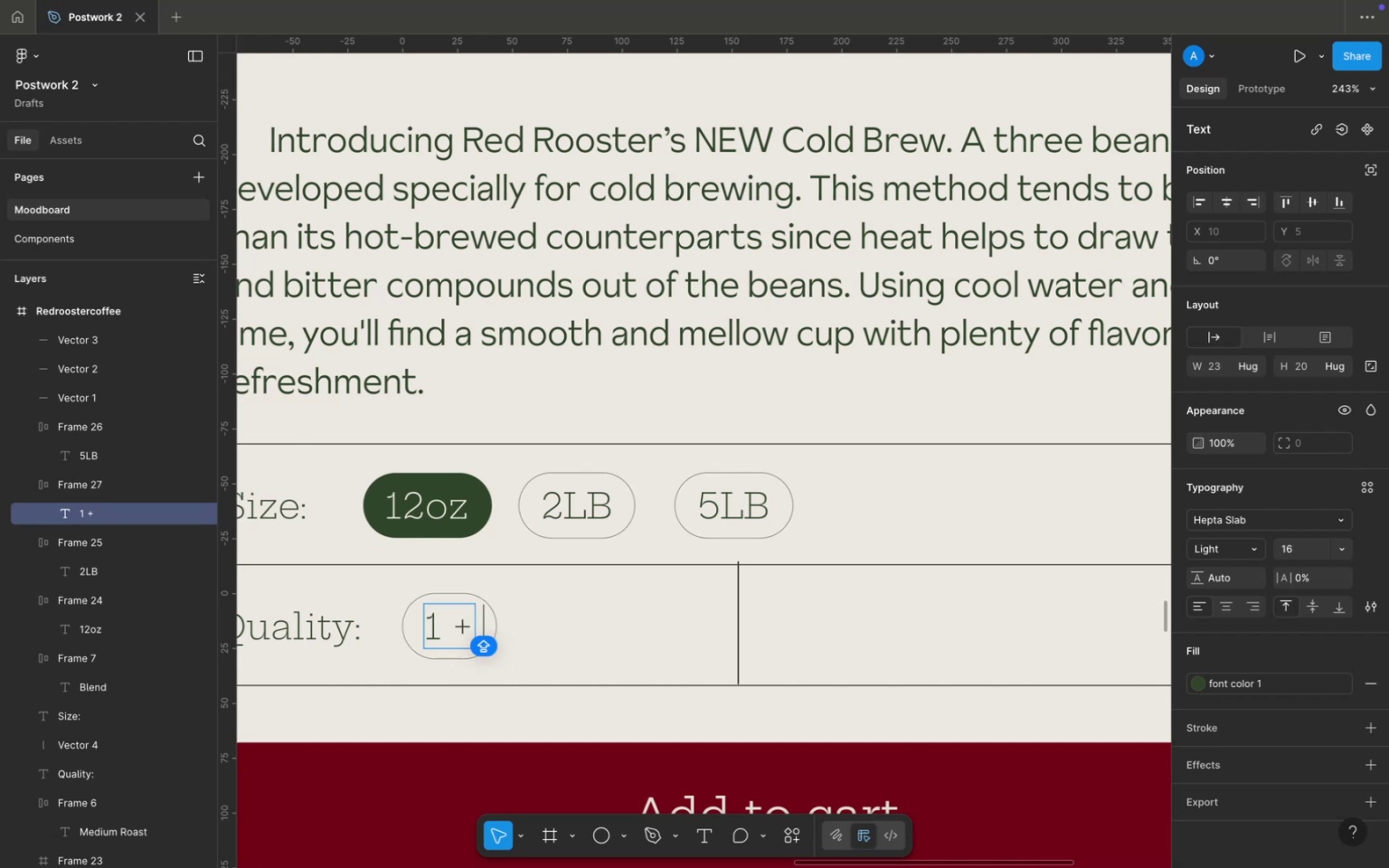 
left_click([426, 620])
 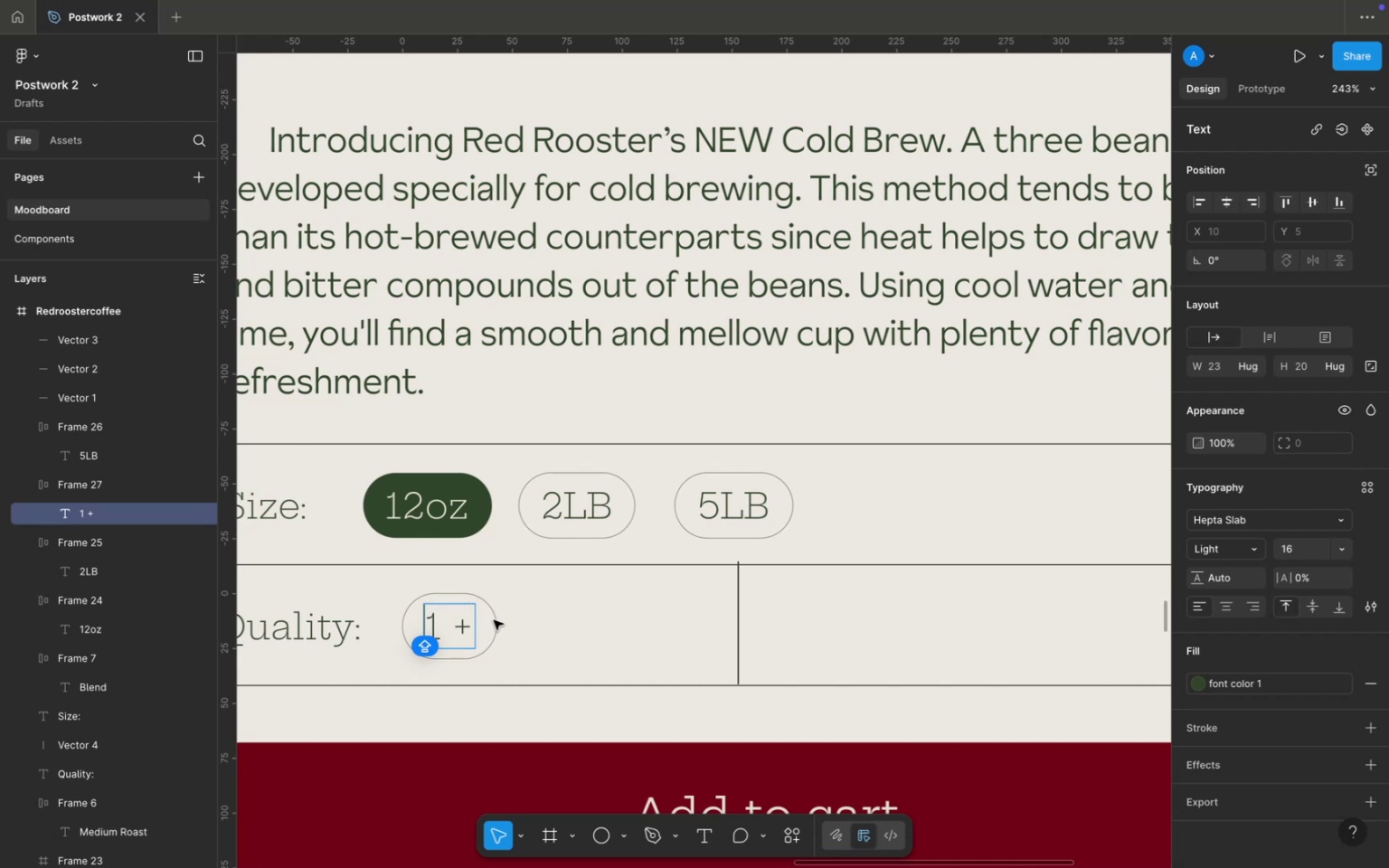 
key(Minus)
 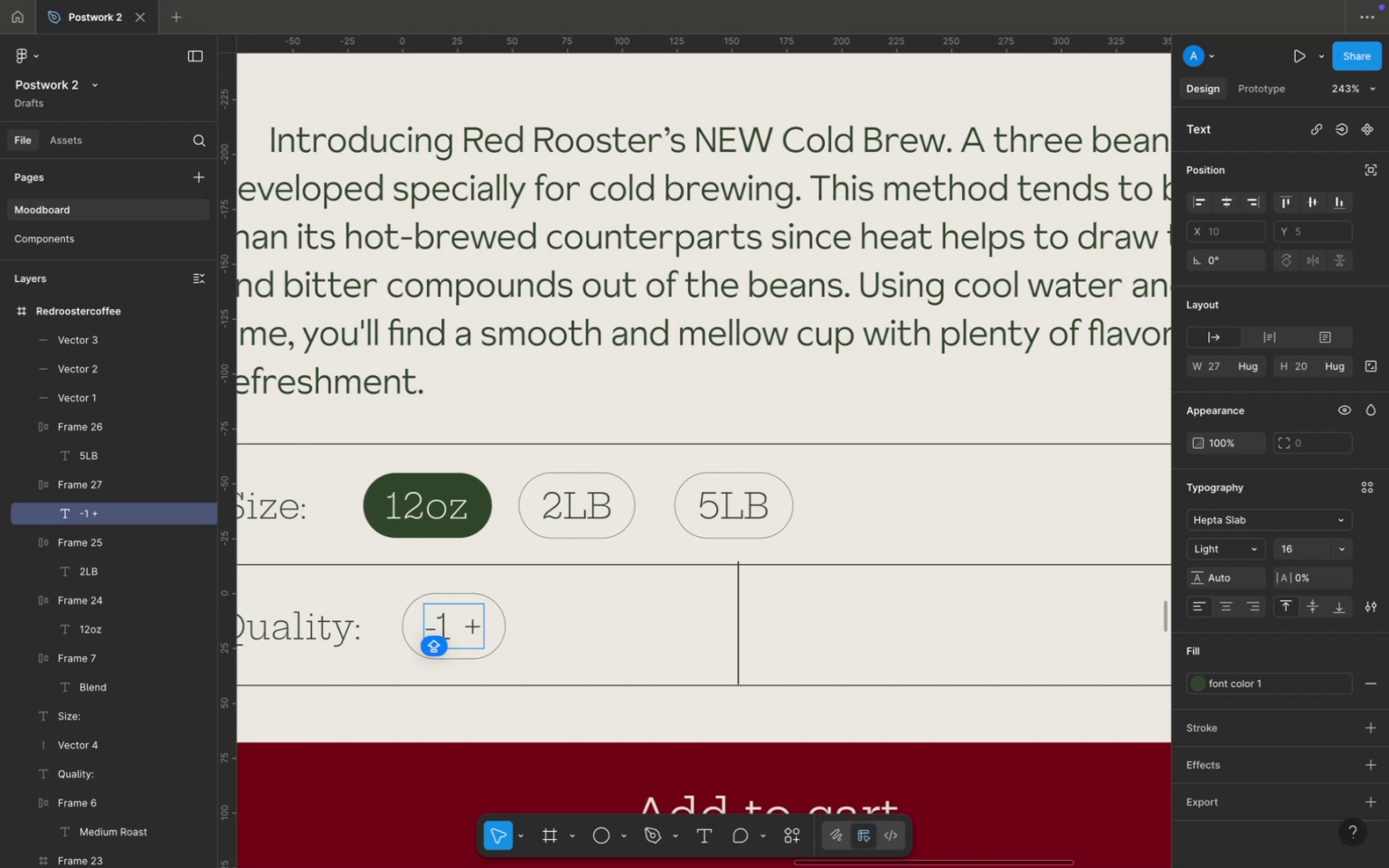 
key(Space)
 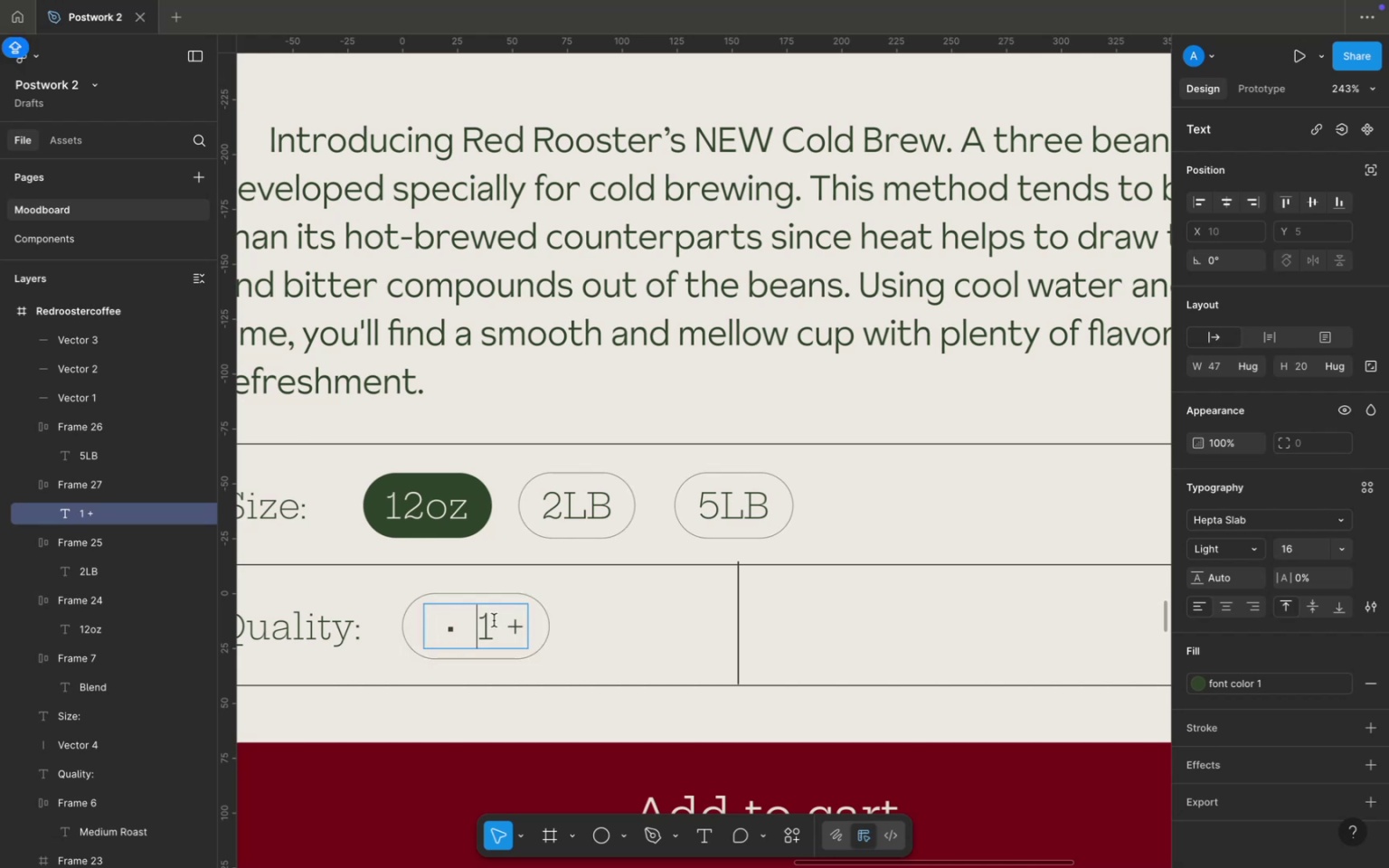 
key(Backspace)
 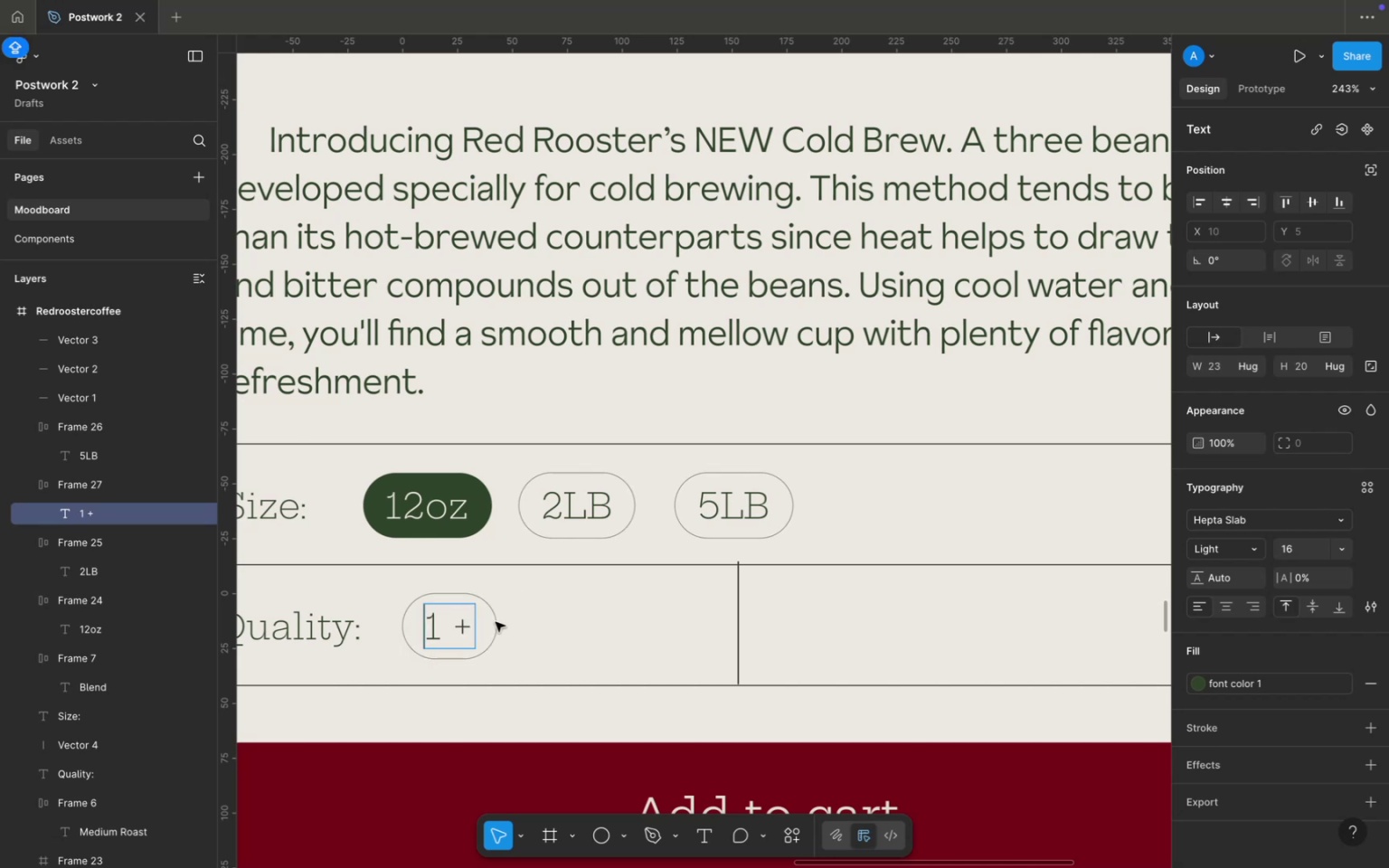 
left_click([437, 627])
 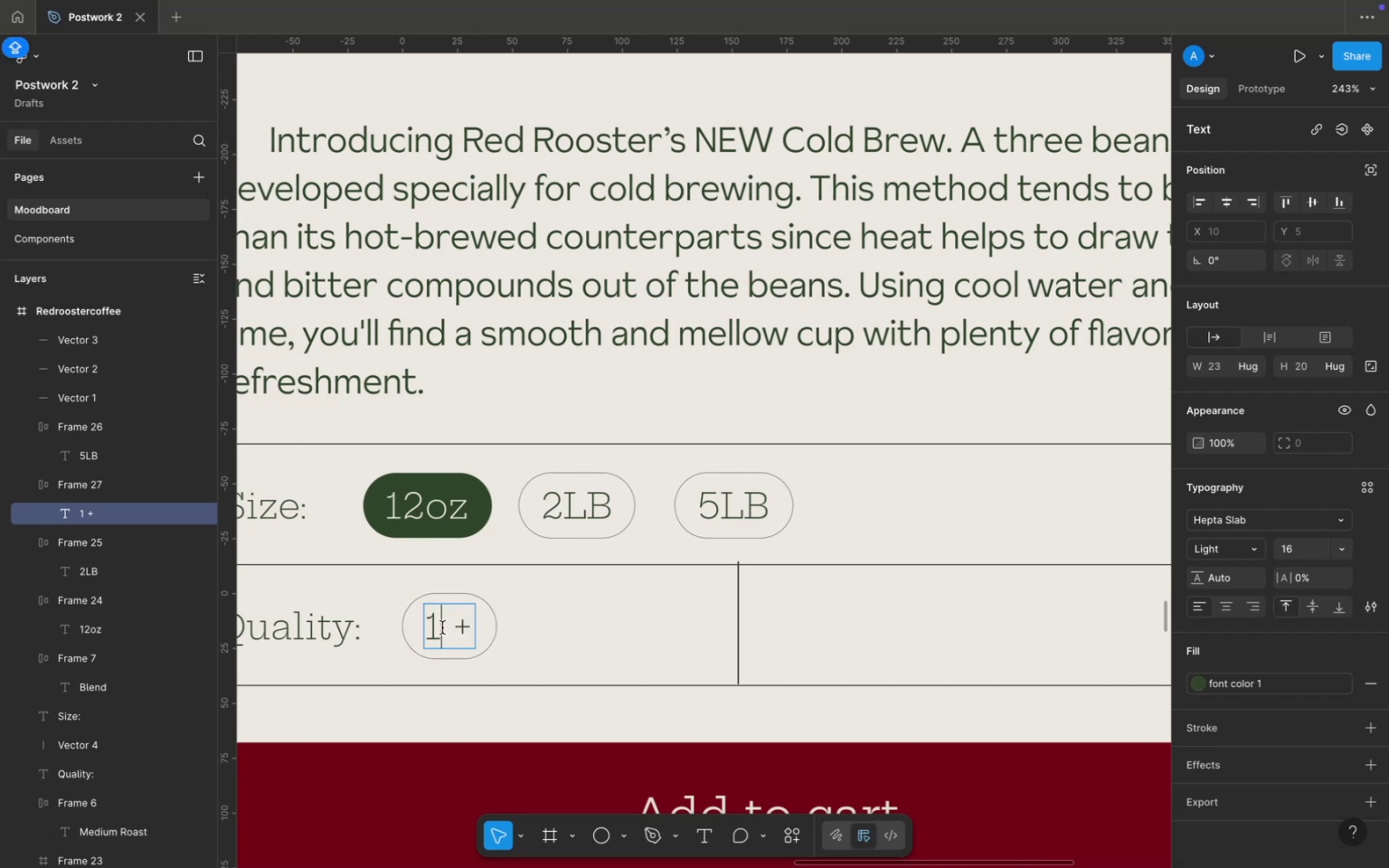 
key(Minus)
 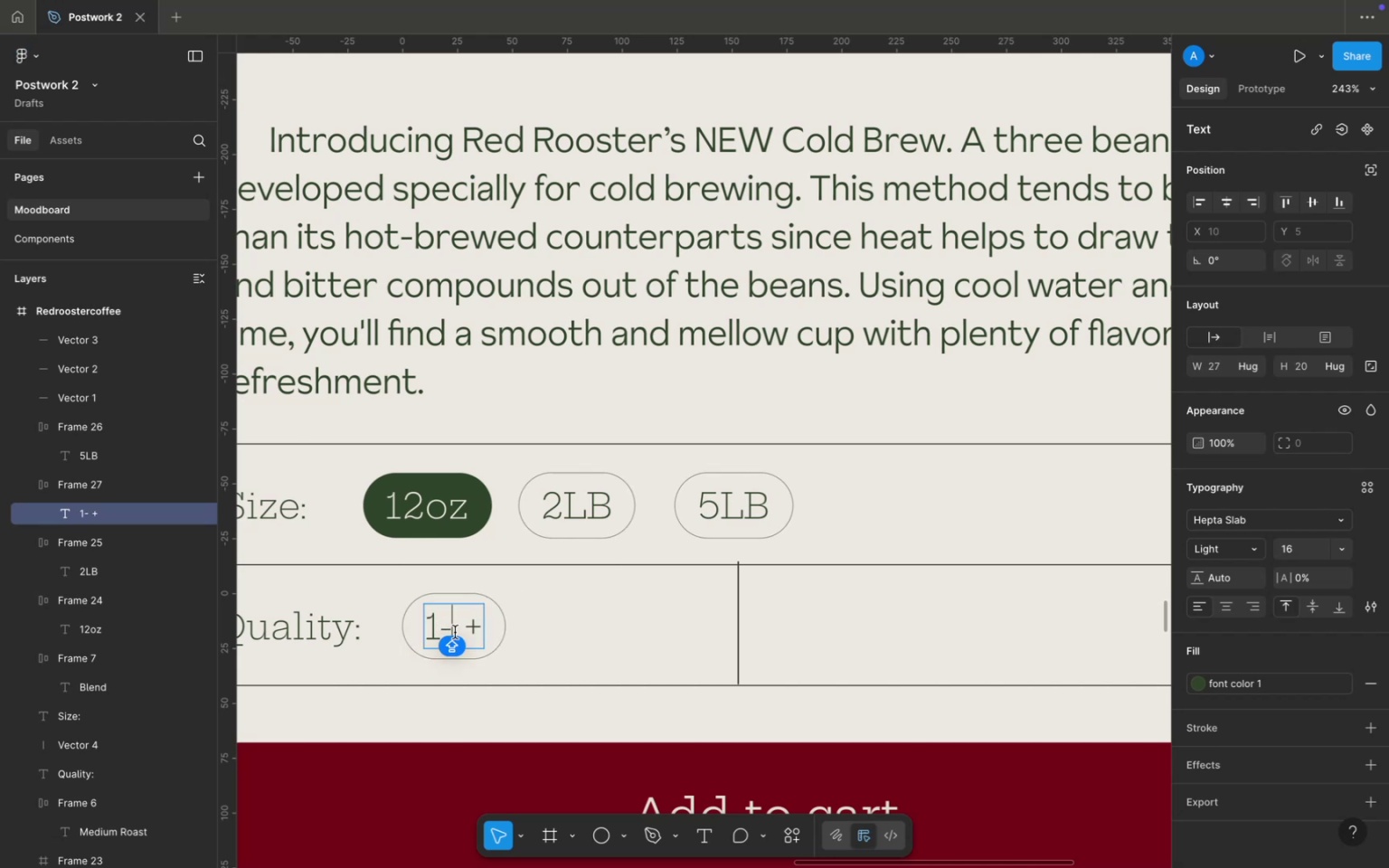 
key(Space)
 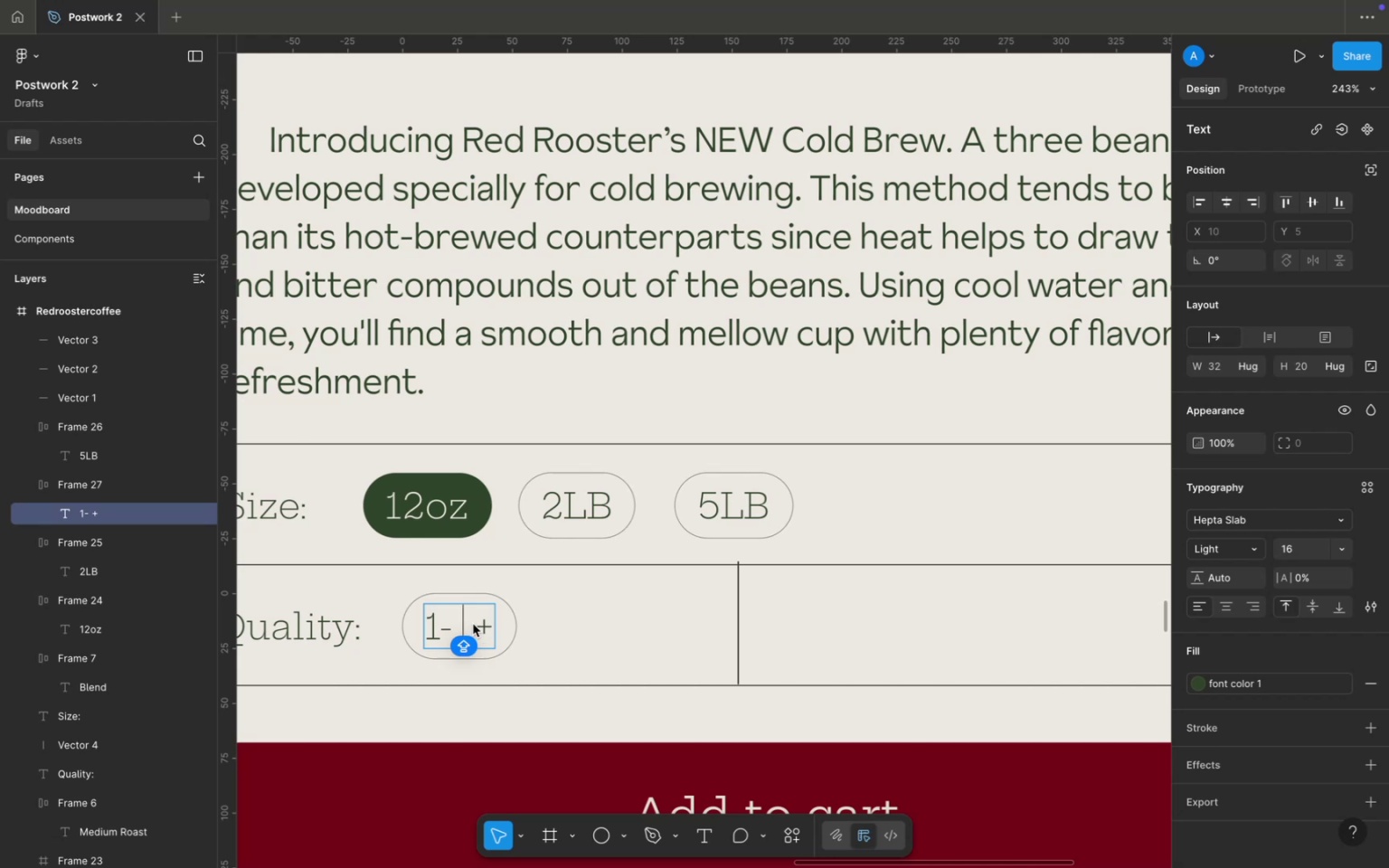 
key(Space)
 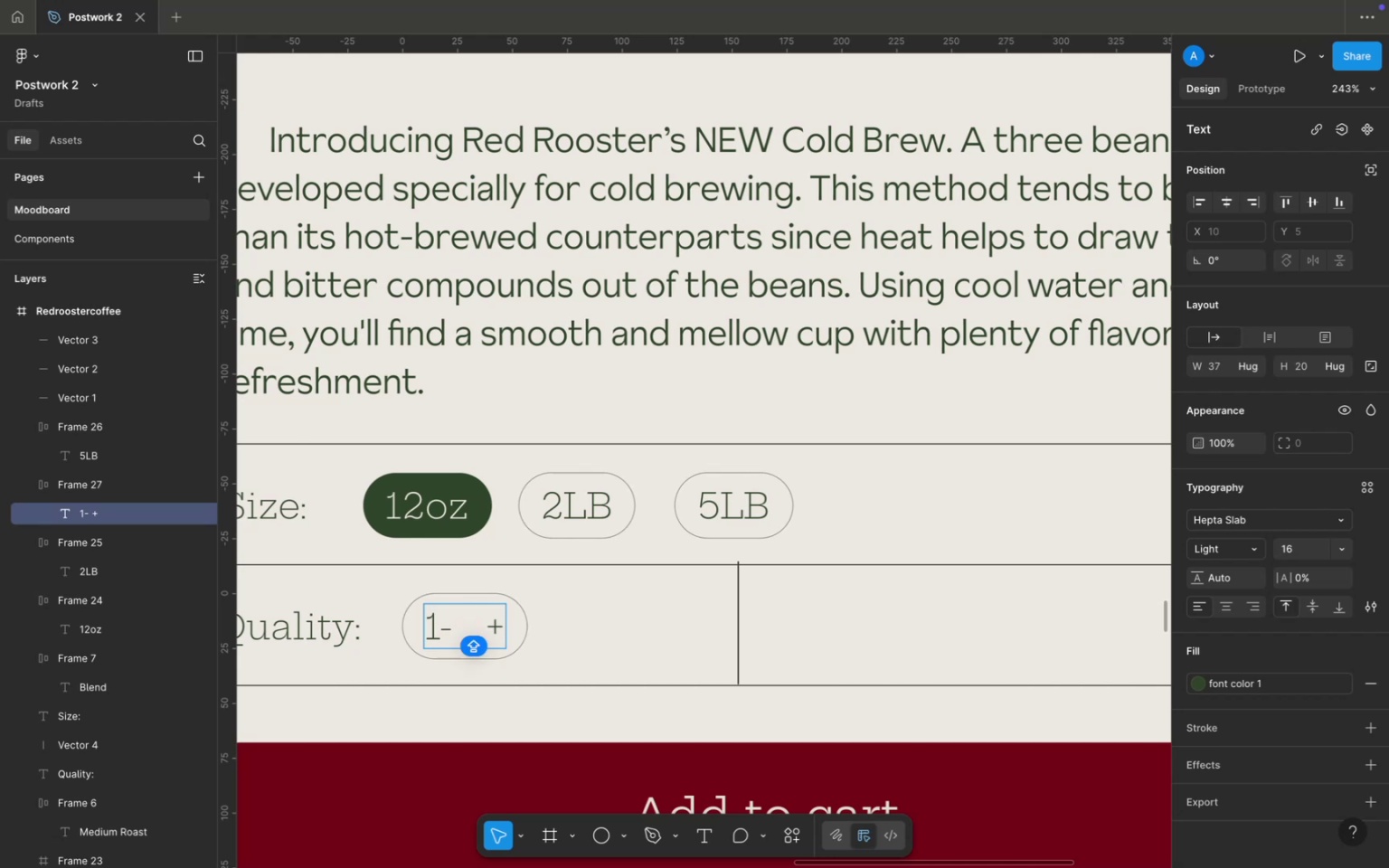 
key(Space)
 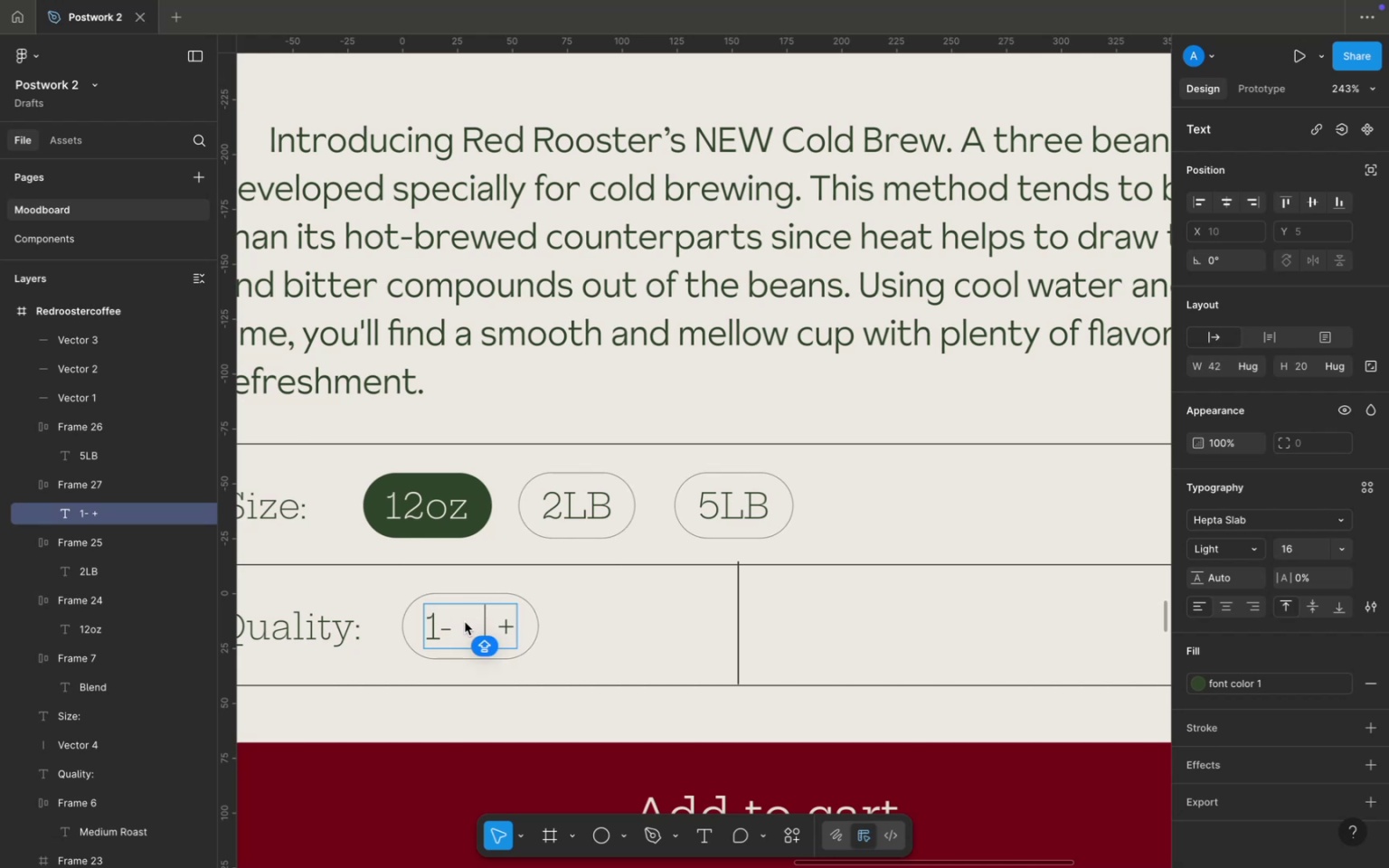 
key(1)
 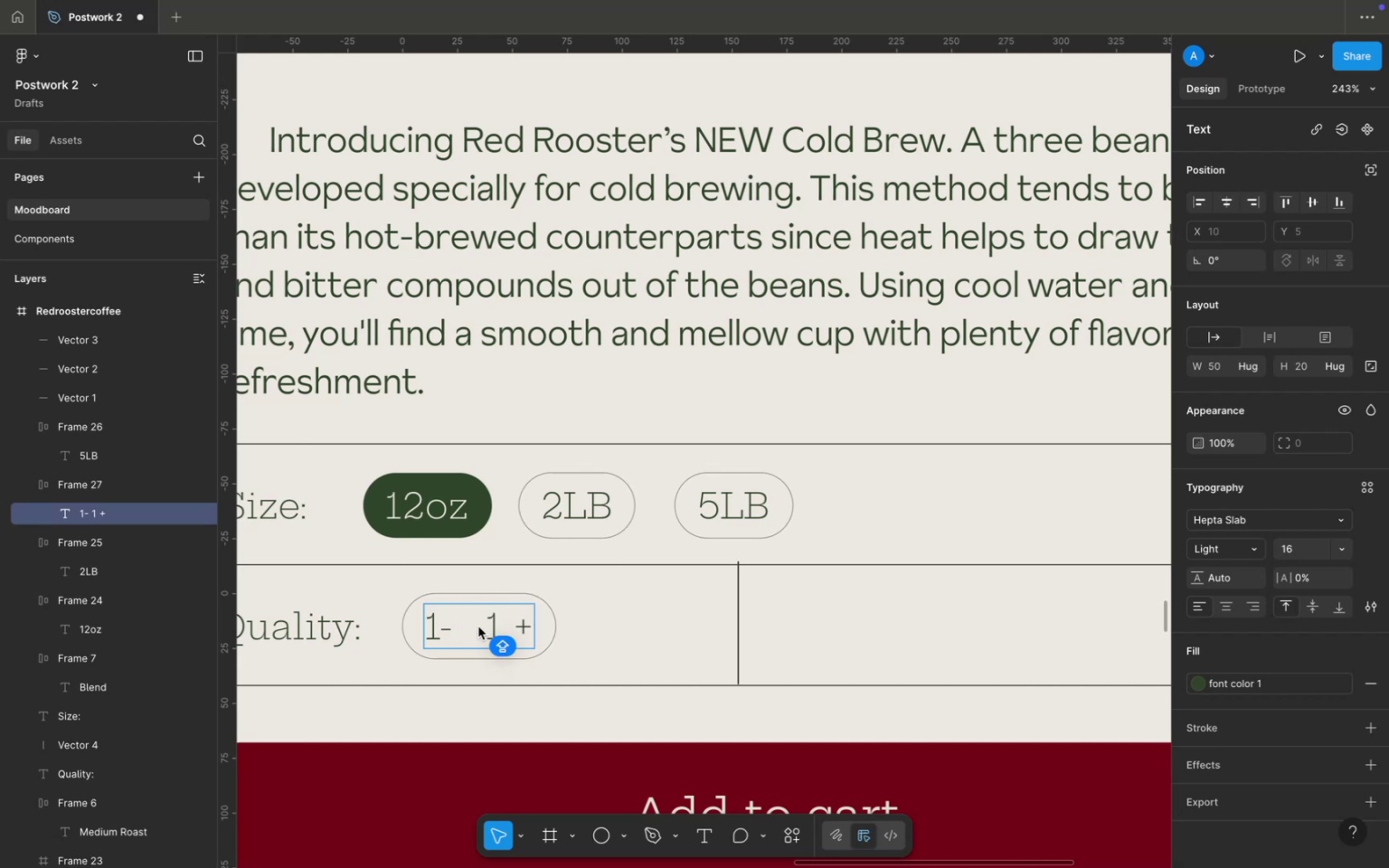 
key(Space)
 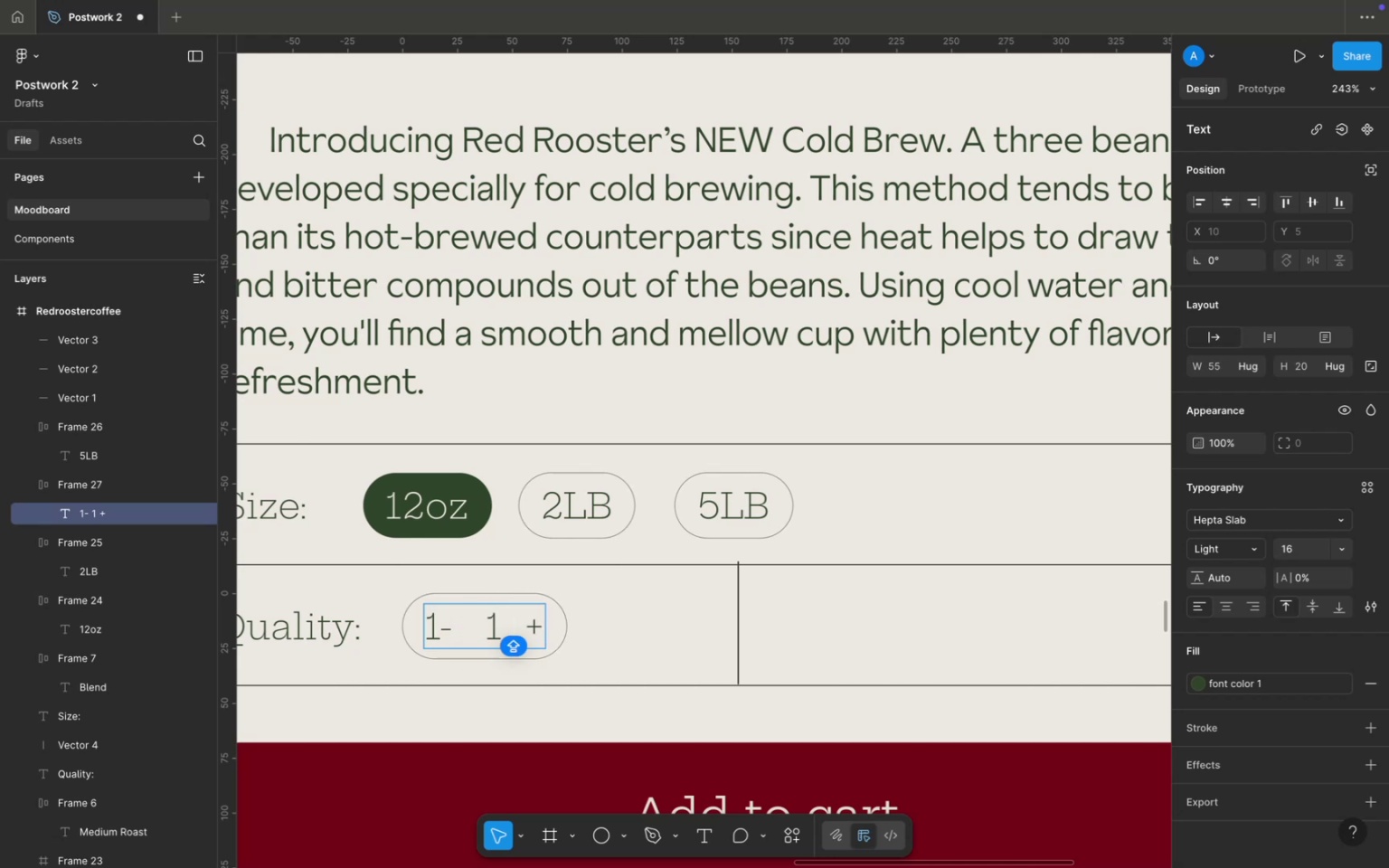 
key(Space)
 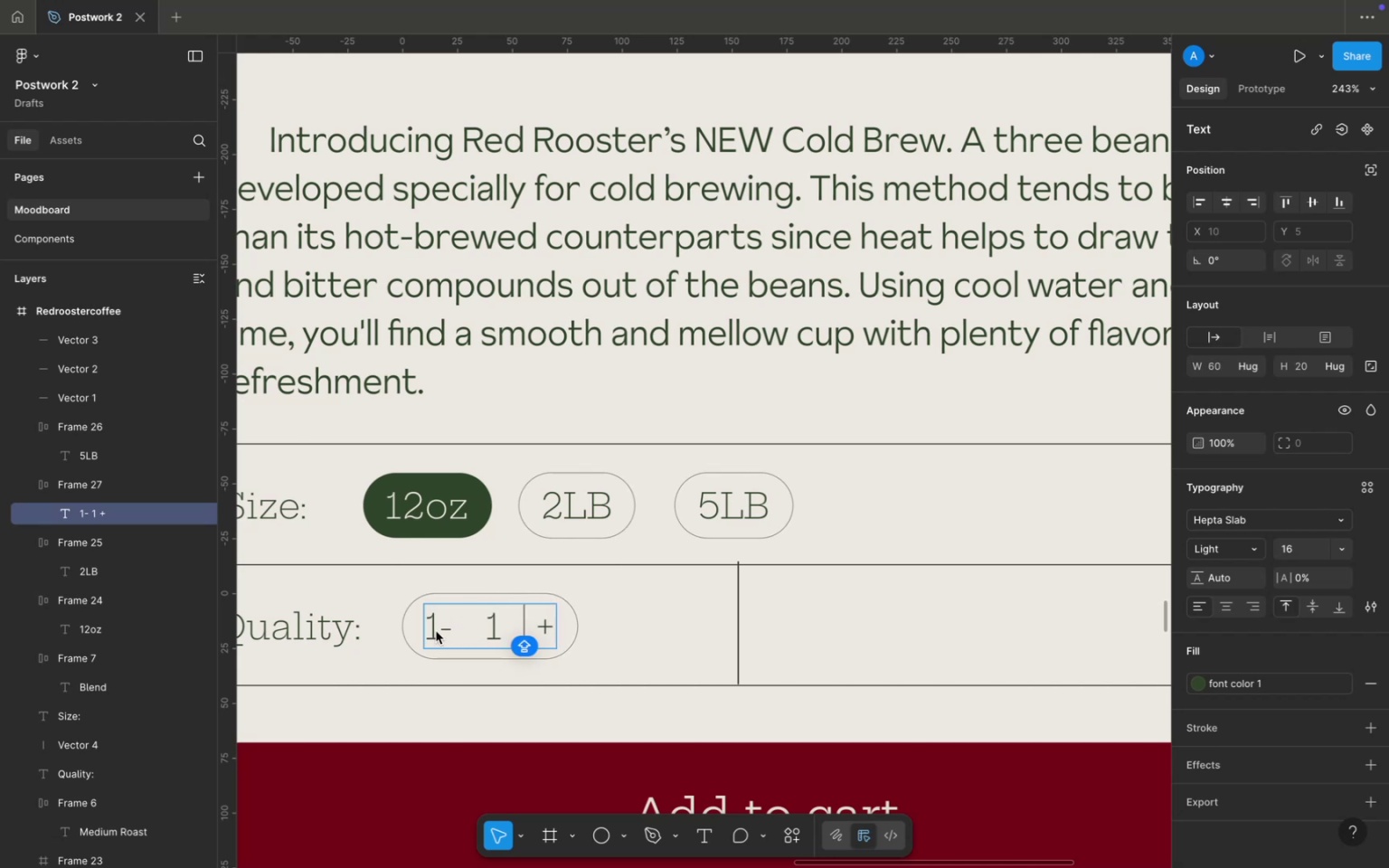 
left_click([439, 629])
 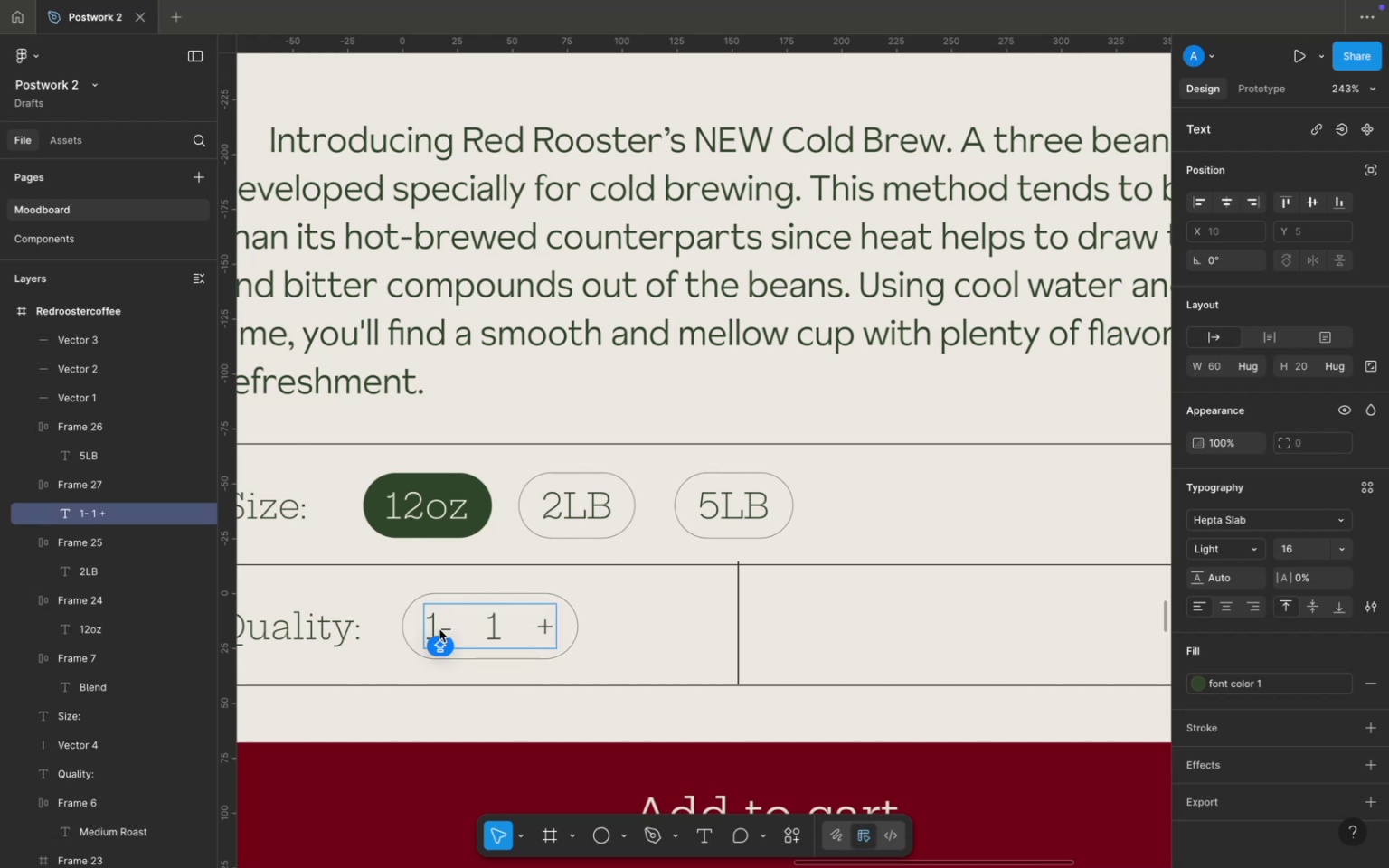 
key(Backspace)
 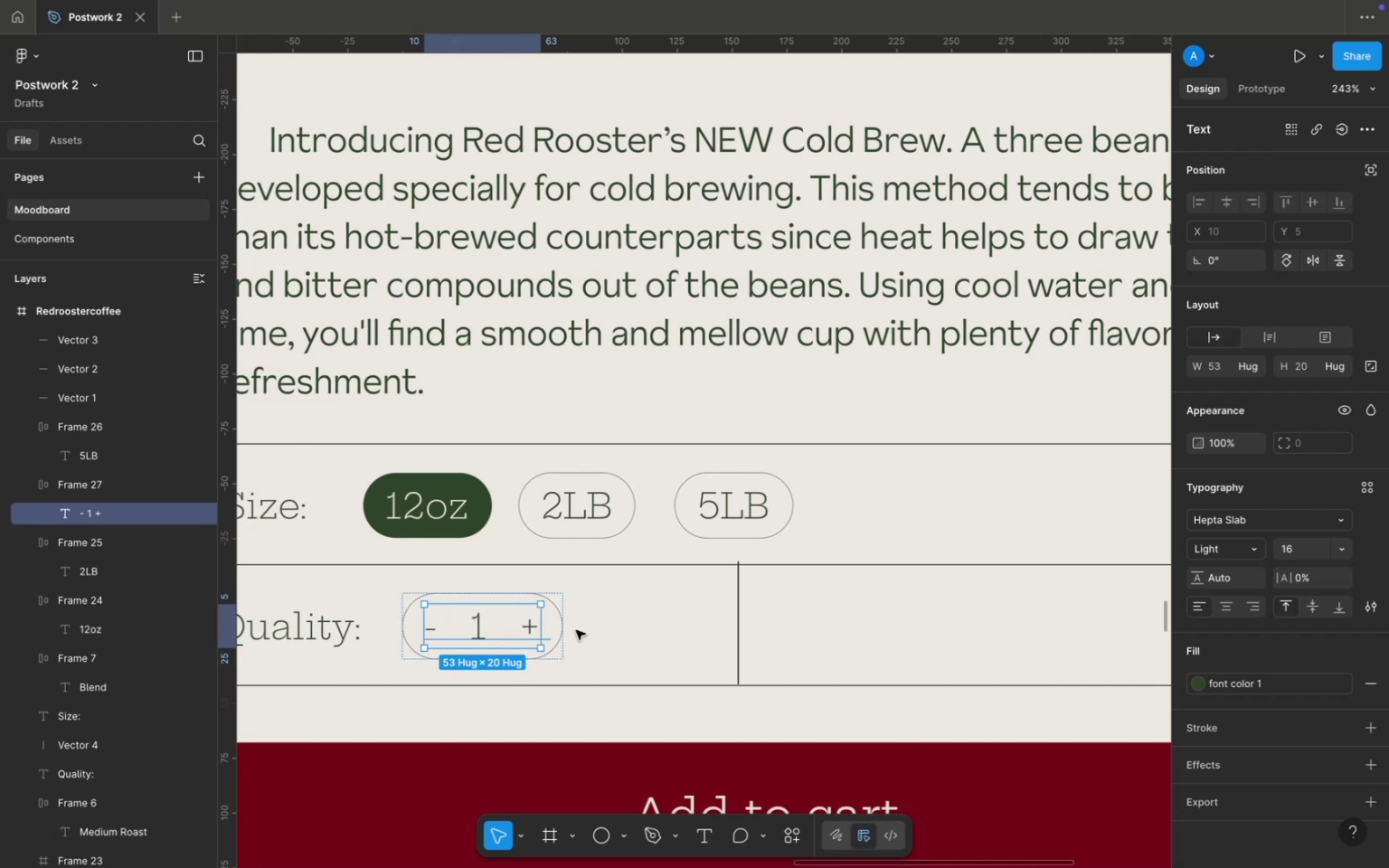 
left_click([560, 631])
 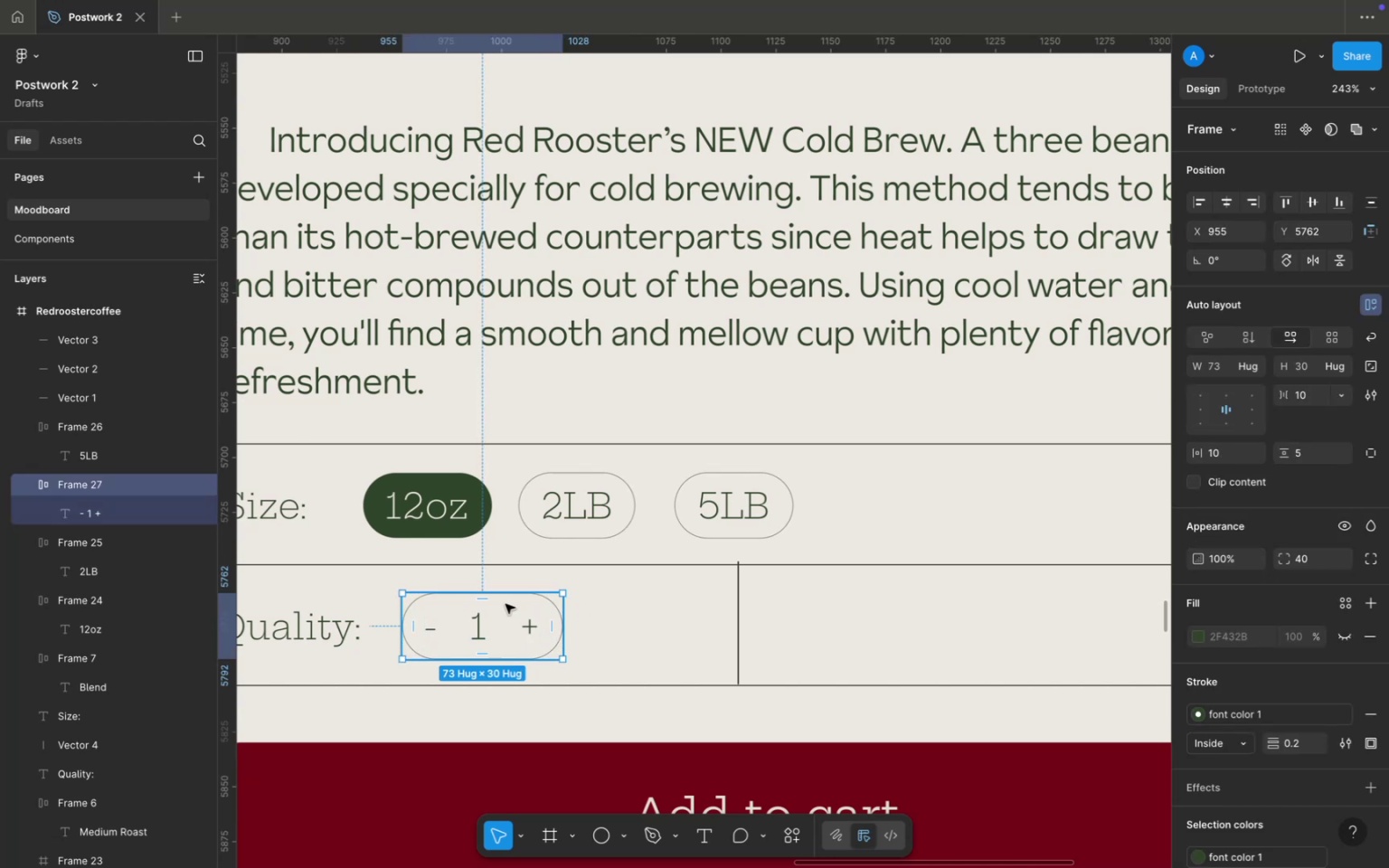 
scroll: coordinate [576, 615], scroll_direction: down, amount: 1.0
 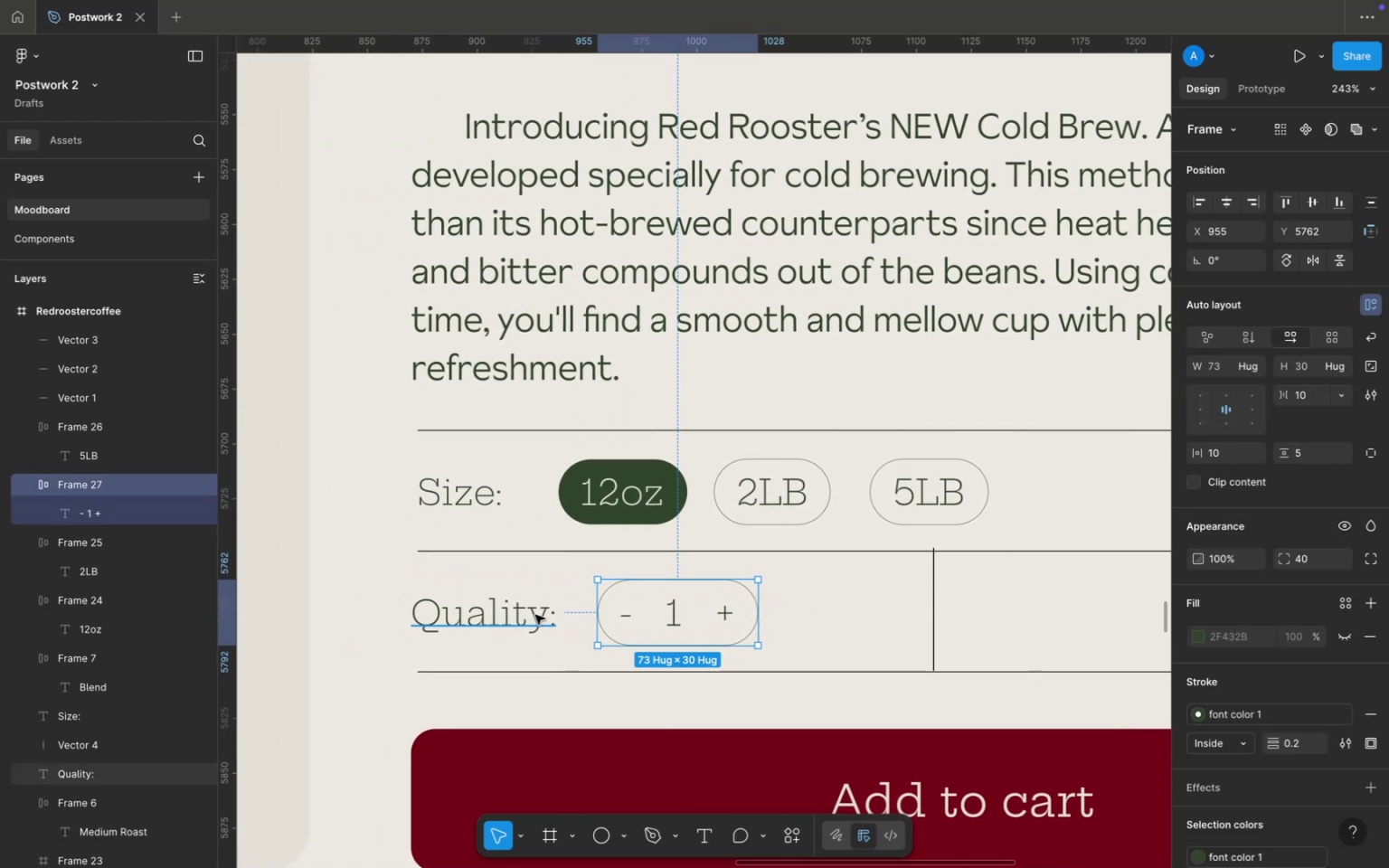 
hold_key(key=ShiftLeft, duration=0.33)
left_click([535, 615])
 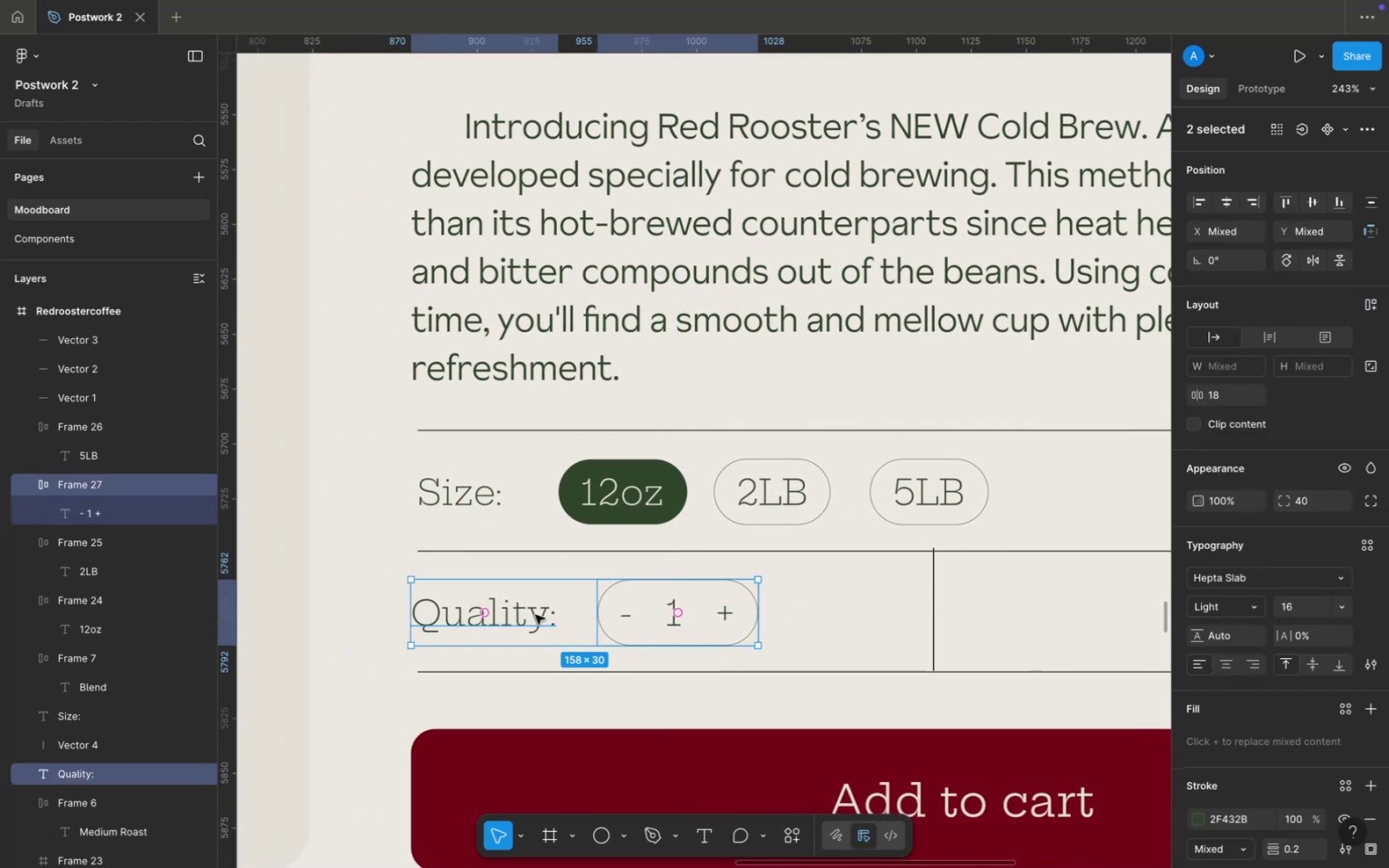 
key(Shift+A)
 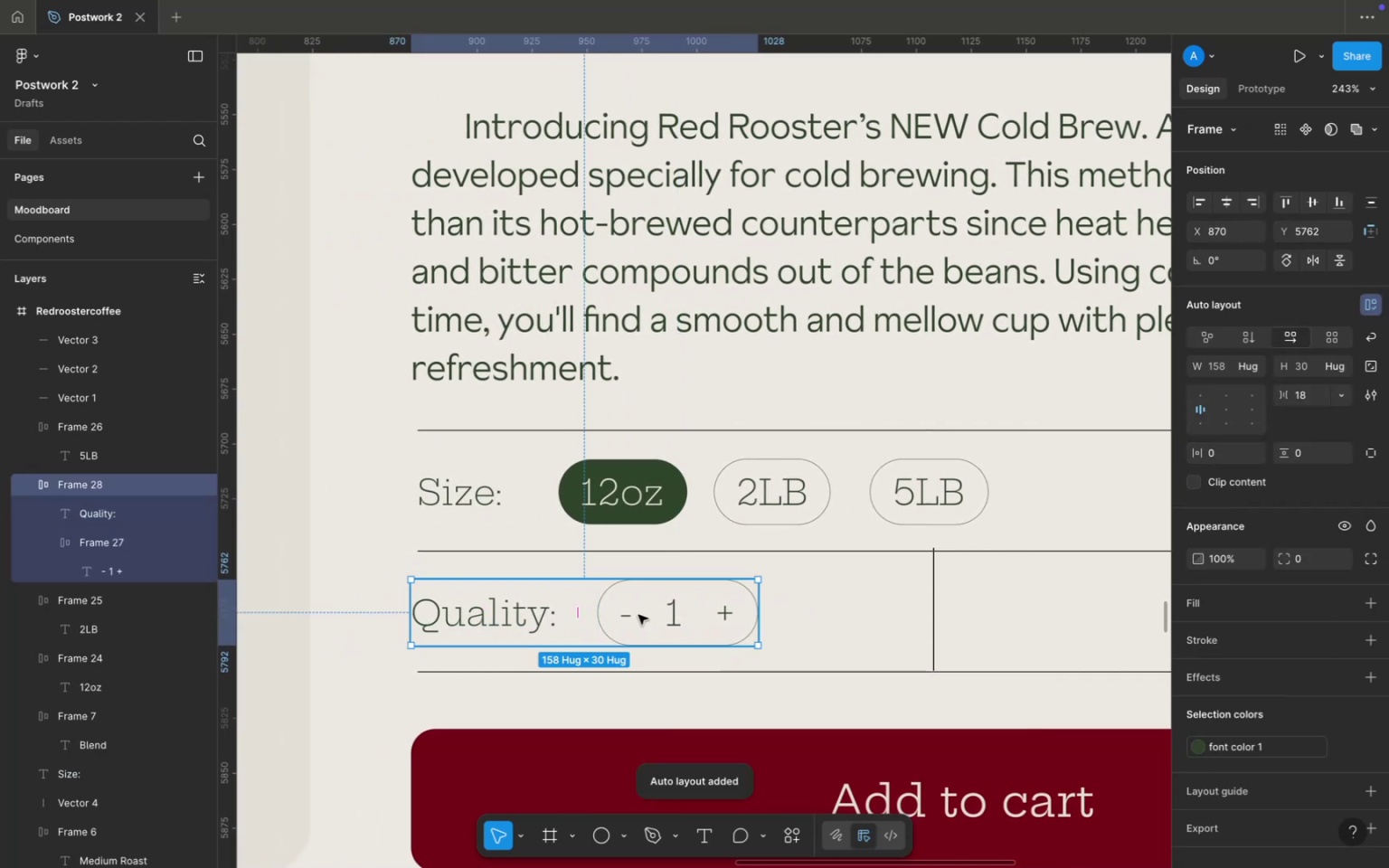 
key(Meta+Z)
 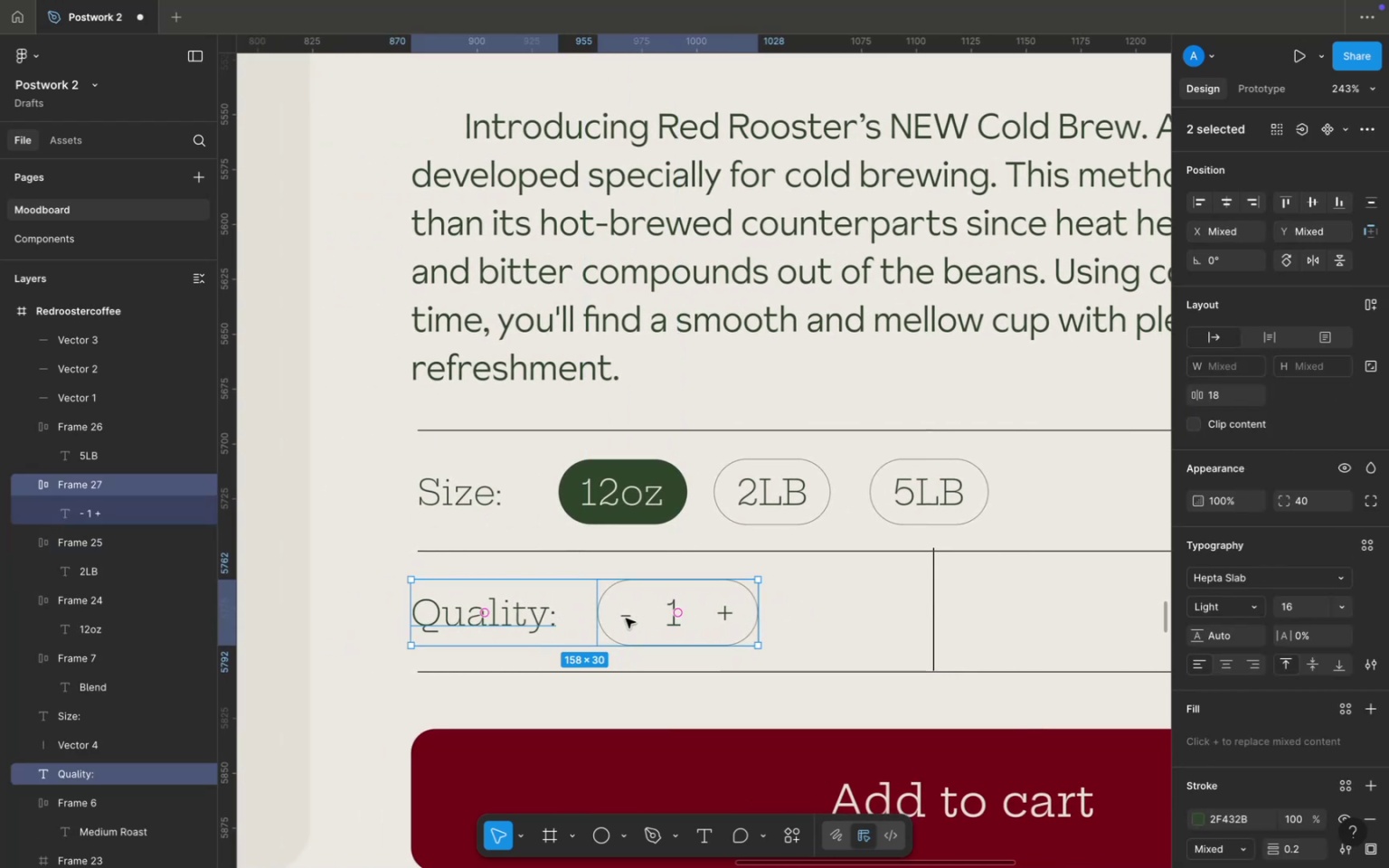 
key(Meta+D)
 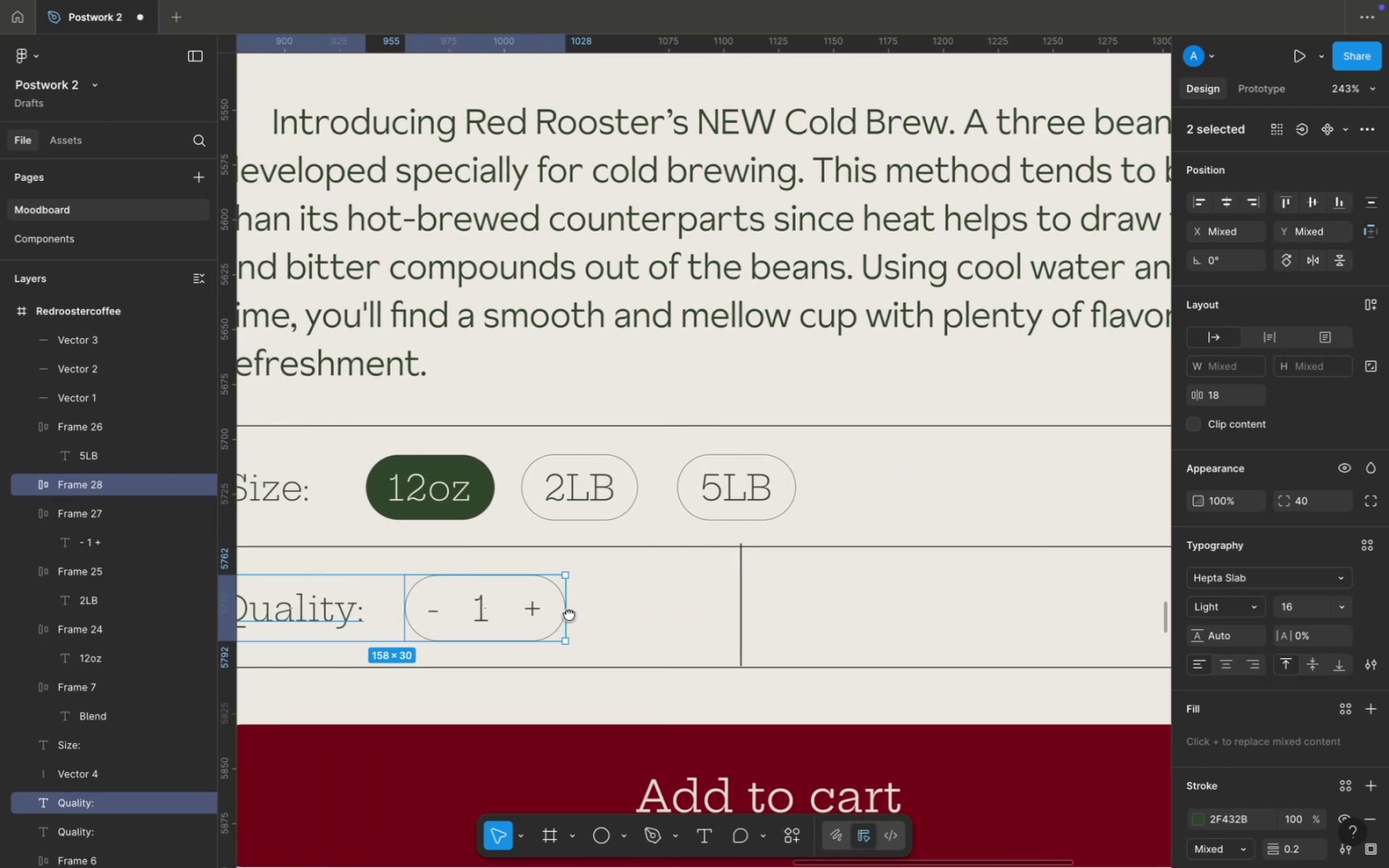 
scroll: coordinate [553, 614], scroll_direction: down, amount: 1.0
 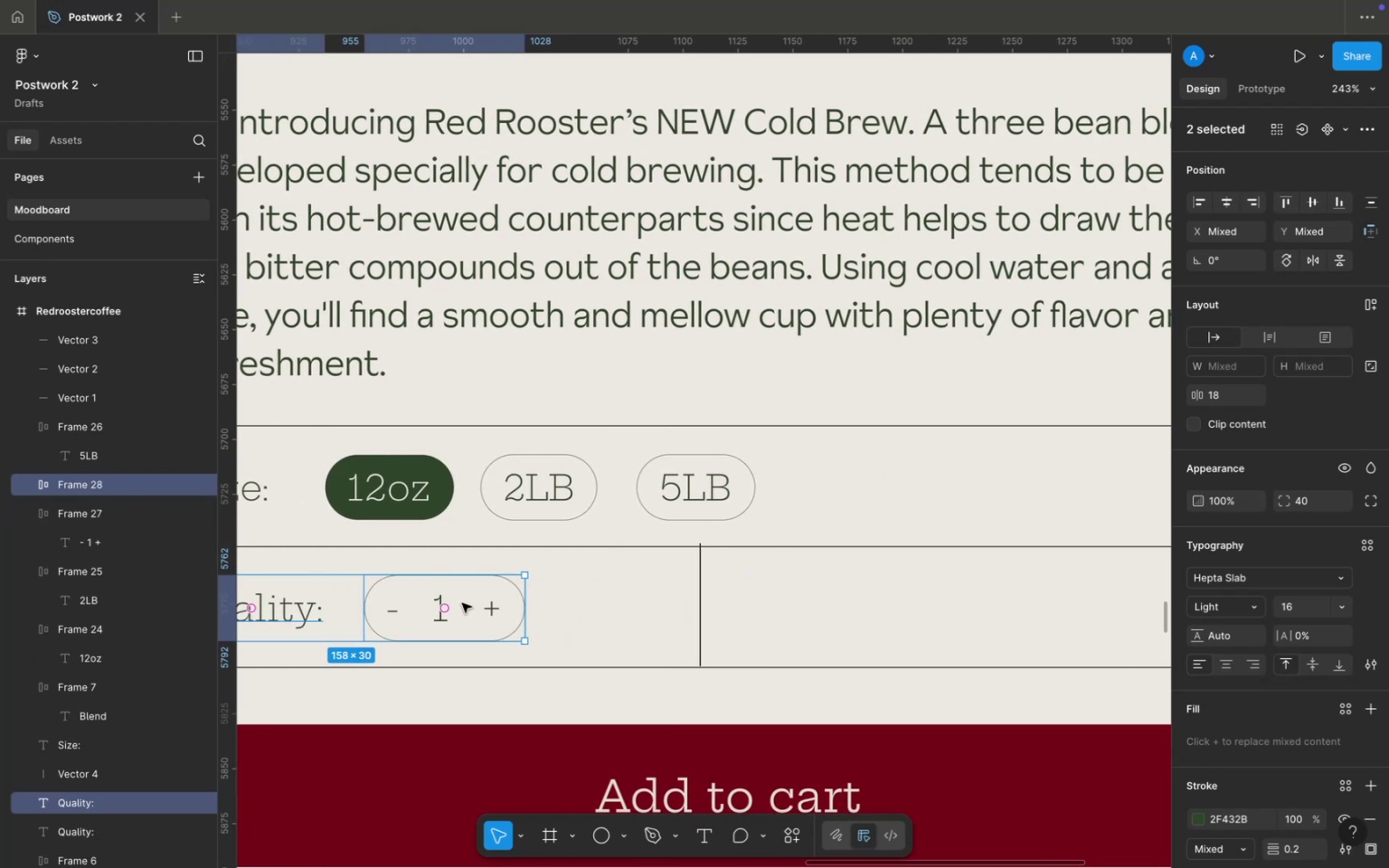 
left_click_drag(start_coordinate=[462, 603], to_coordinate=[990, 599])
 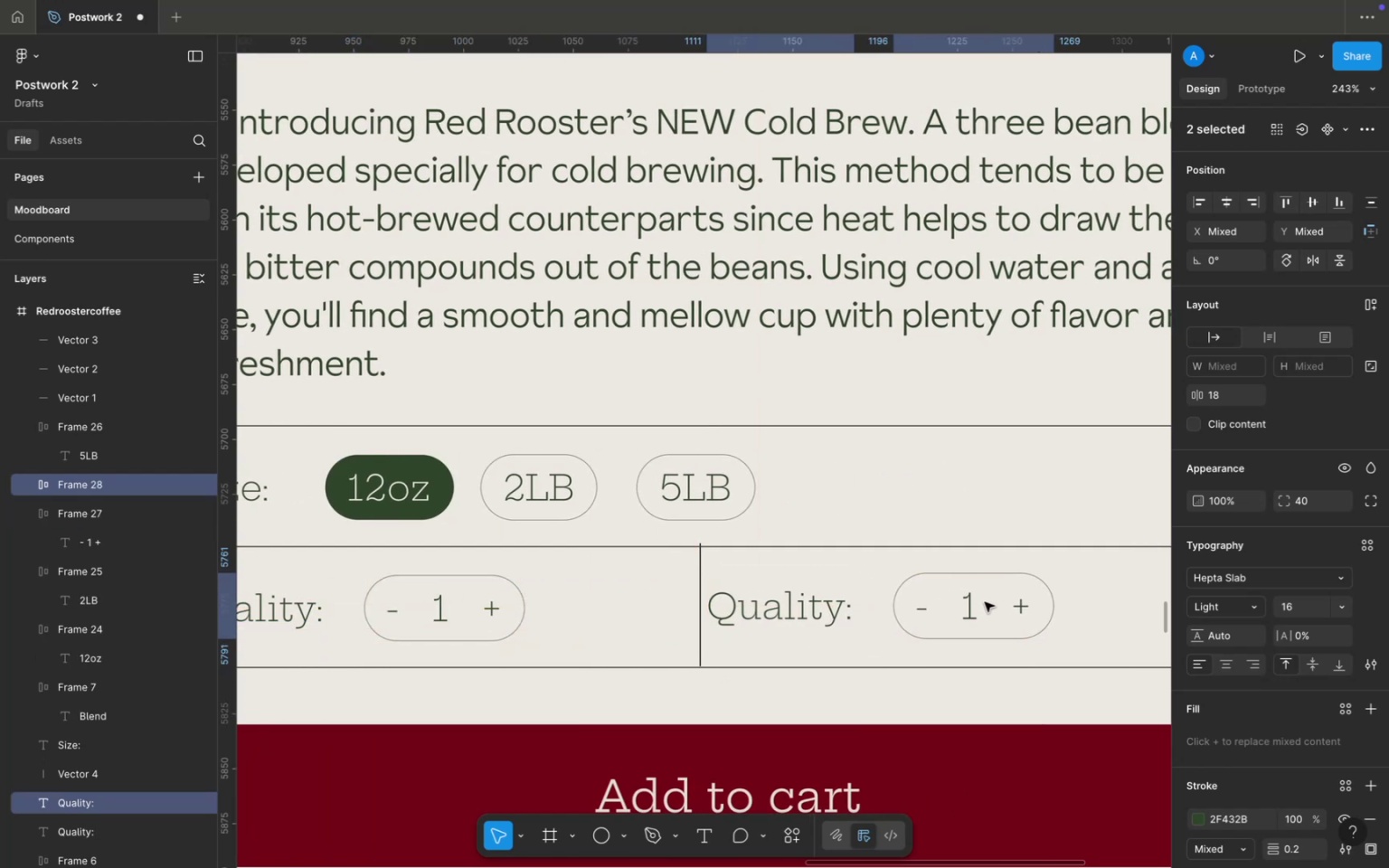 
key(Meta+Z)
 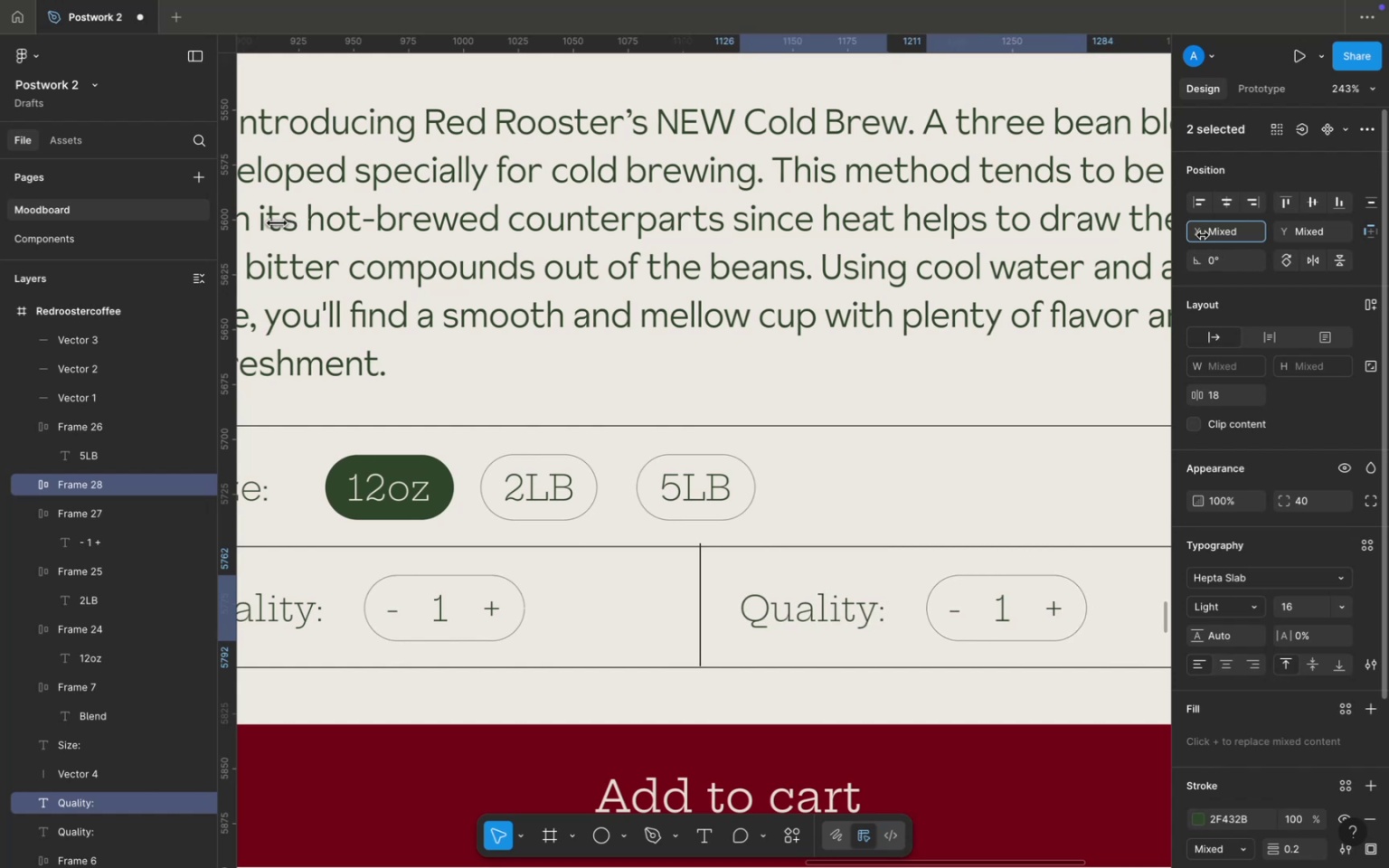 
wait(6.95)
 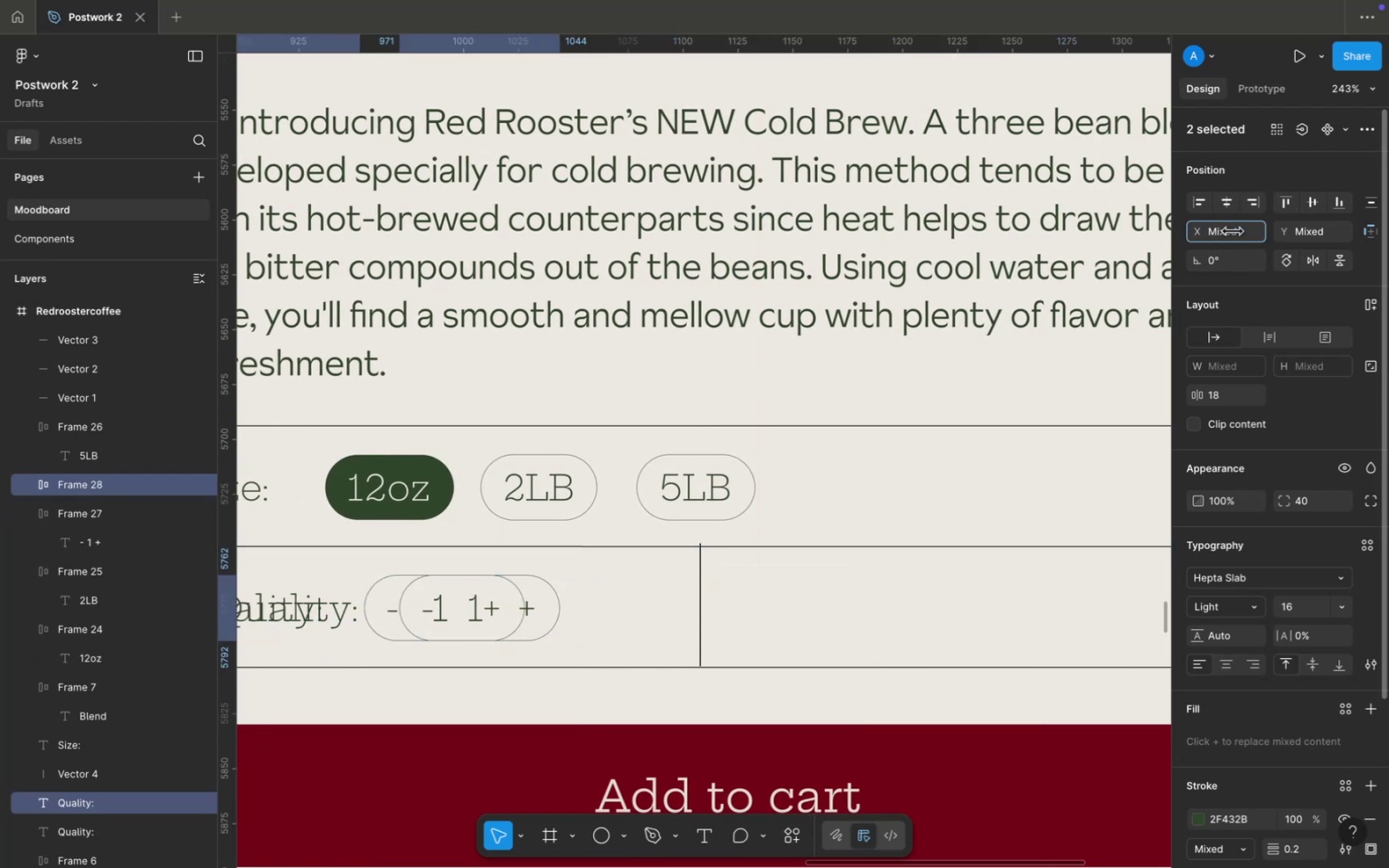 
left_click_drag(start_coordinate=[847, 611], to_coordinate=[846, 606])
 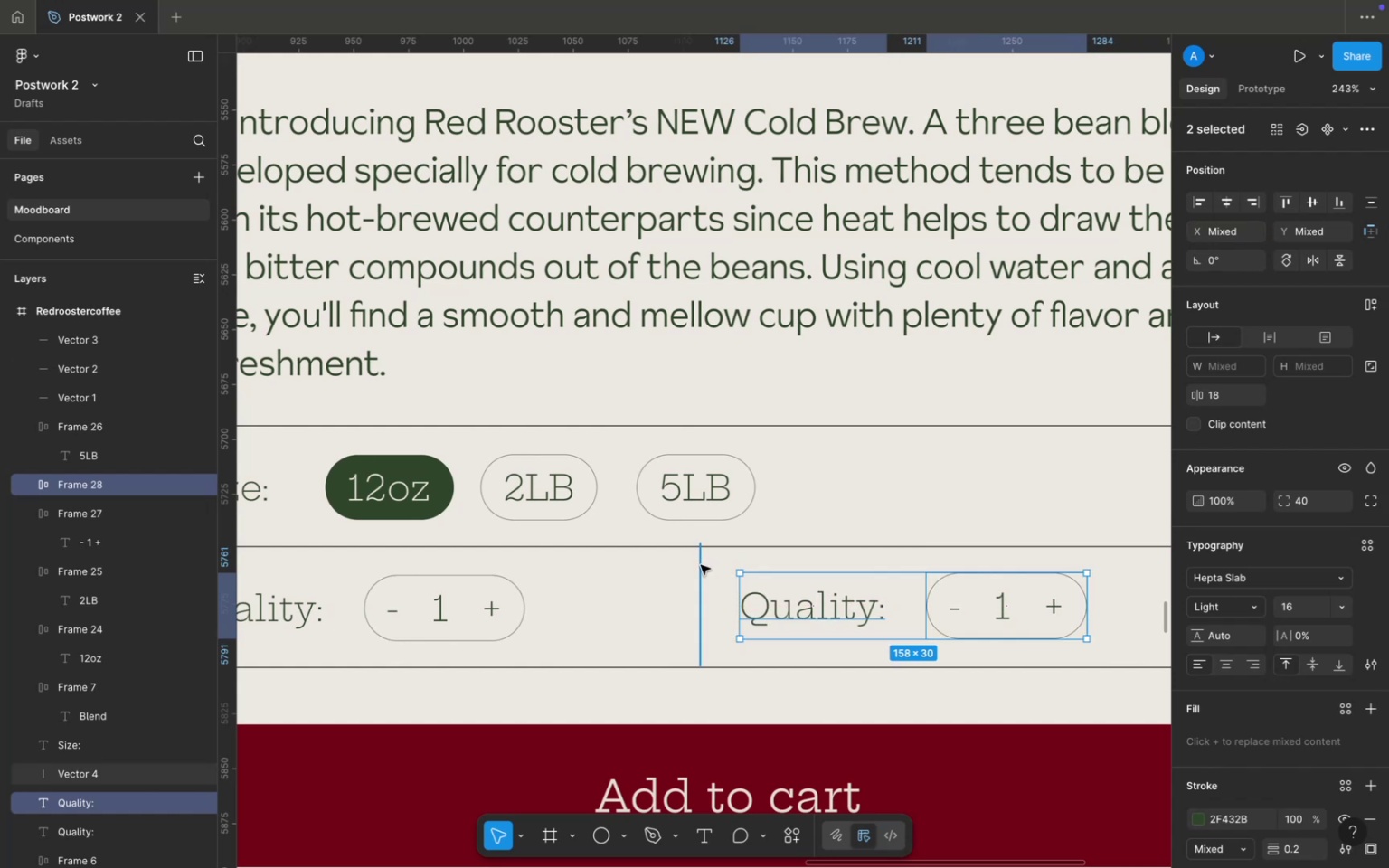 
left_click([701, 565])
 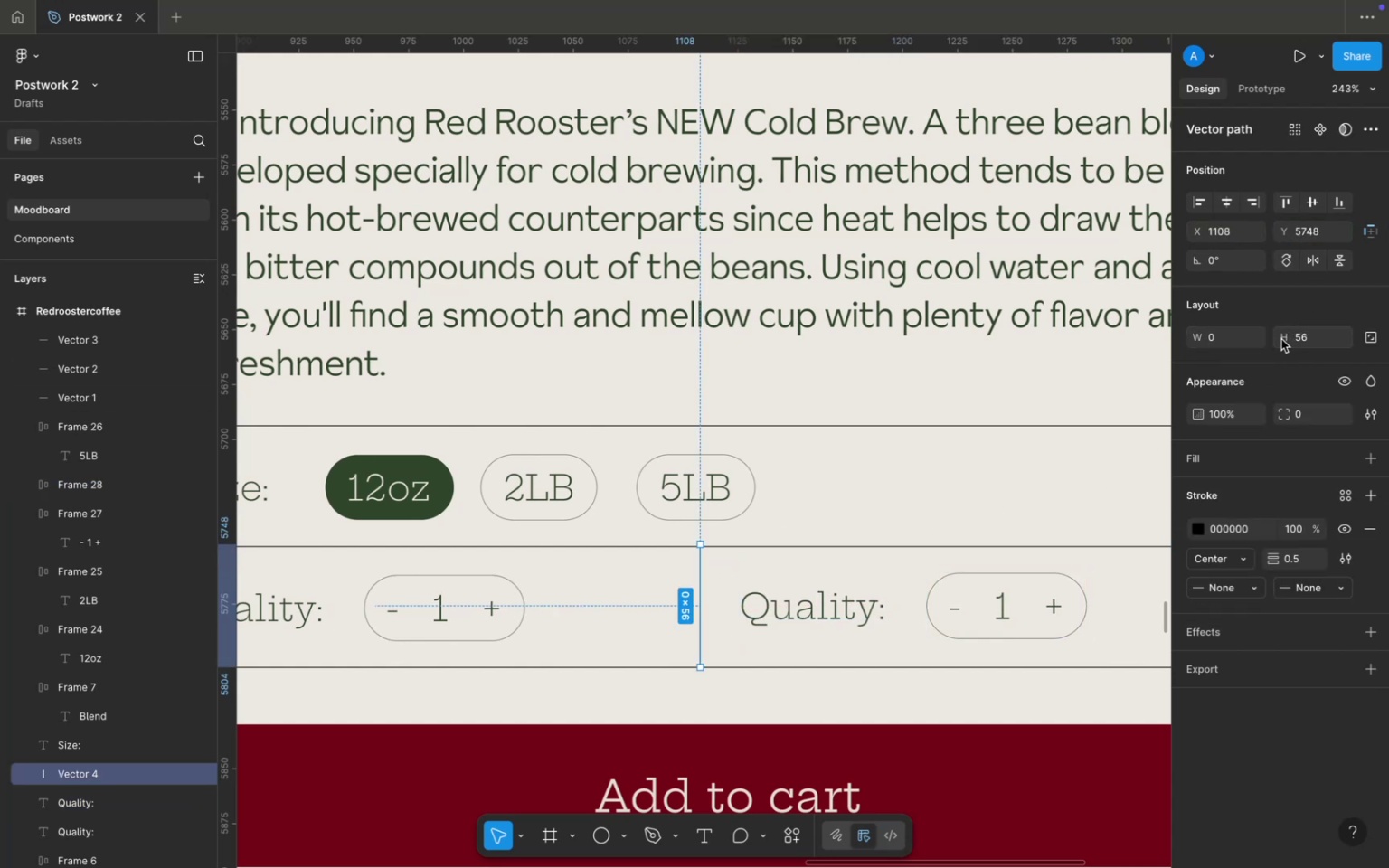 
wait(6.01)
 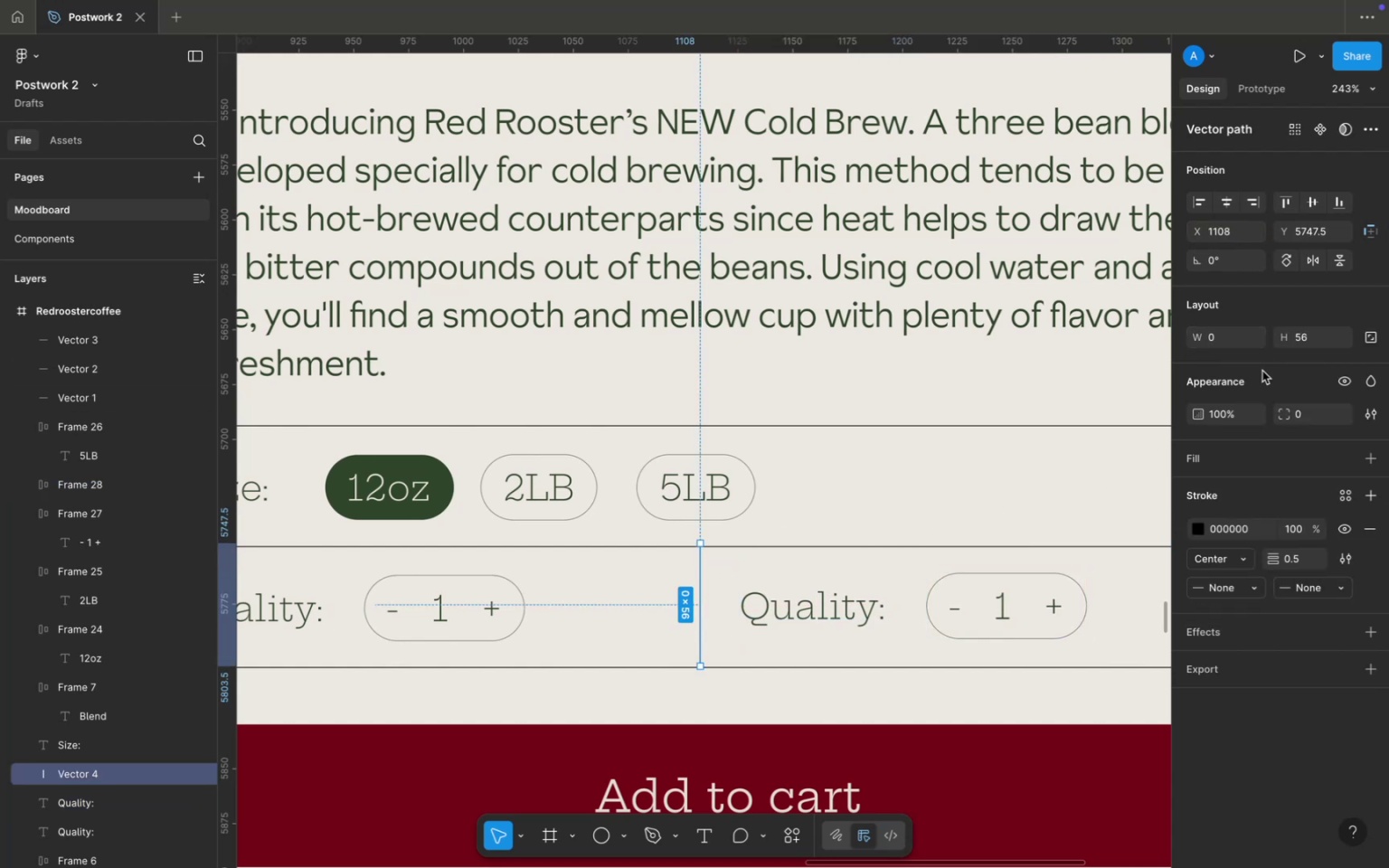 
hold_key(key=V, duration=1.02)
 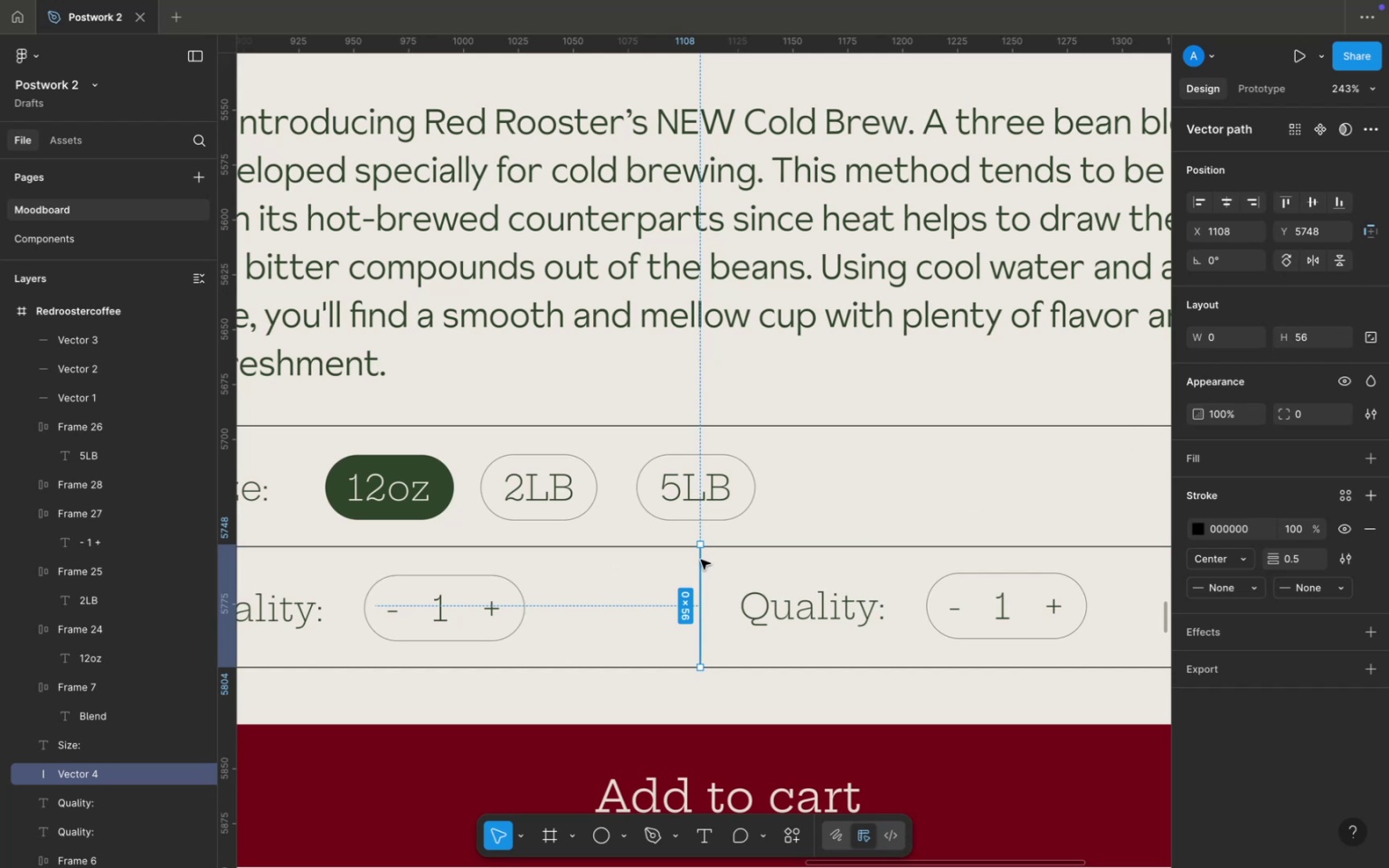 
double_click([700, 560])
 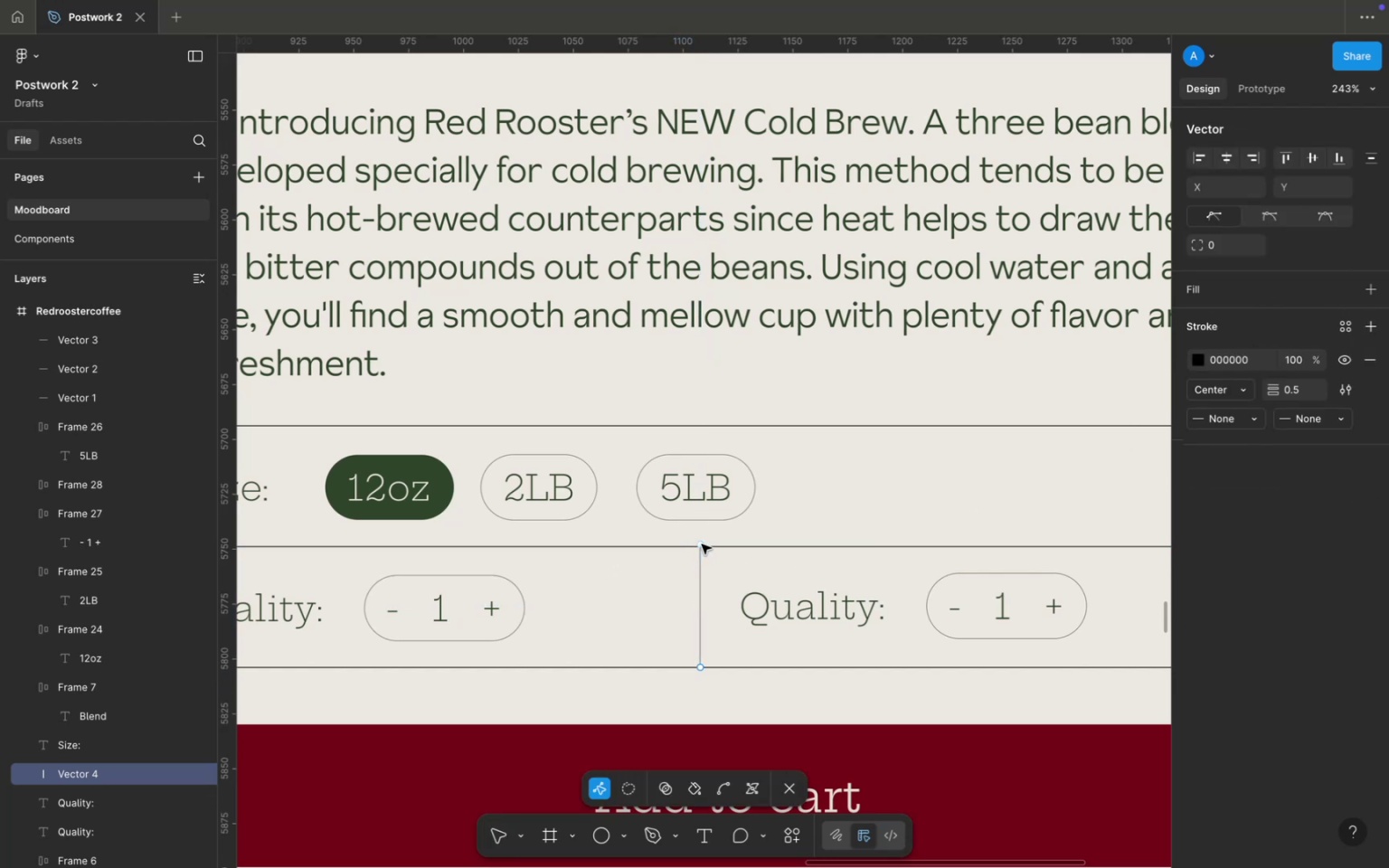 
left_click_drag(start_coordinate=[702, 544], to_coordinate=[701, 549])
 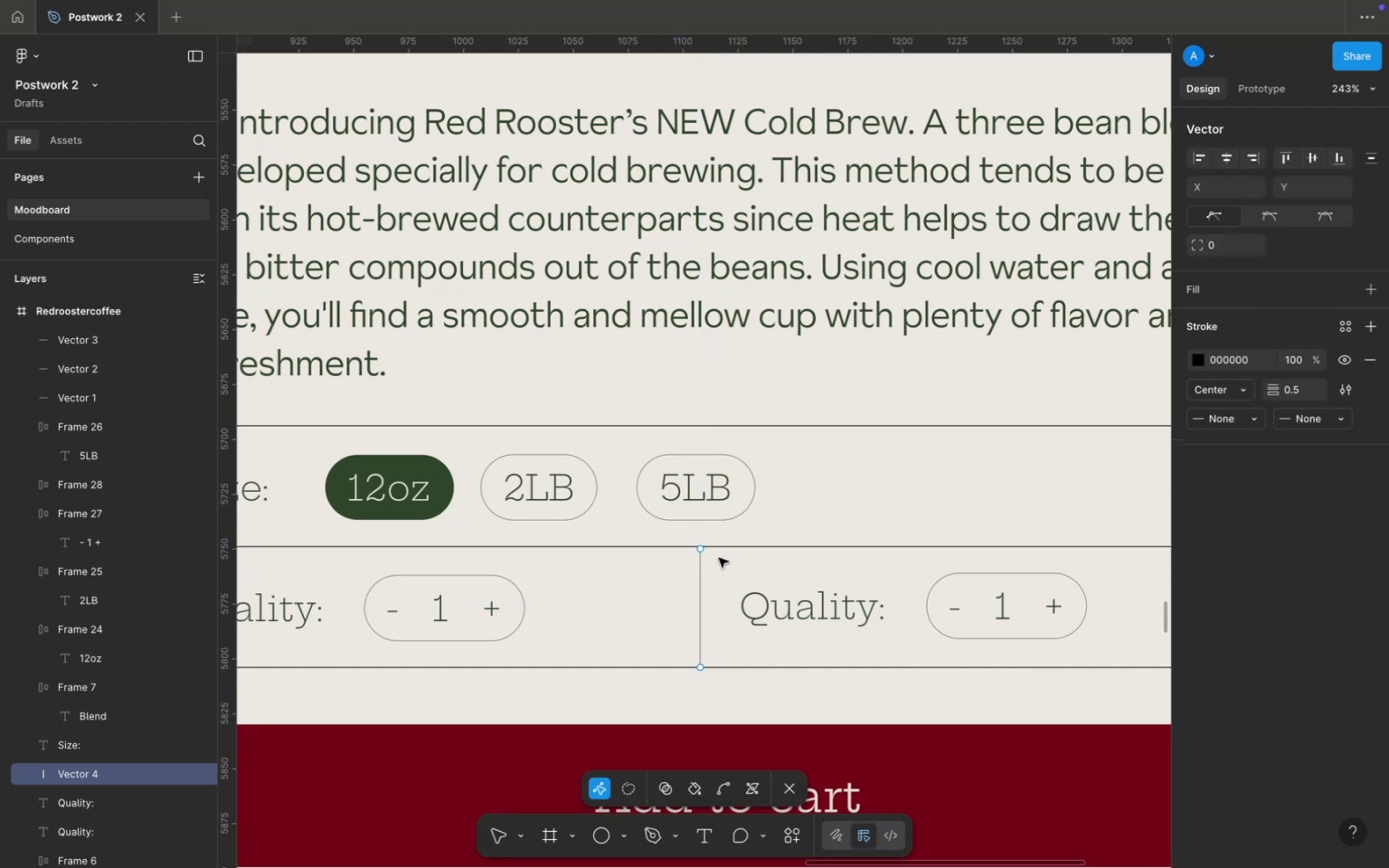 
double_click([719, 558])
 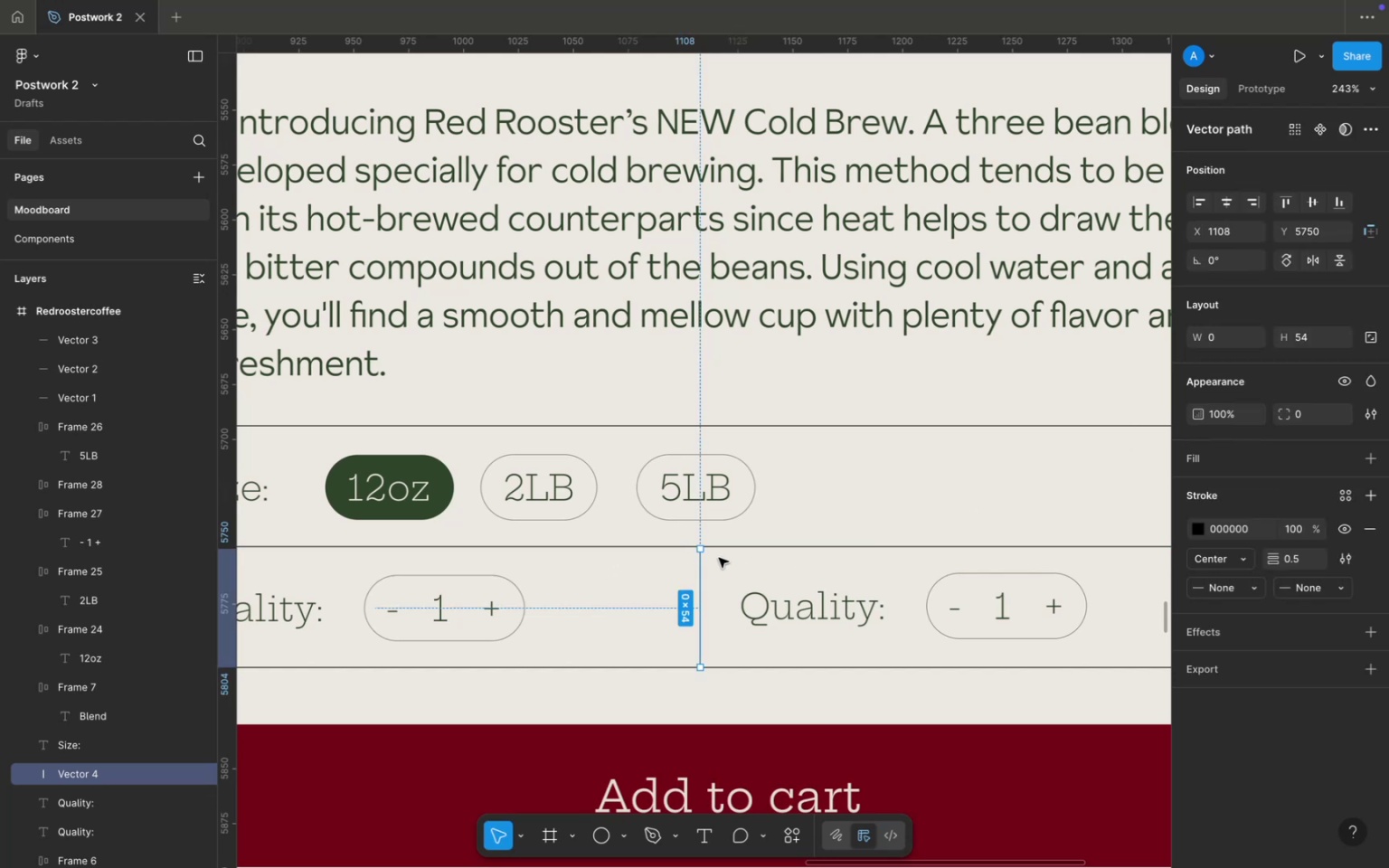 
triple_click([719, 558])
 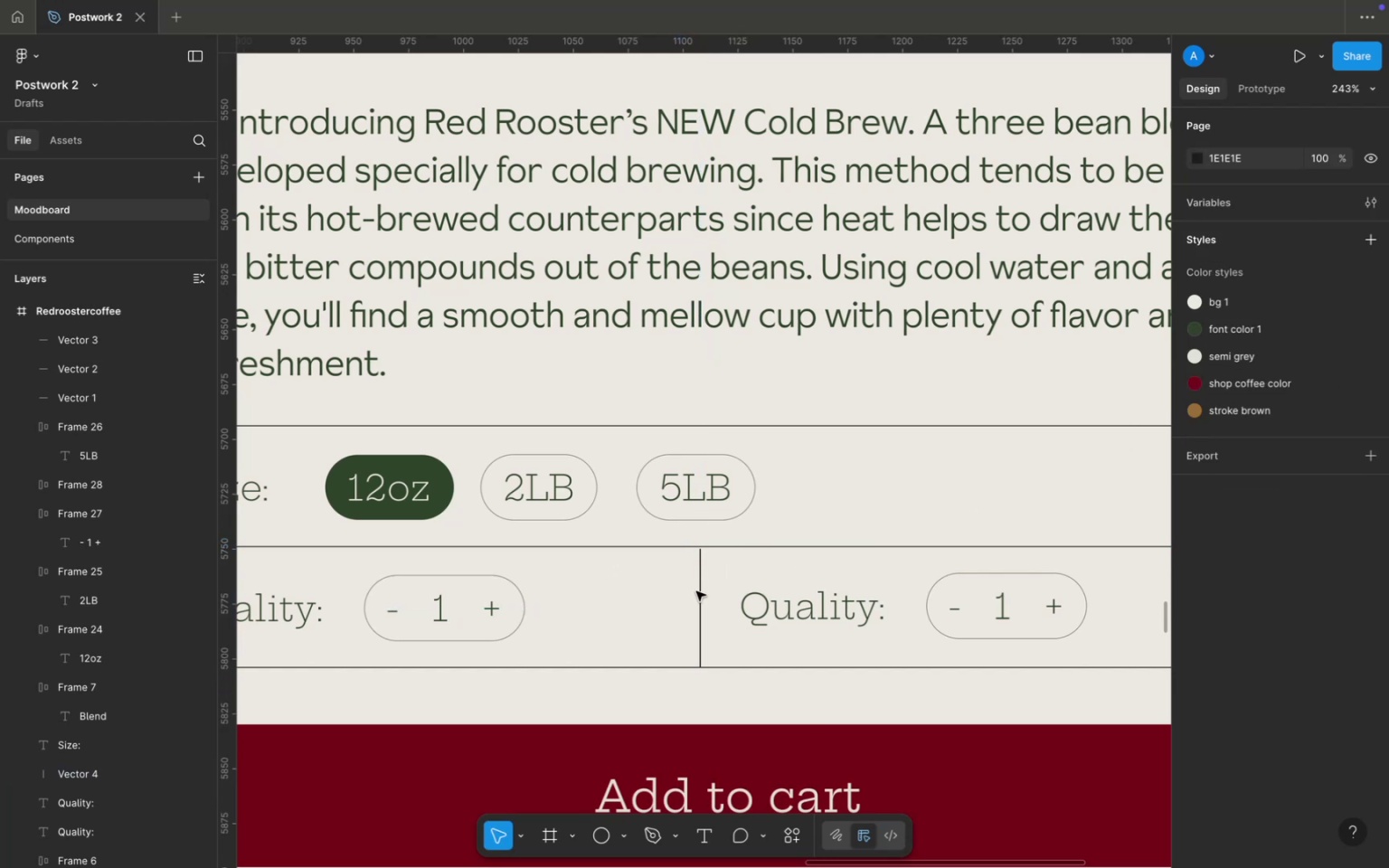 
left_click([701, 592])
 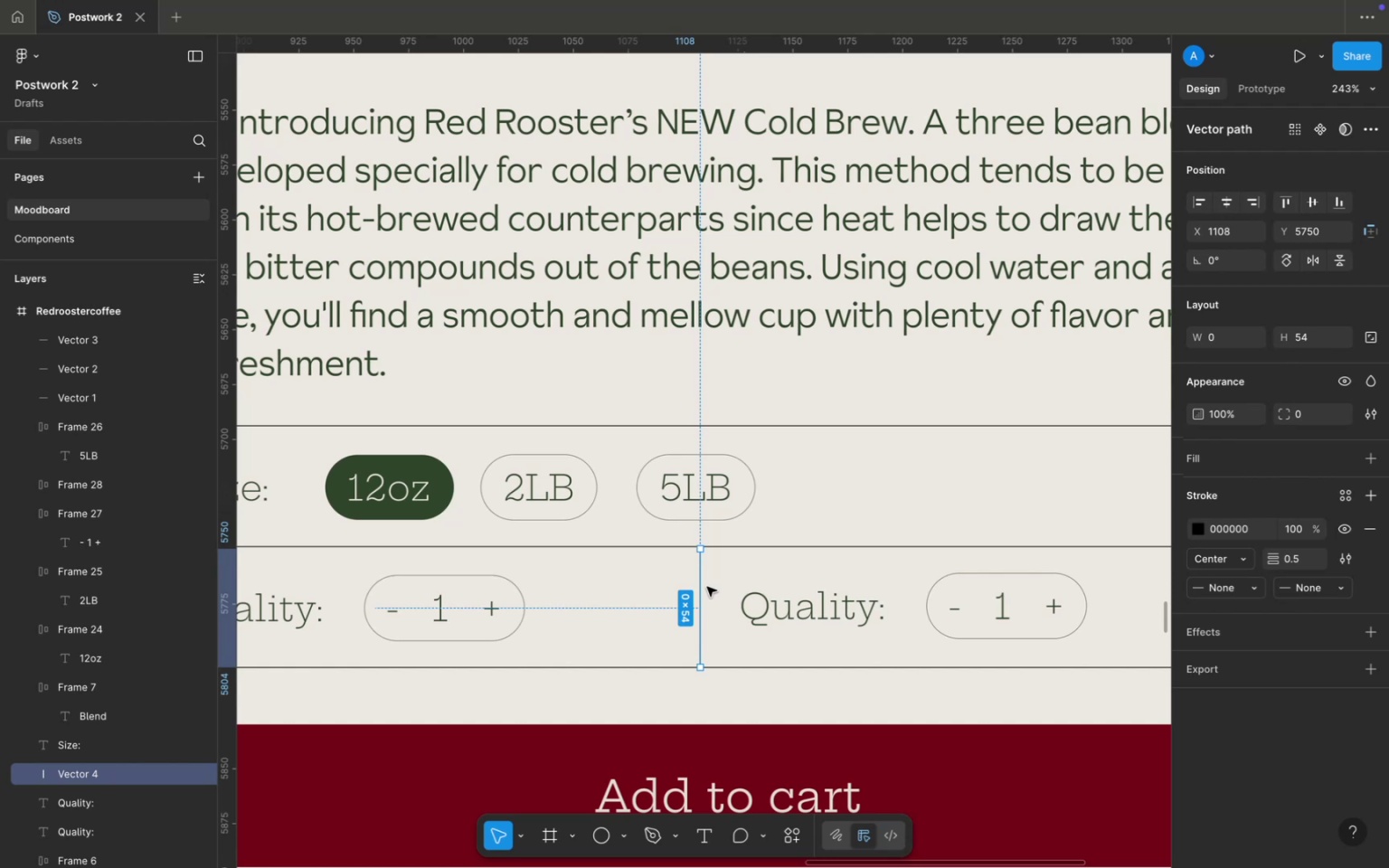 
key(ArrowUp)
 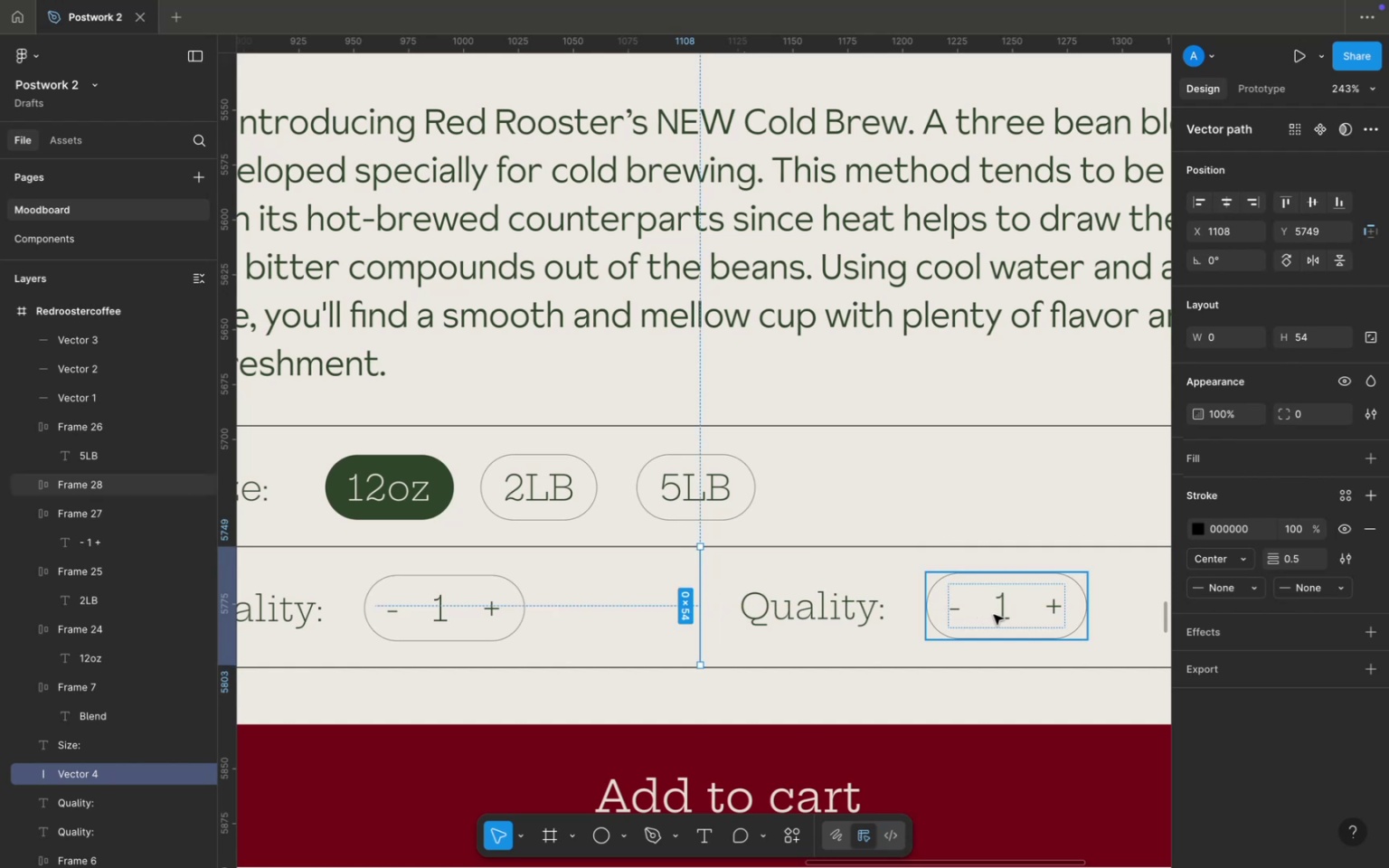 
double_click([814, 608])
 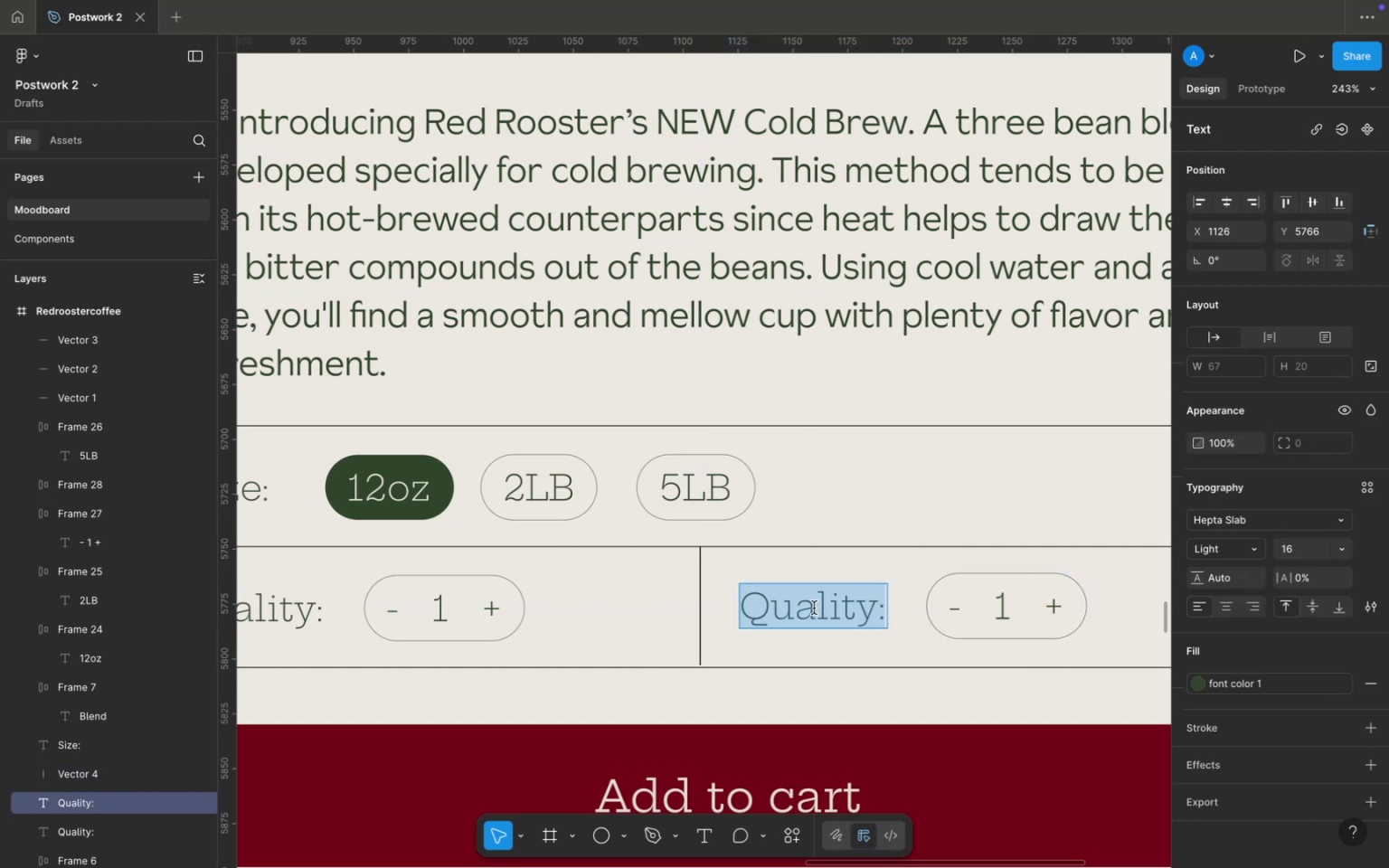 
triple_click([814, 608])
 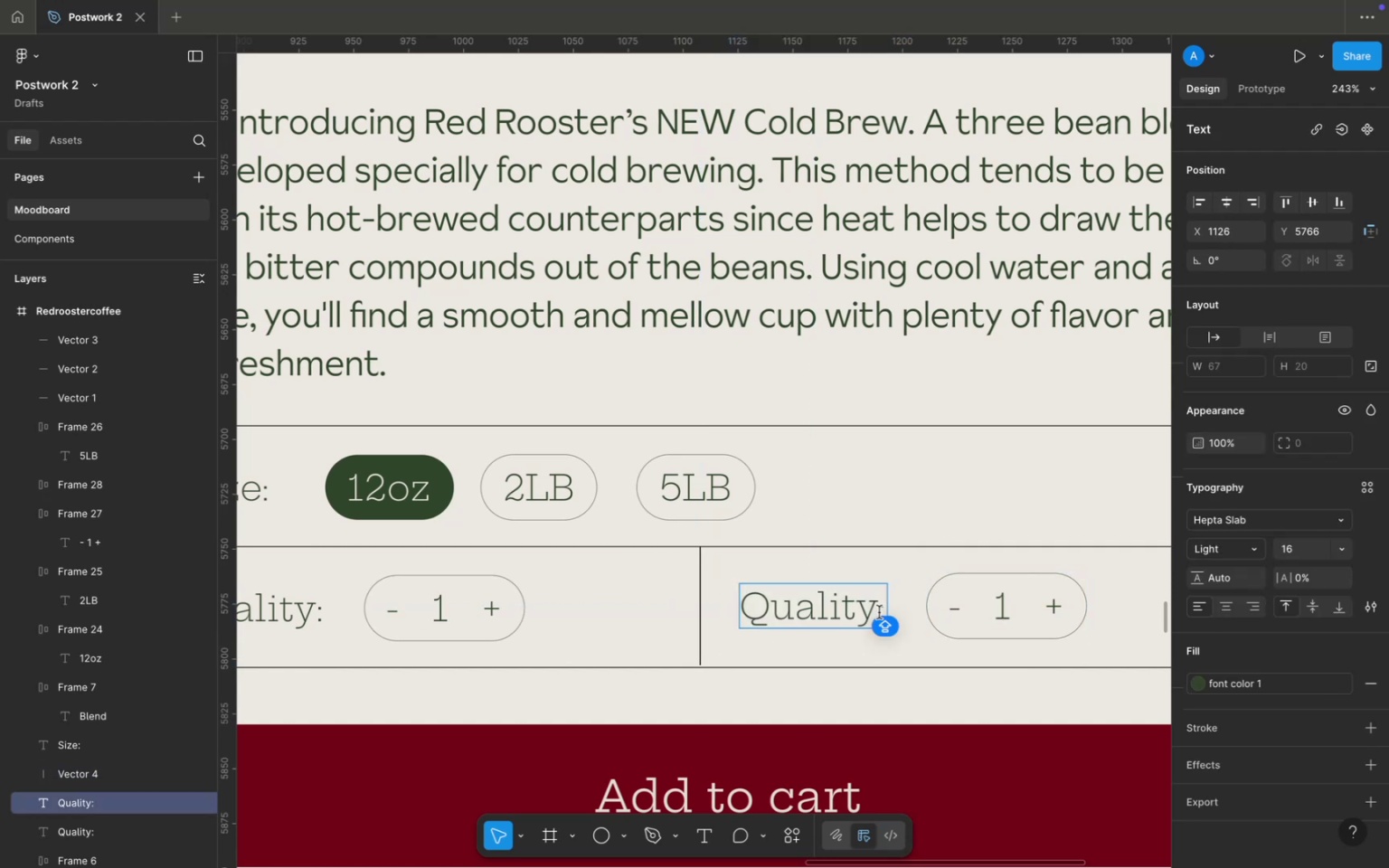 
left_click([877, 609])
 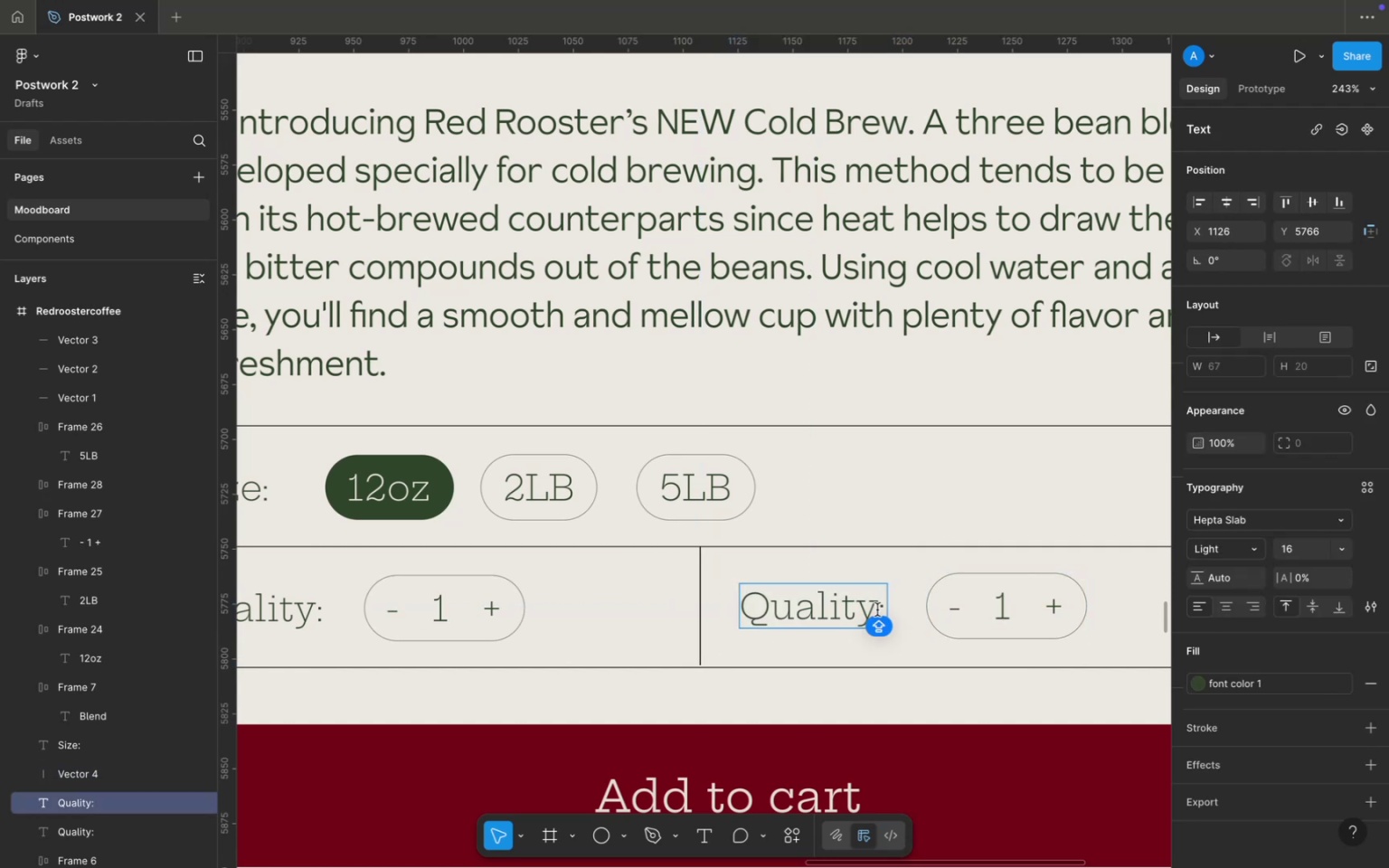 
left_click_drag(start_coordinate=[877, 609], to_coordinate=[704, 603])
 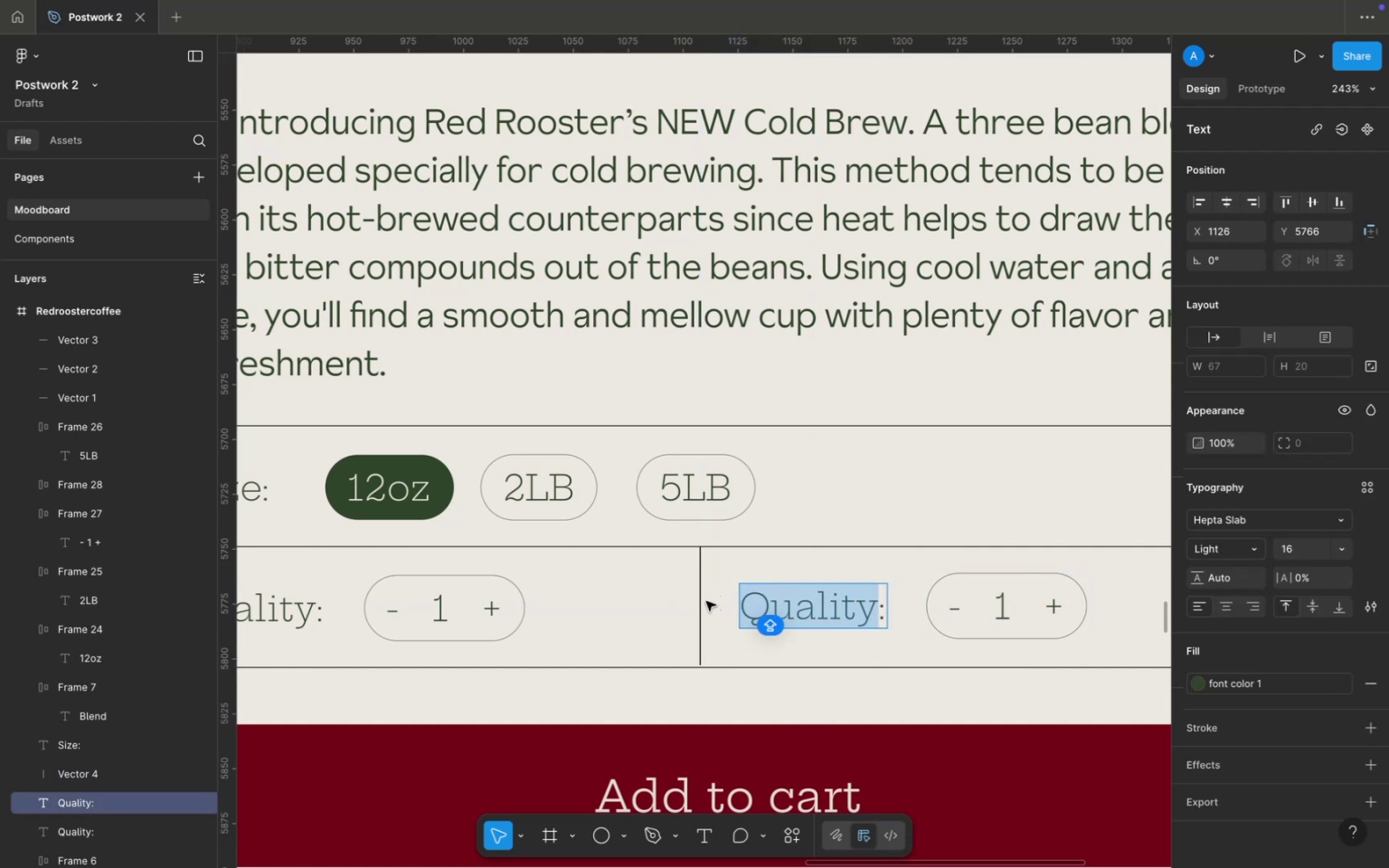 
type(Grinf)
key(Backspace)
type(d)
 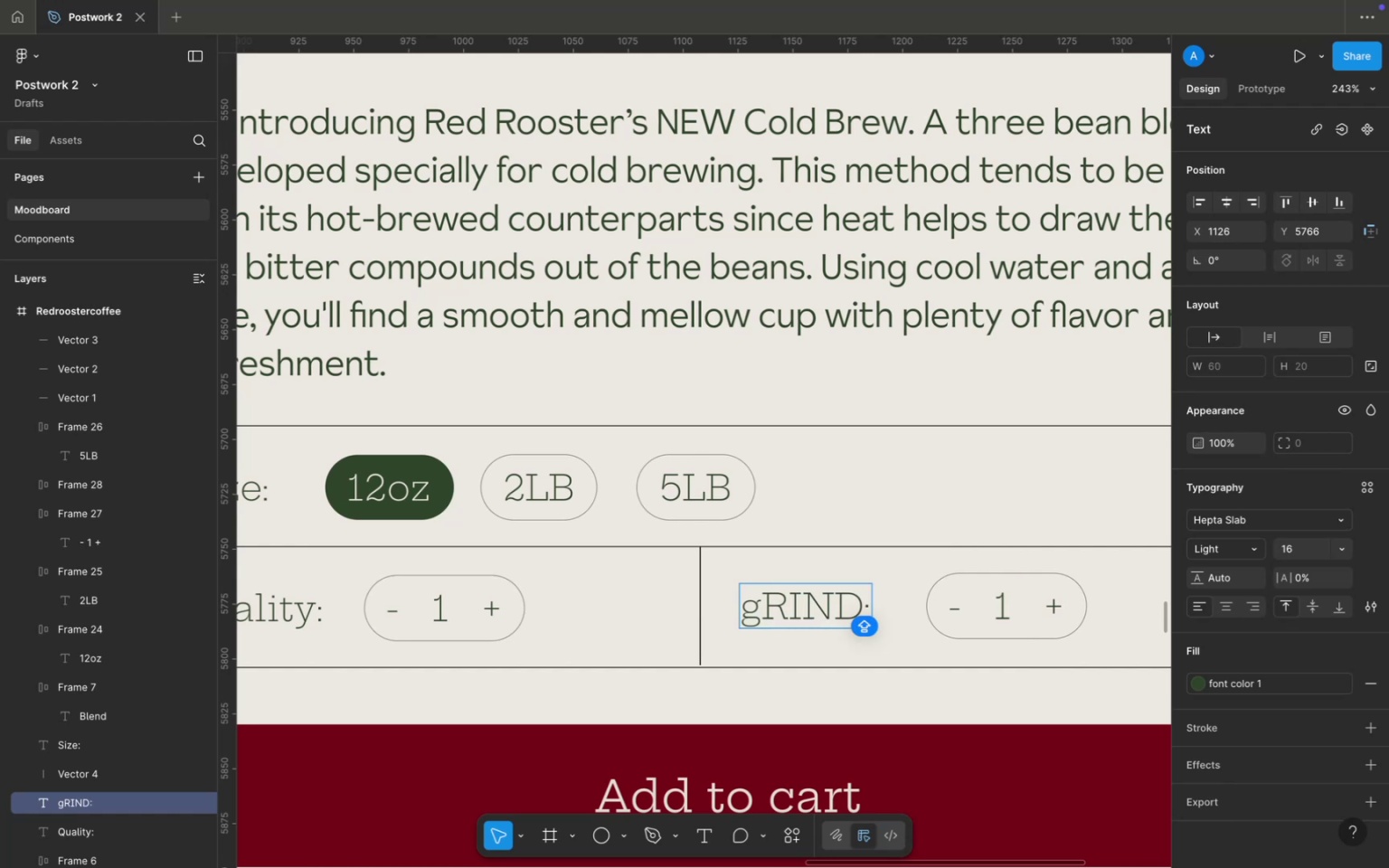 
left_click([706, 601])
 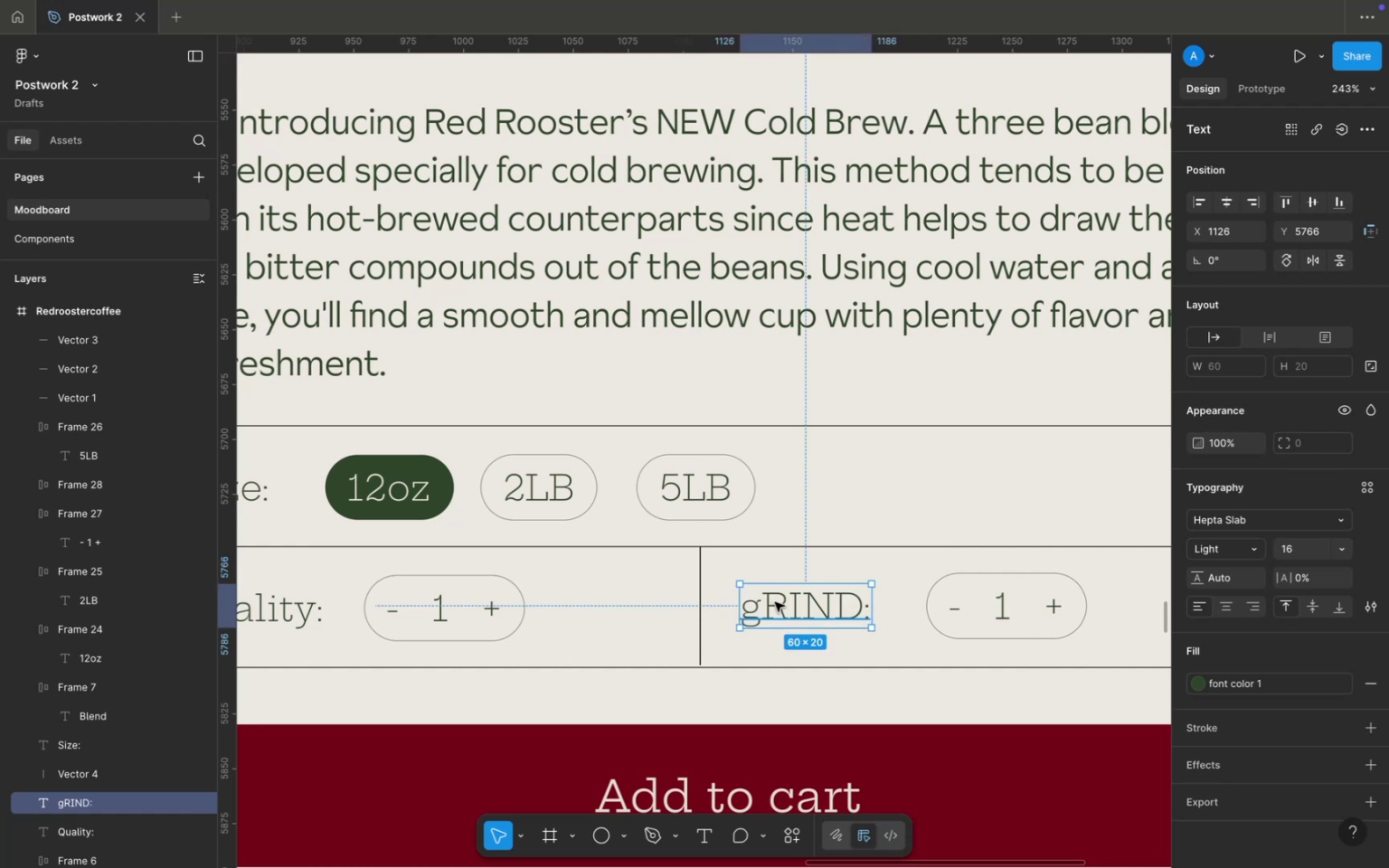 
double_click([775, 602])
 